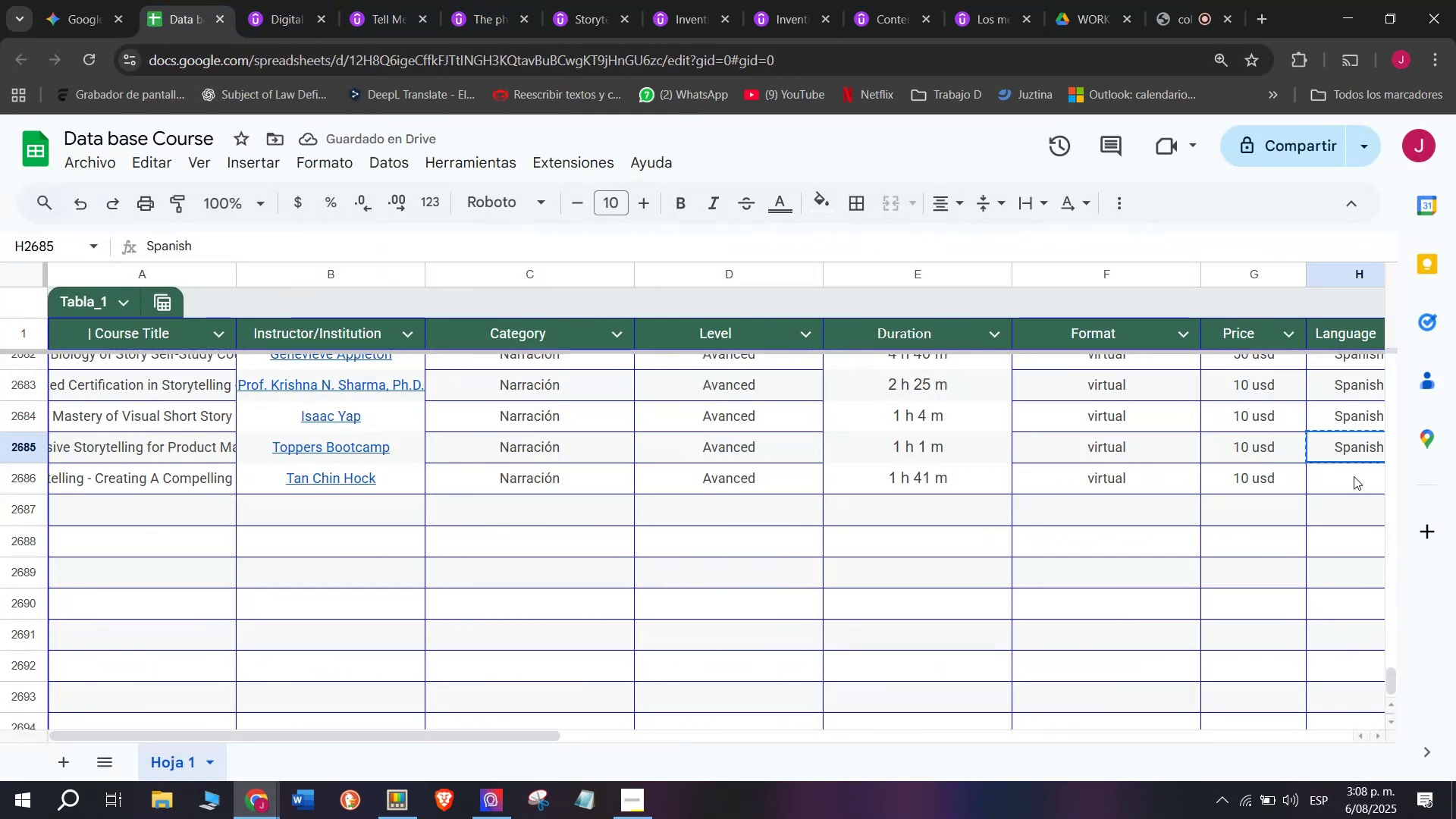 
double_click([1354, 476])
 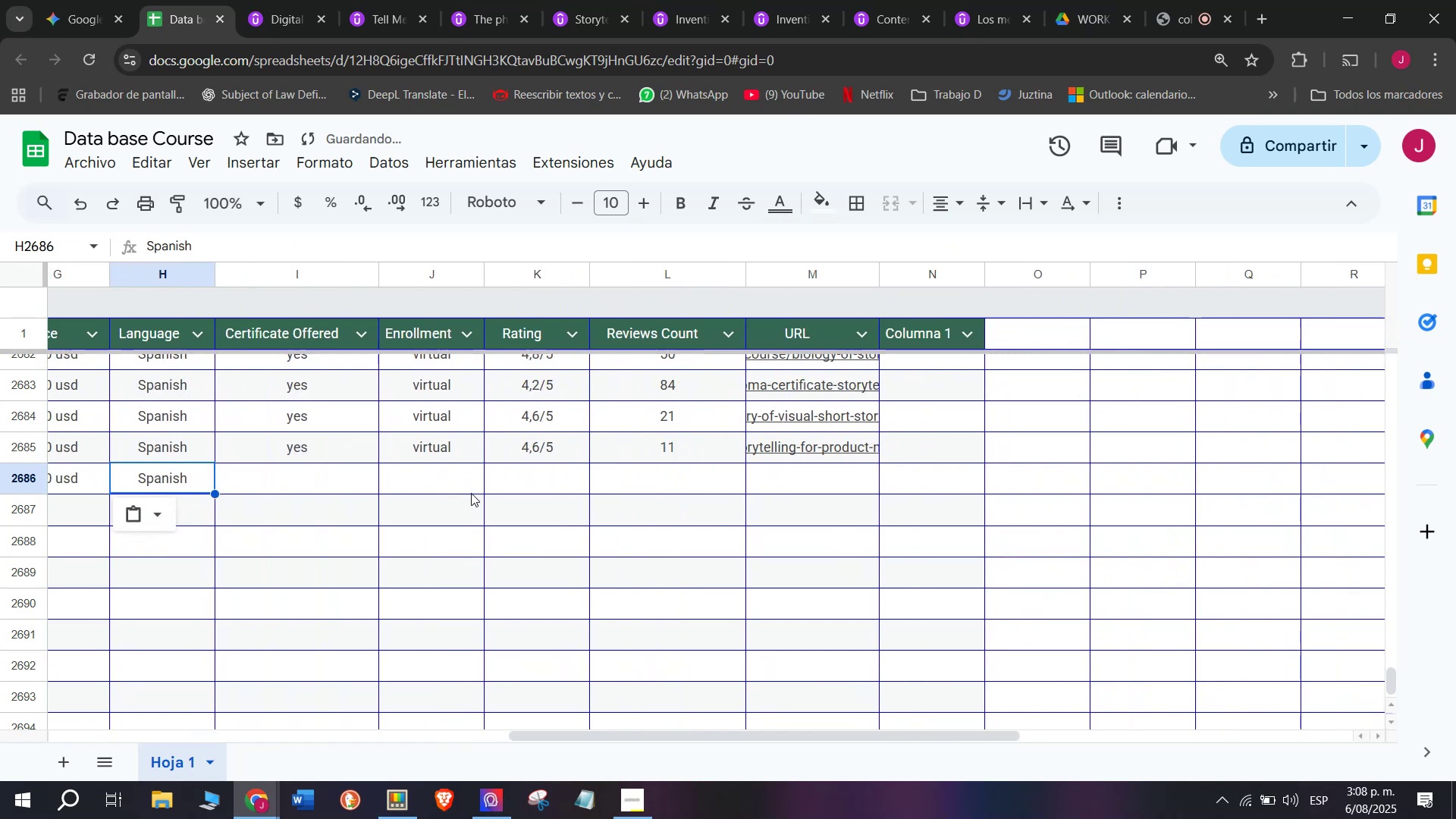 
key(Z)
 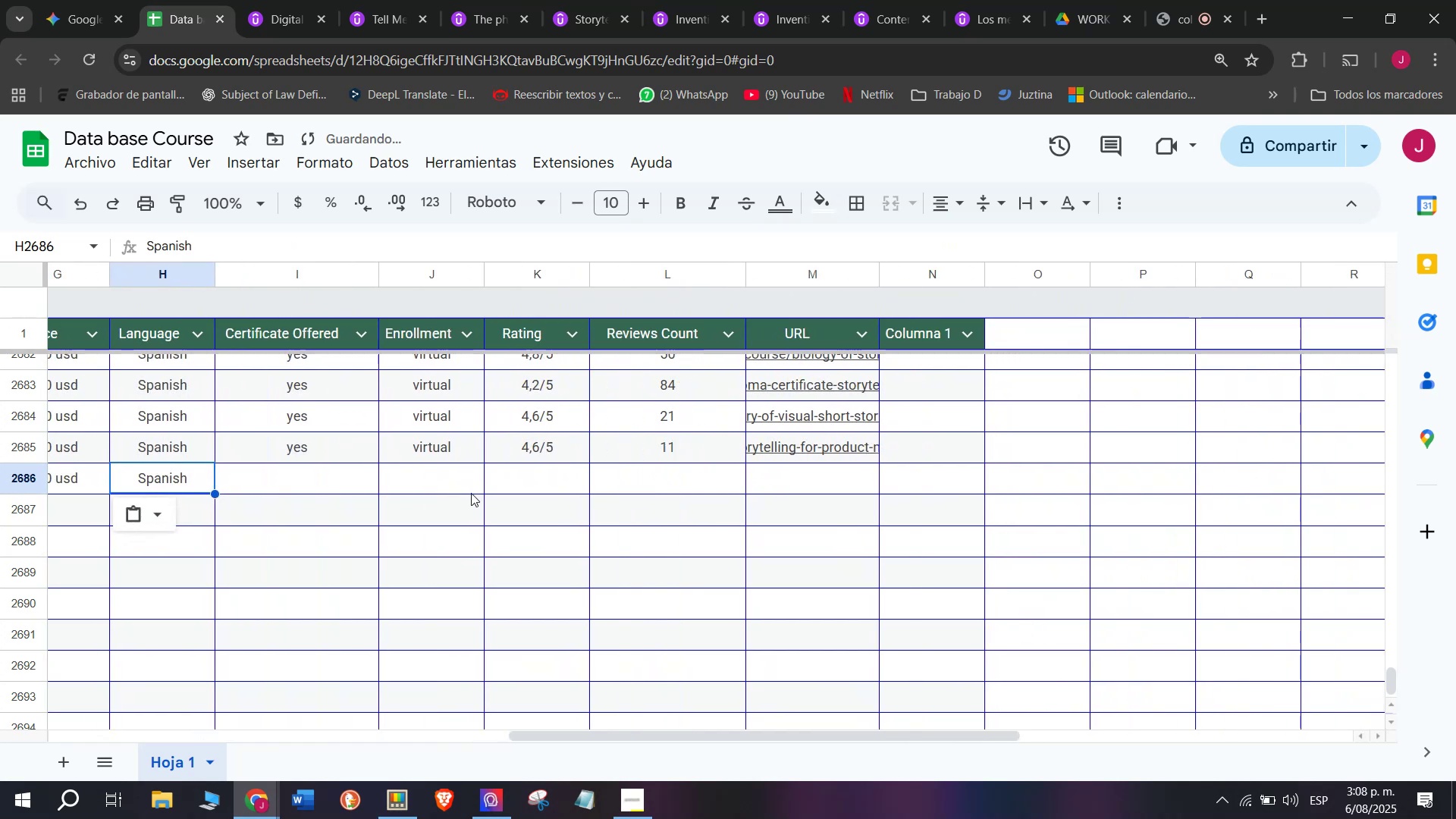 
key(Control+ControlLeft)
 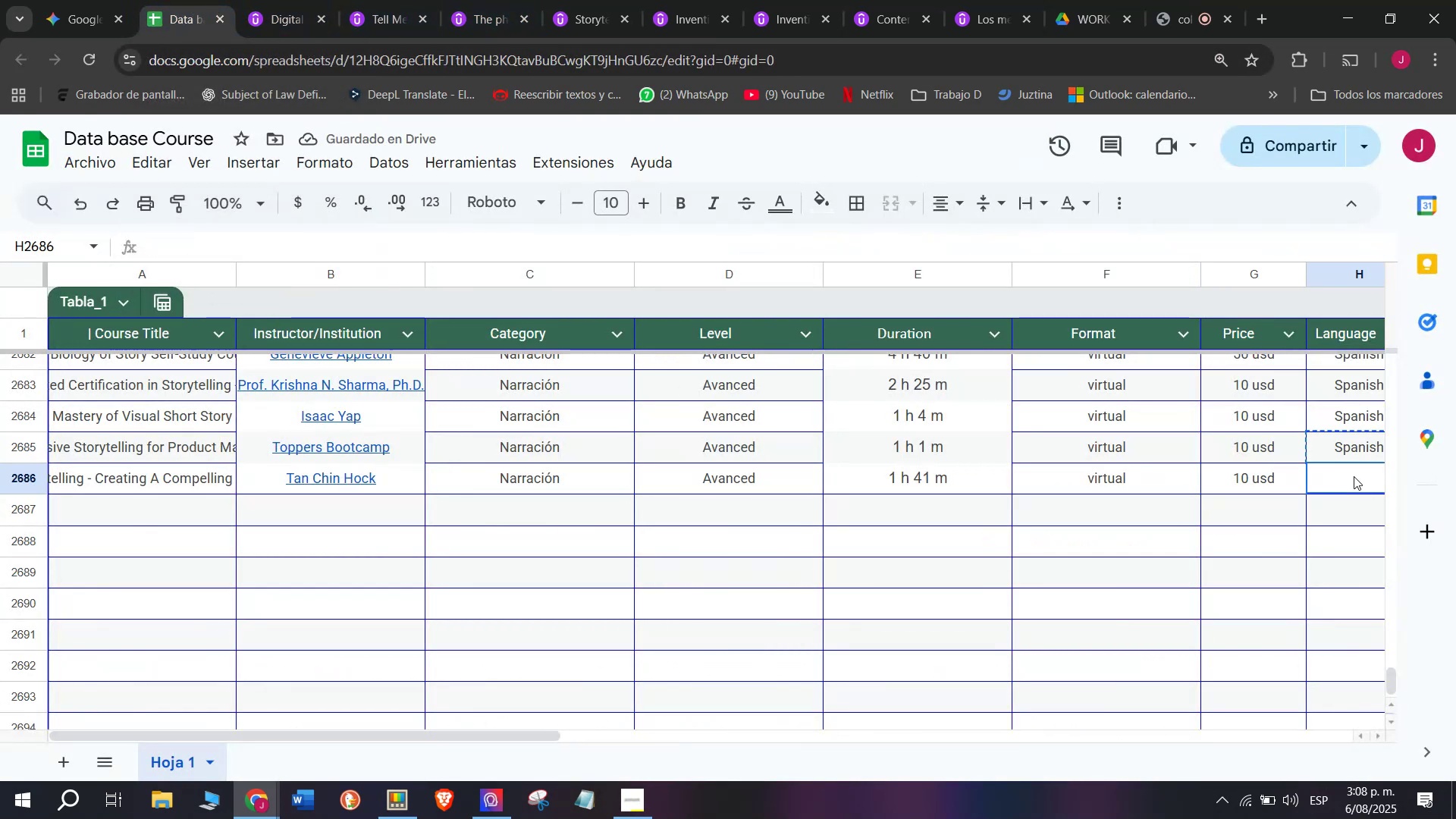 
key(Control+V)
 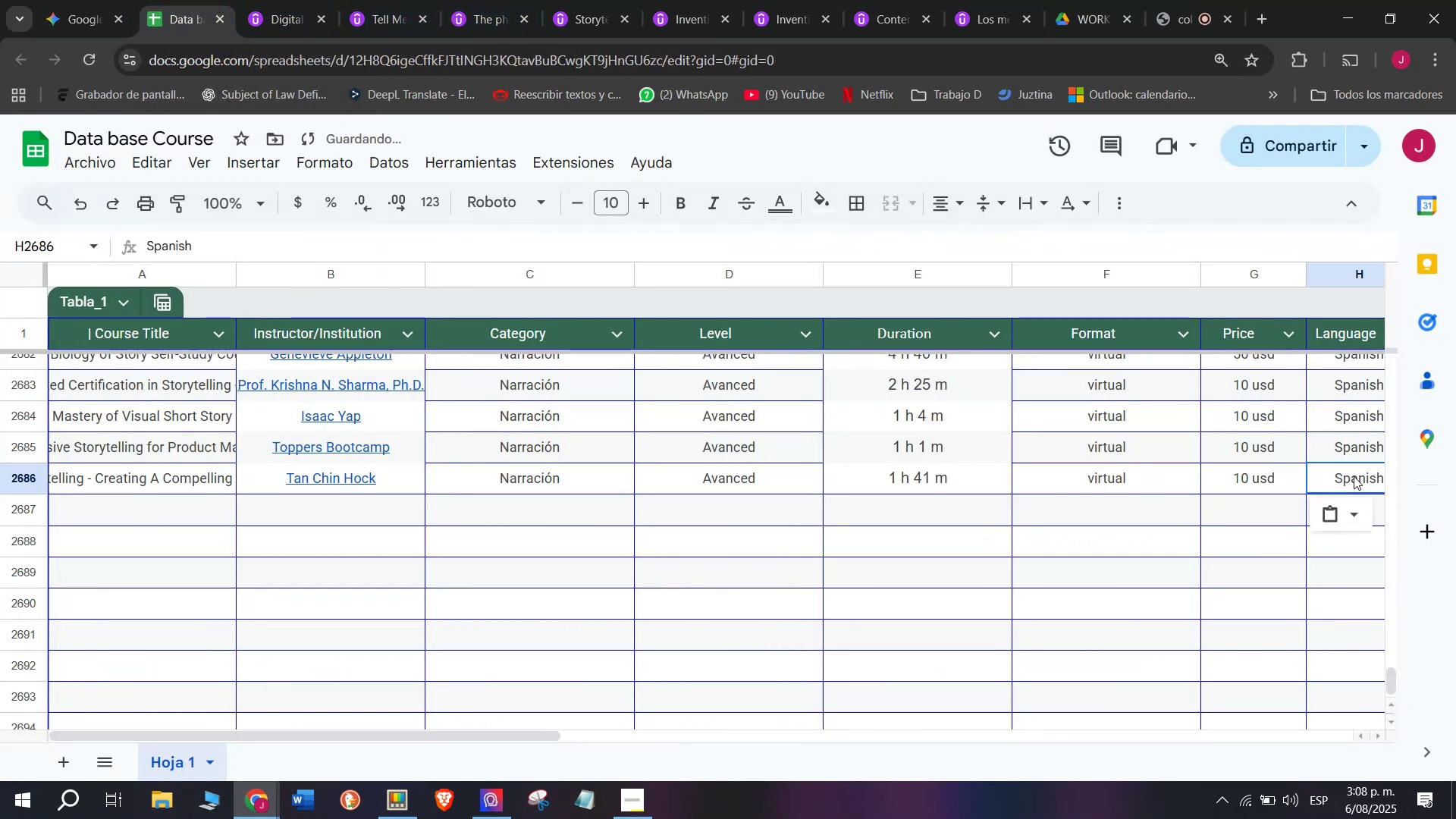 
scroll: coordinate [165, 516], scroll_direction: down, amount: 3.0
 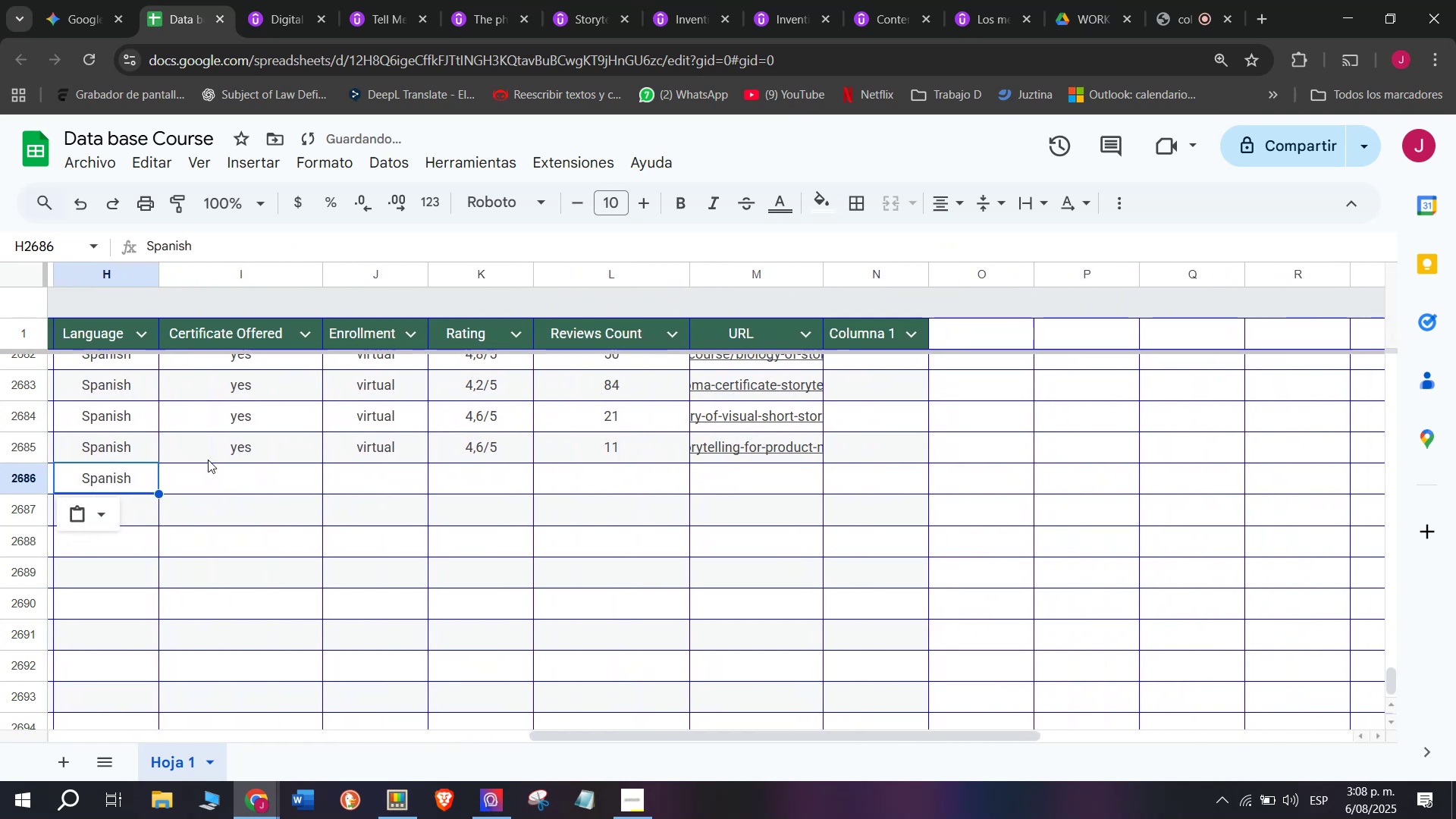 
left_click([208, 460])
 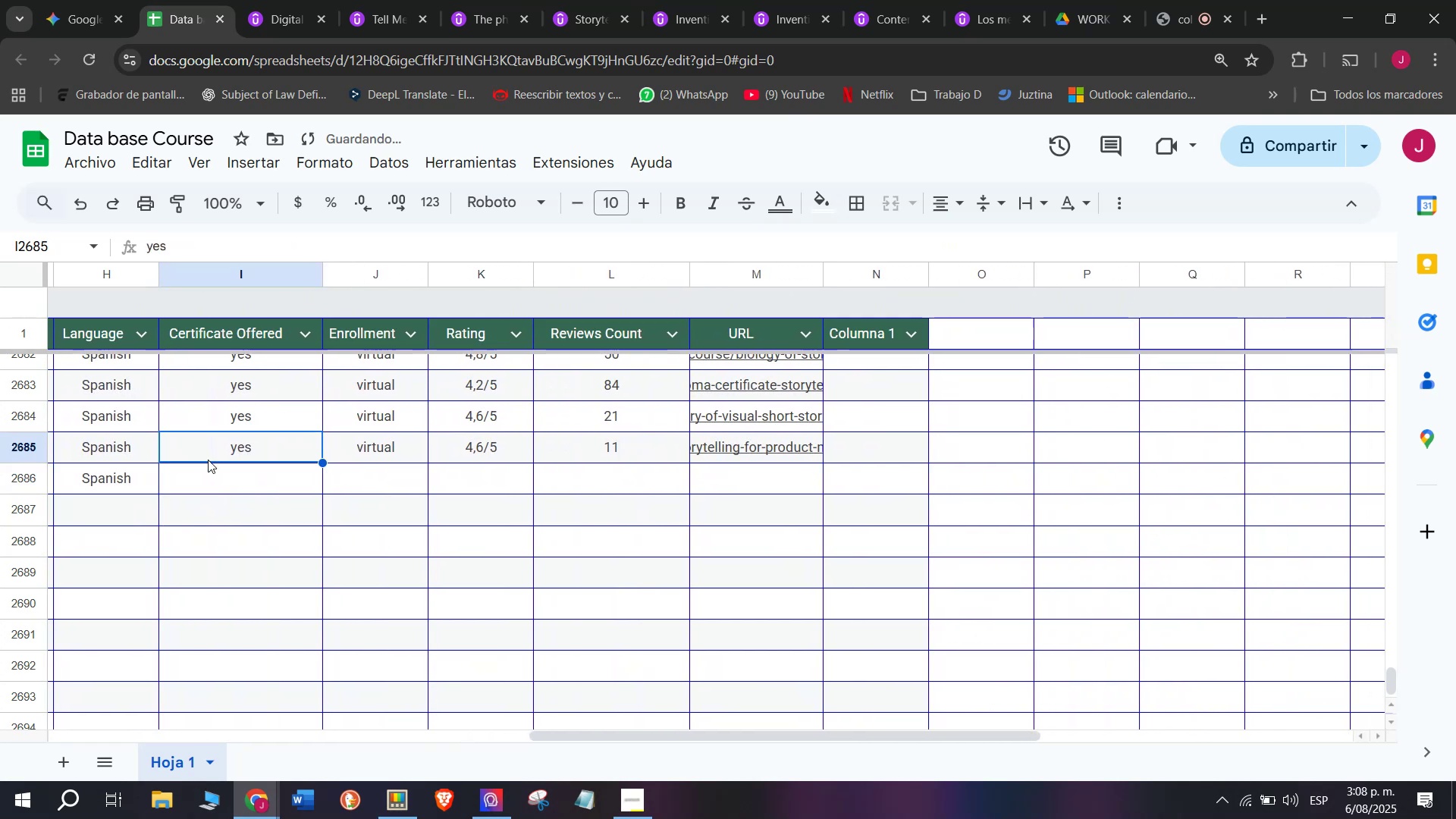 
key(Break)
 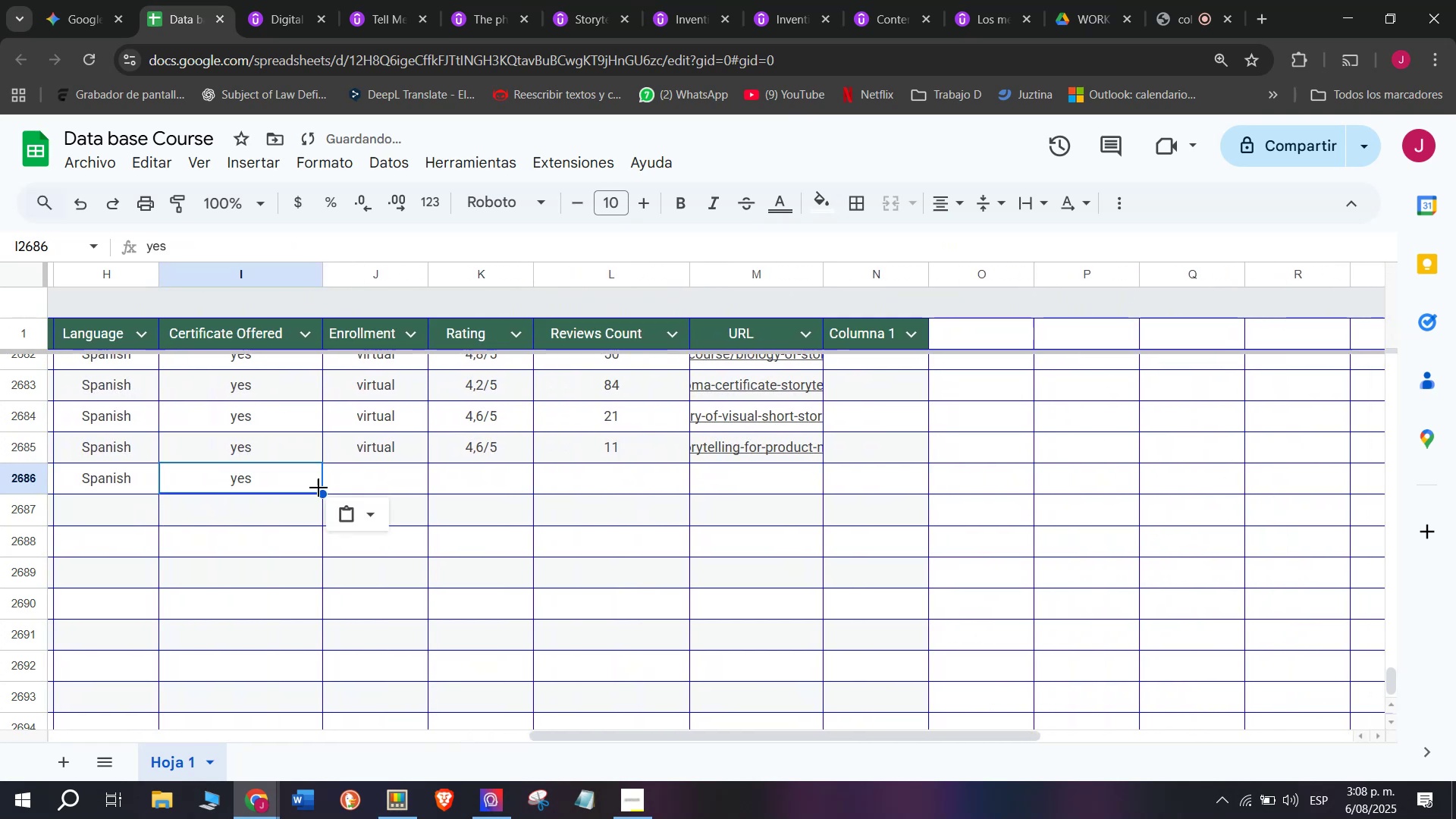 
key(Control+ControlLeft)
 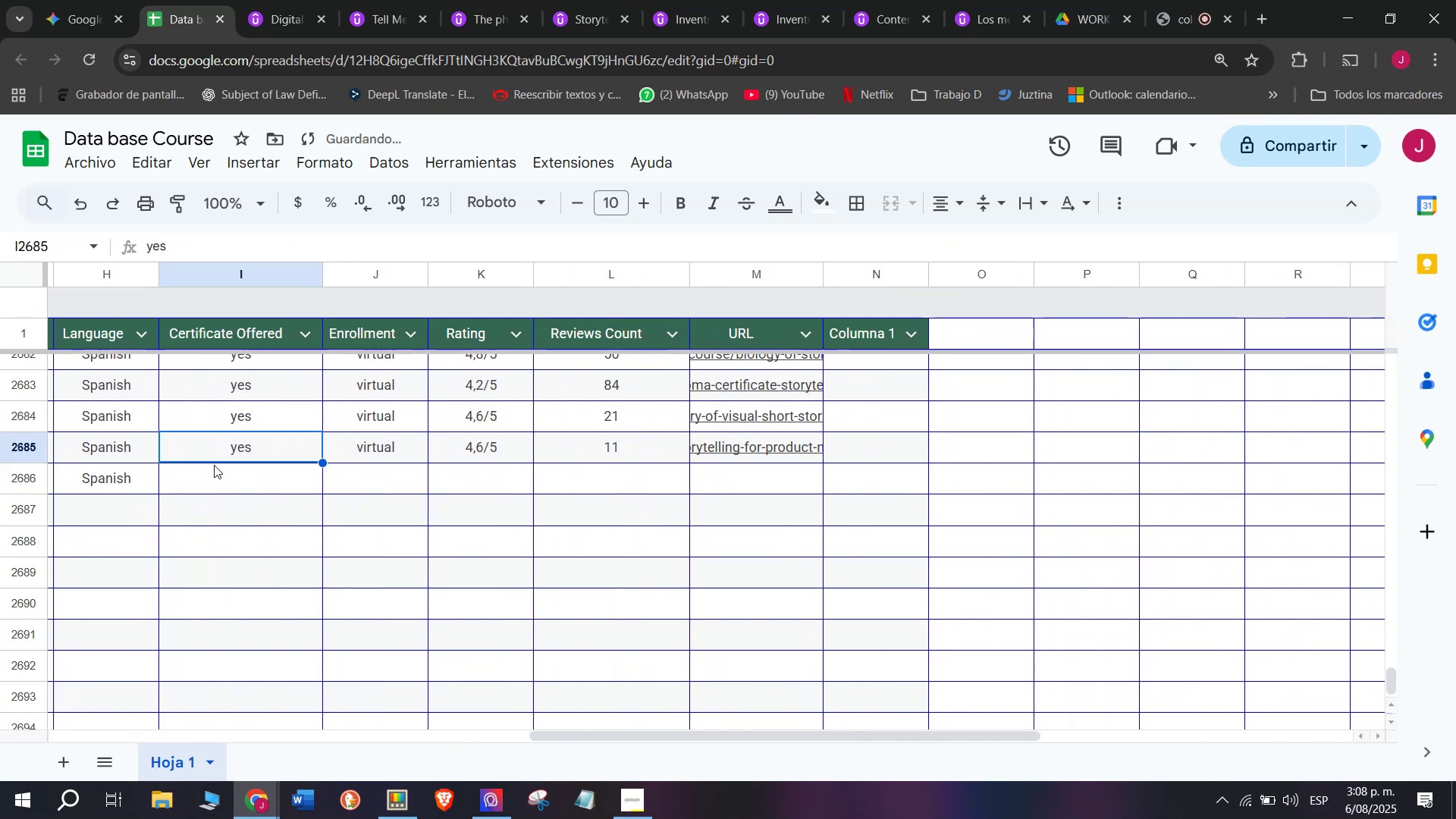 
key(Control+C)
 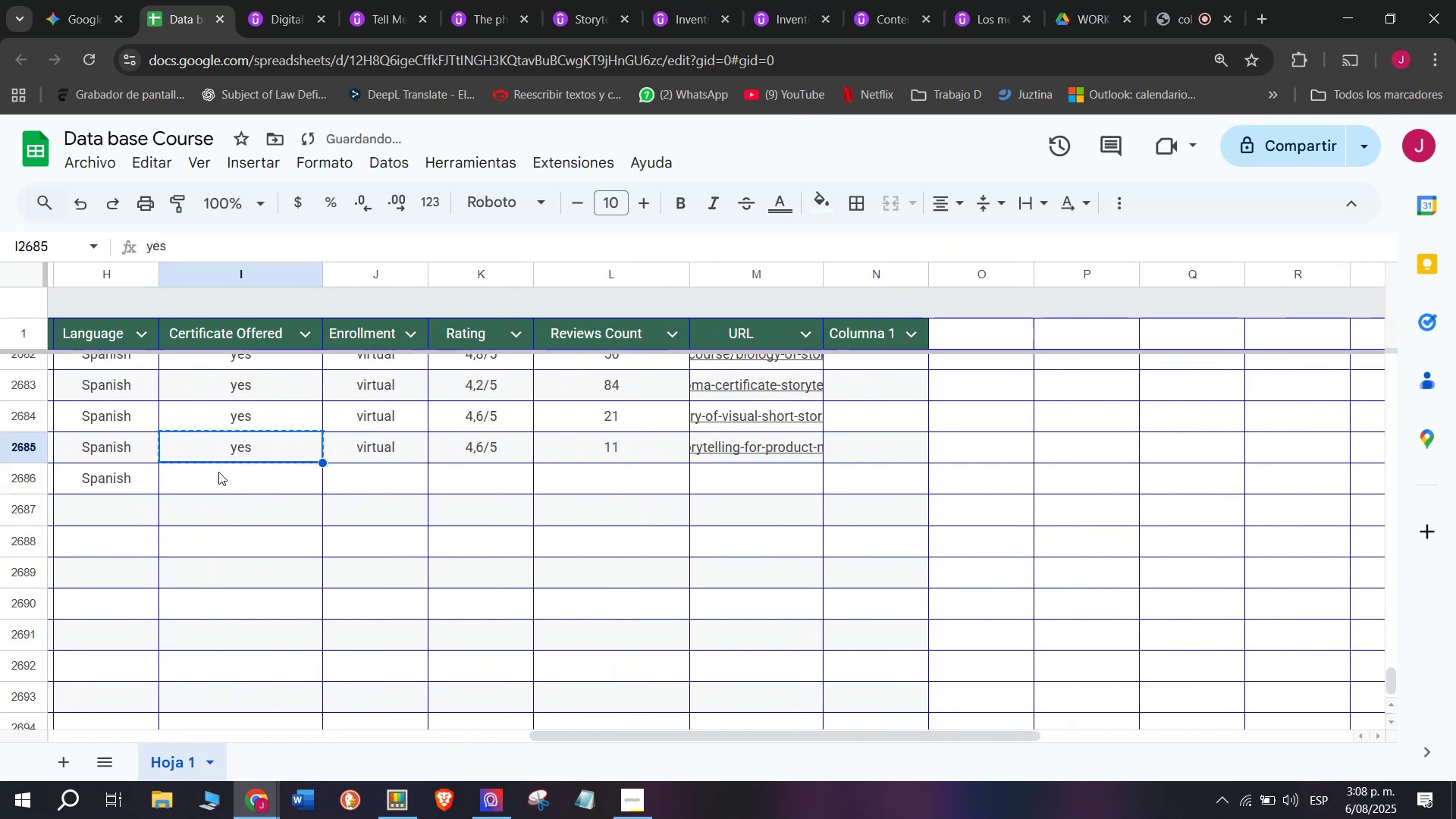 
key(Control+ControlLeft)
 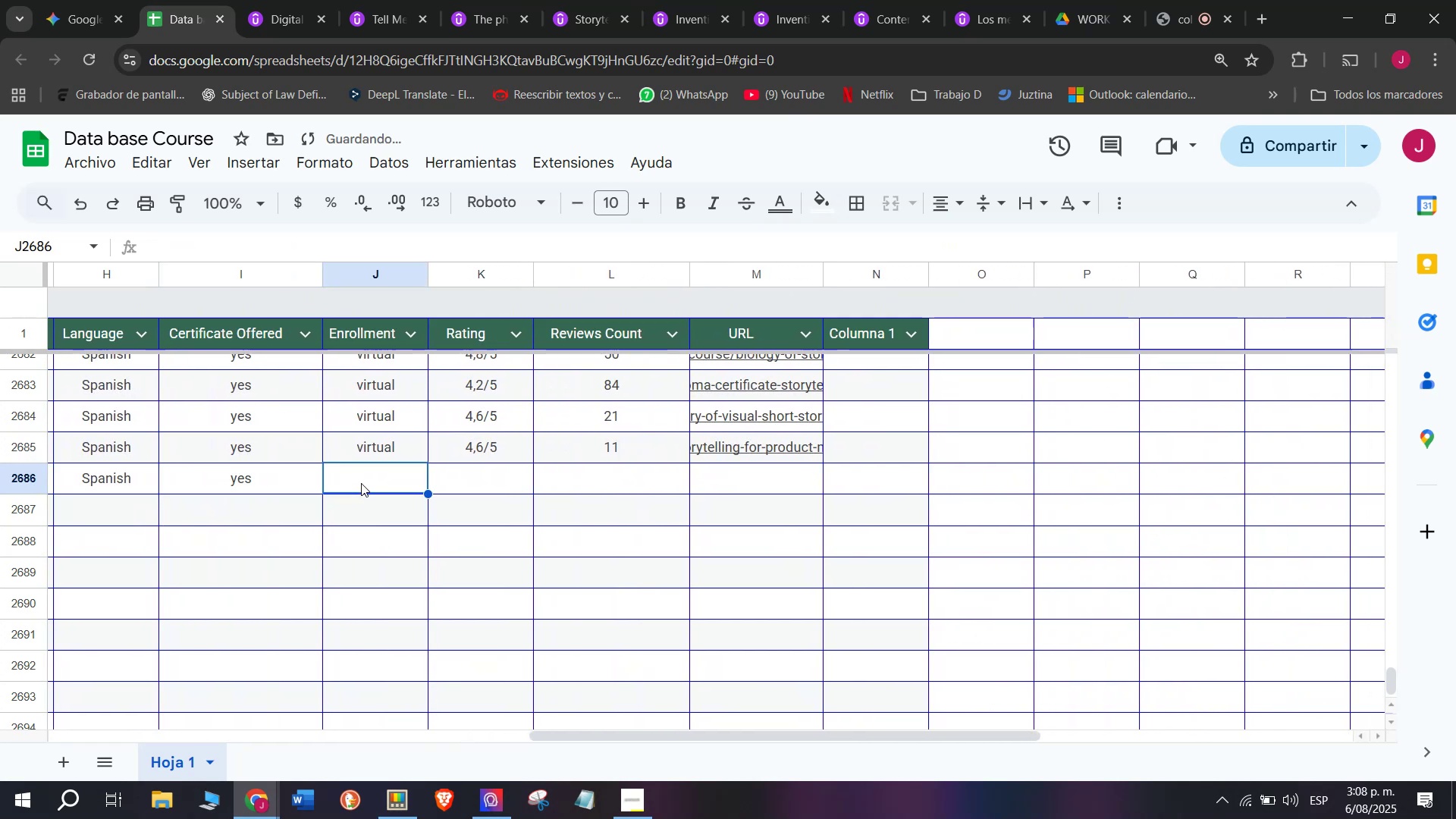 
key(Z)
 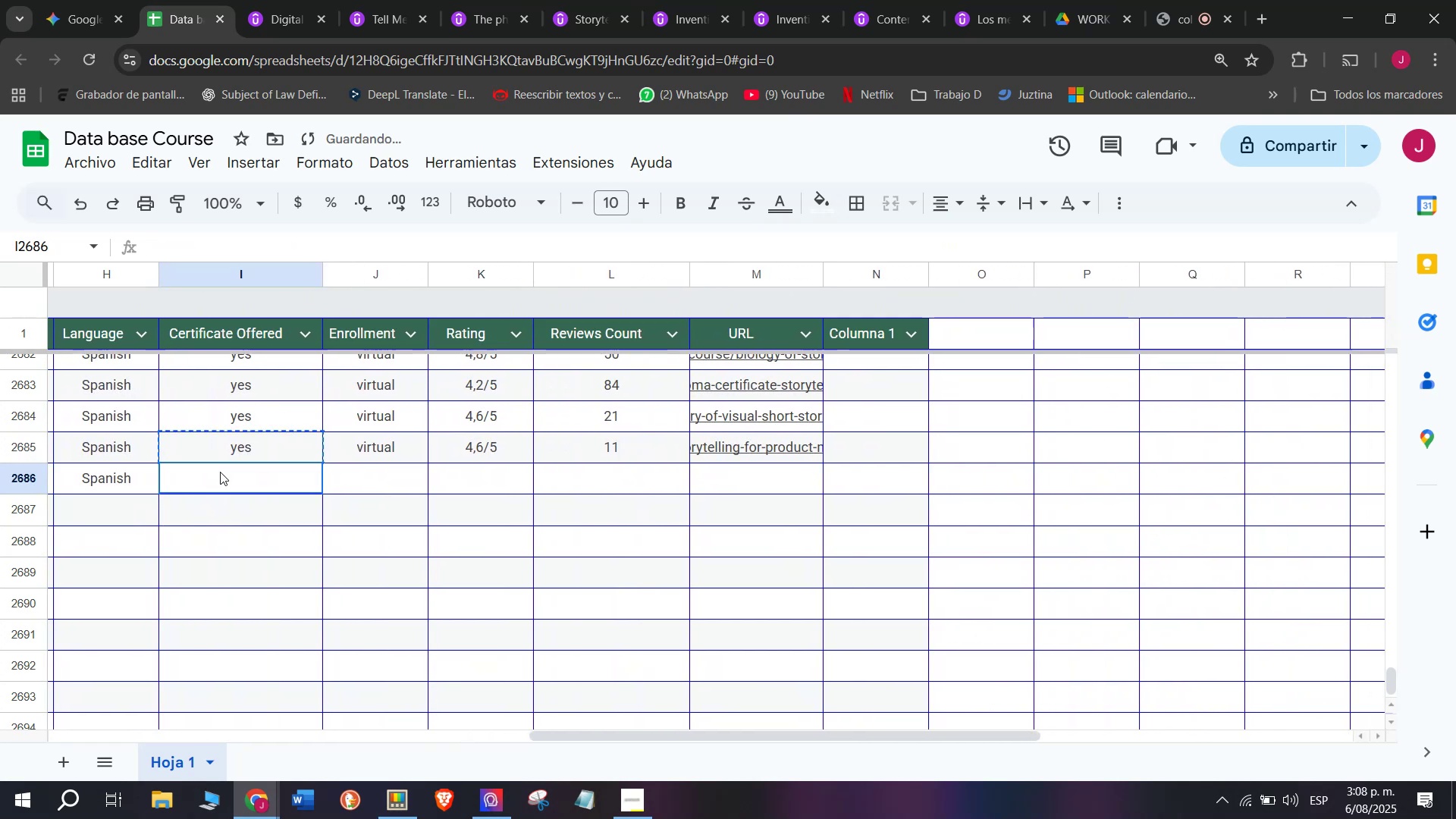 
key(Control+V)
 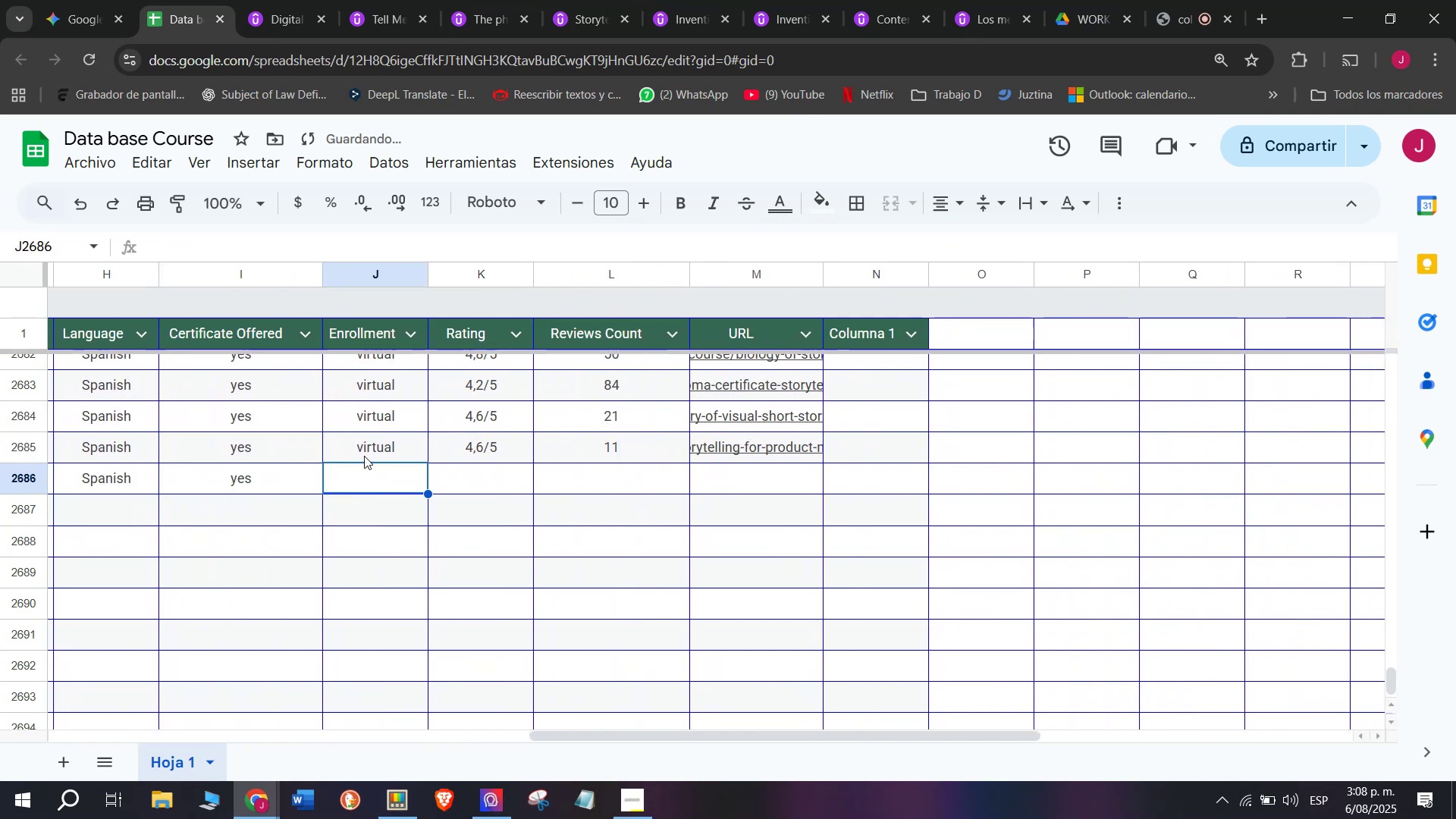 
triple_click([362, 453])
 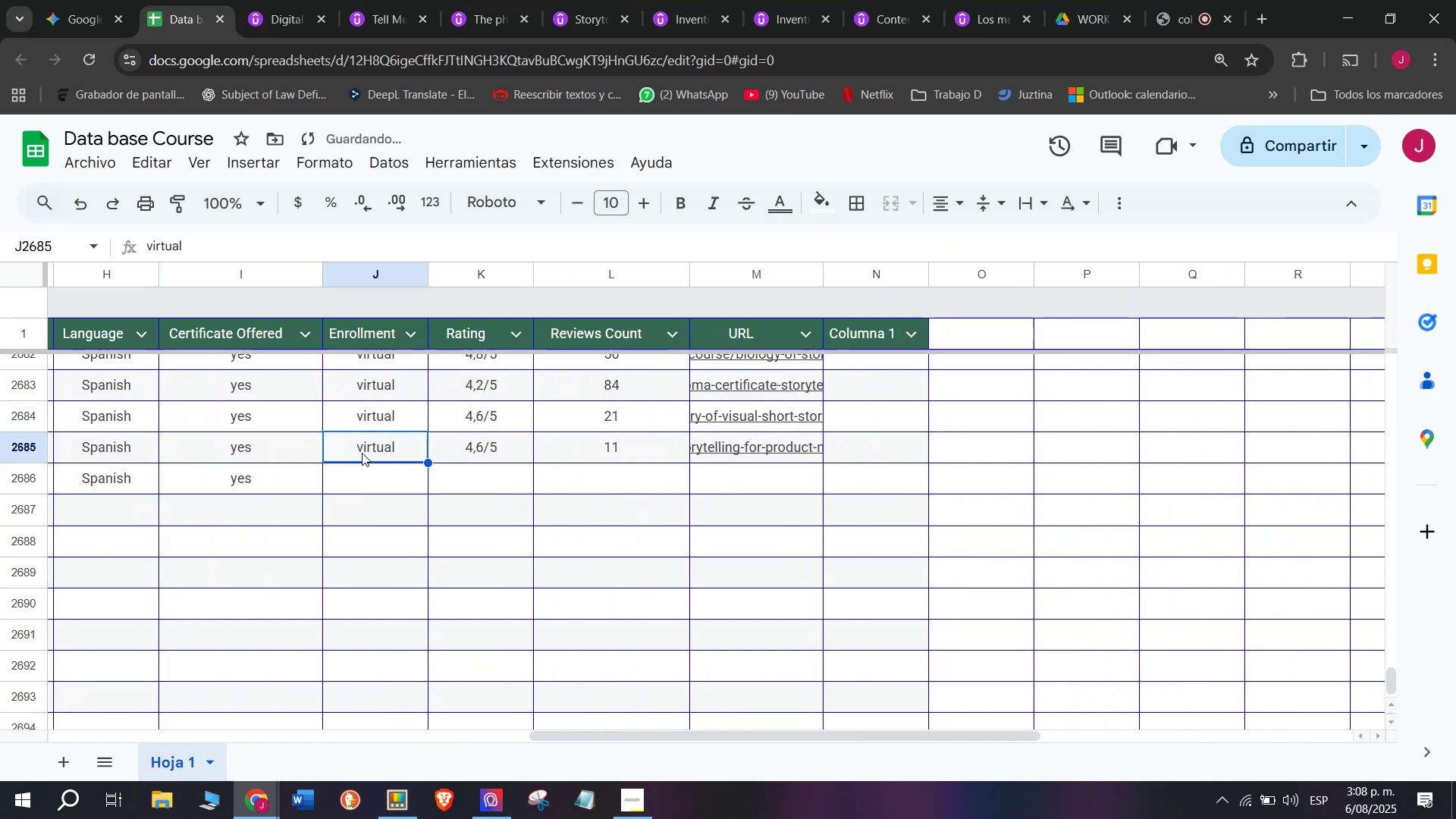 
key(Break)
 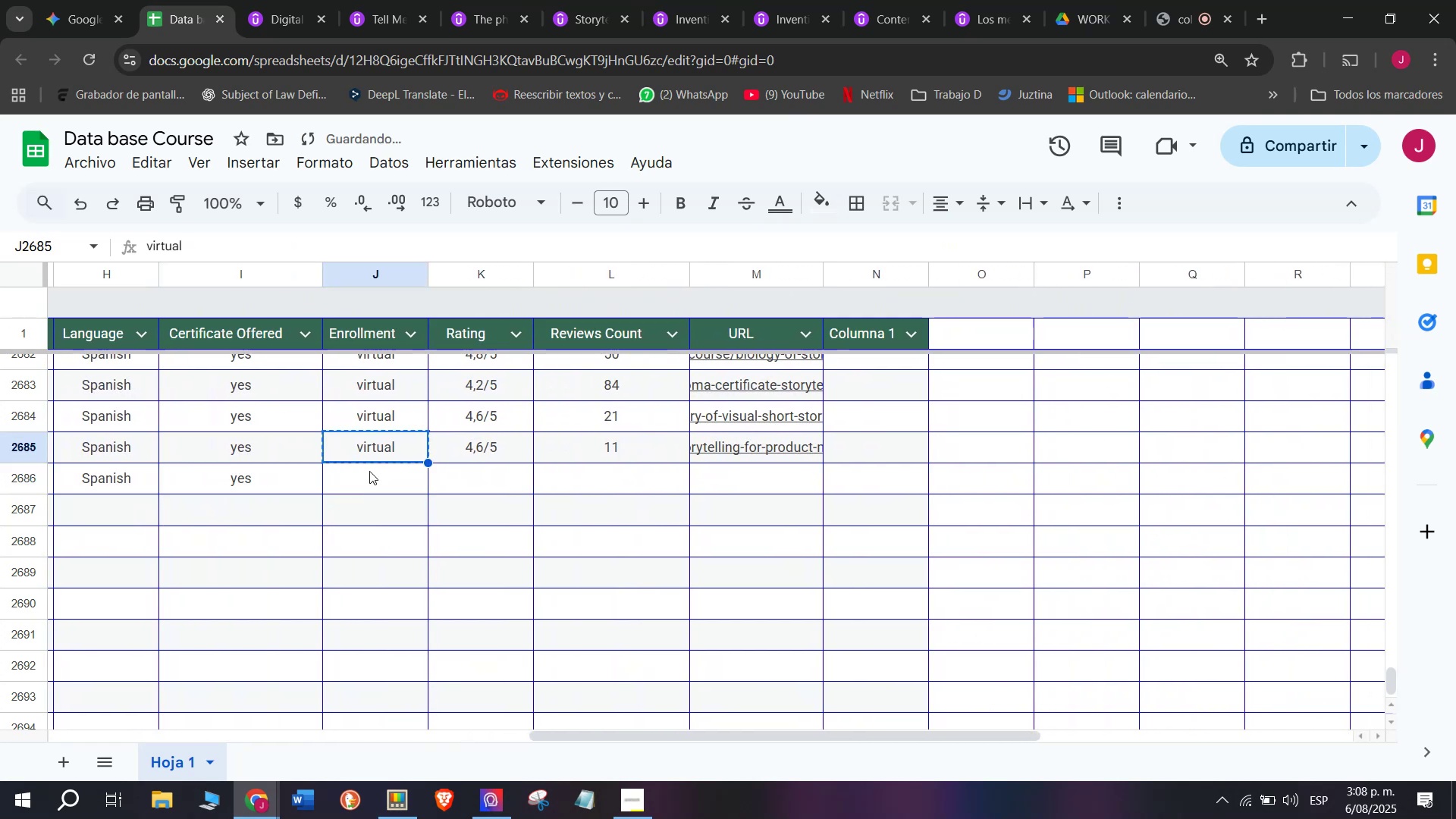 
key(Control+ControlLeft)
 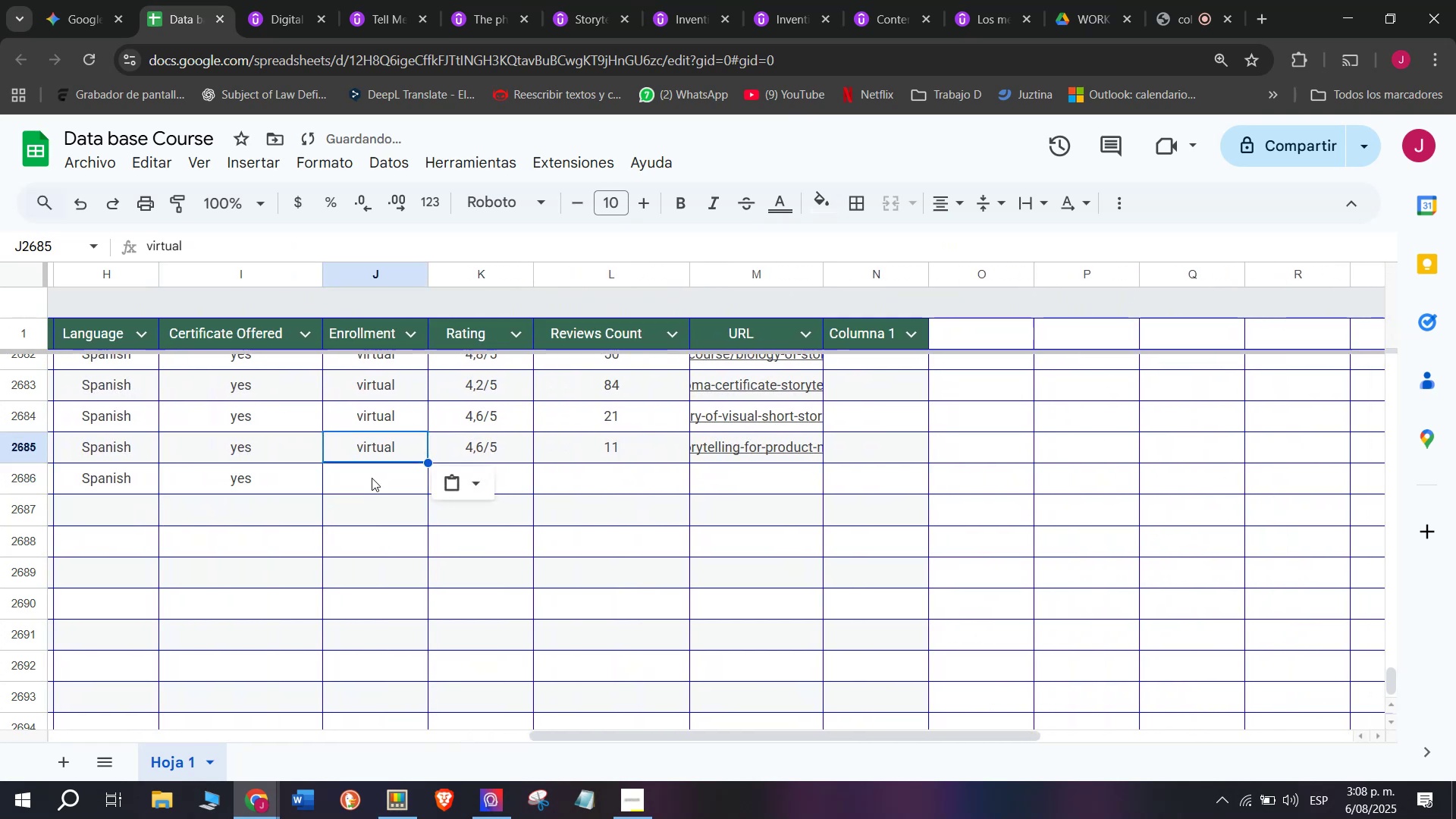 
key(Control+C)
 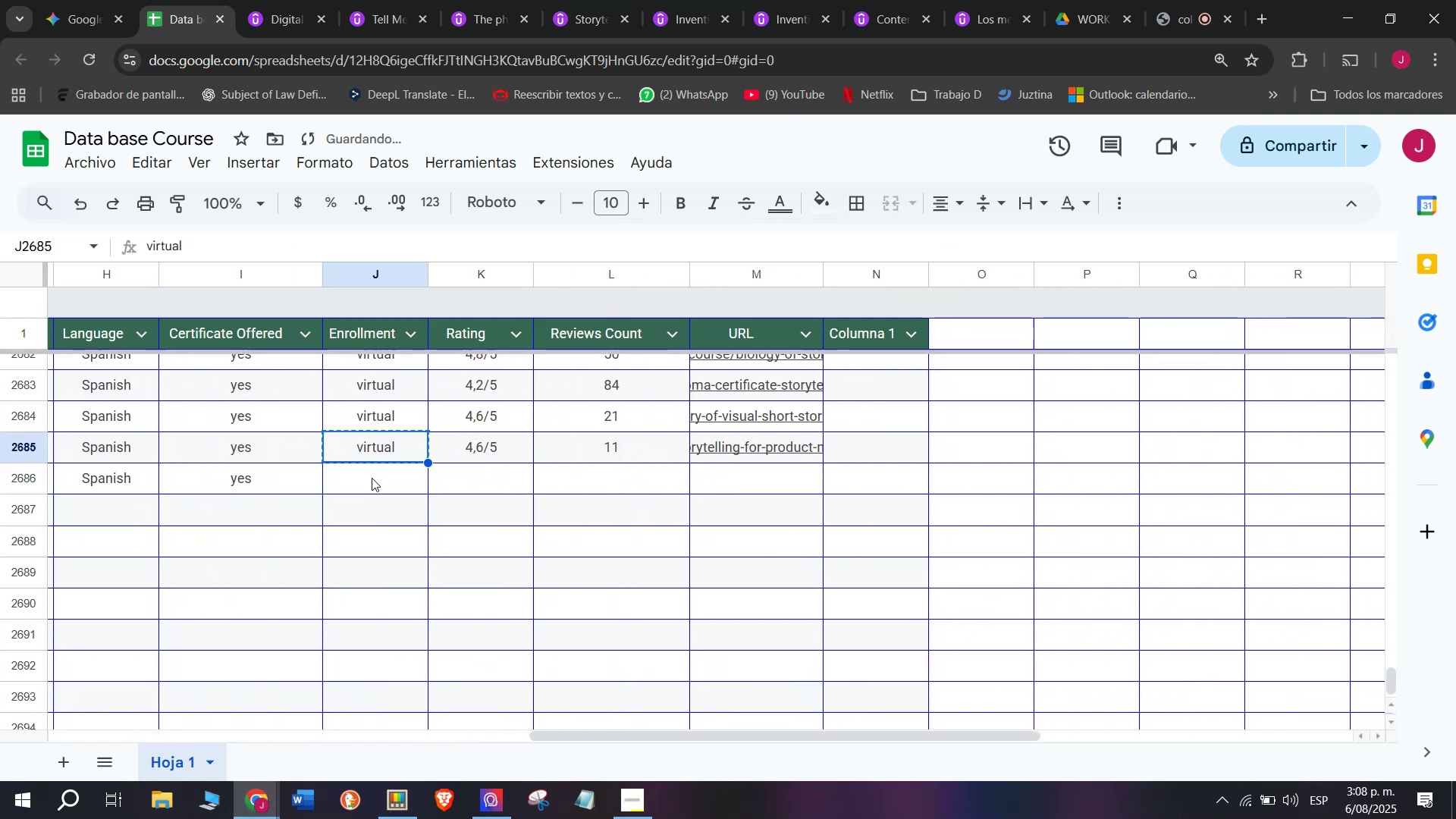 
key(Control+ControlLeft)
 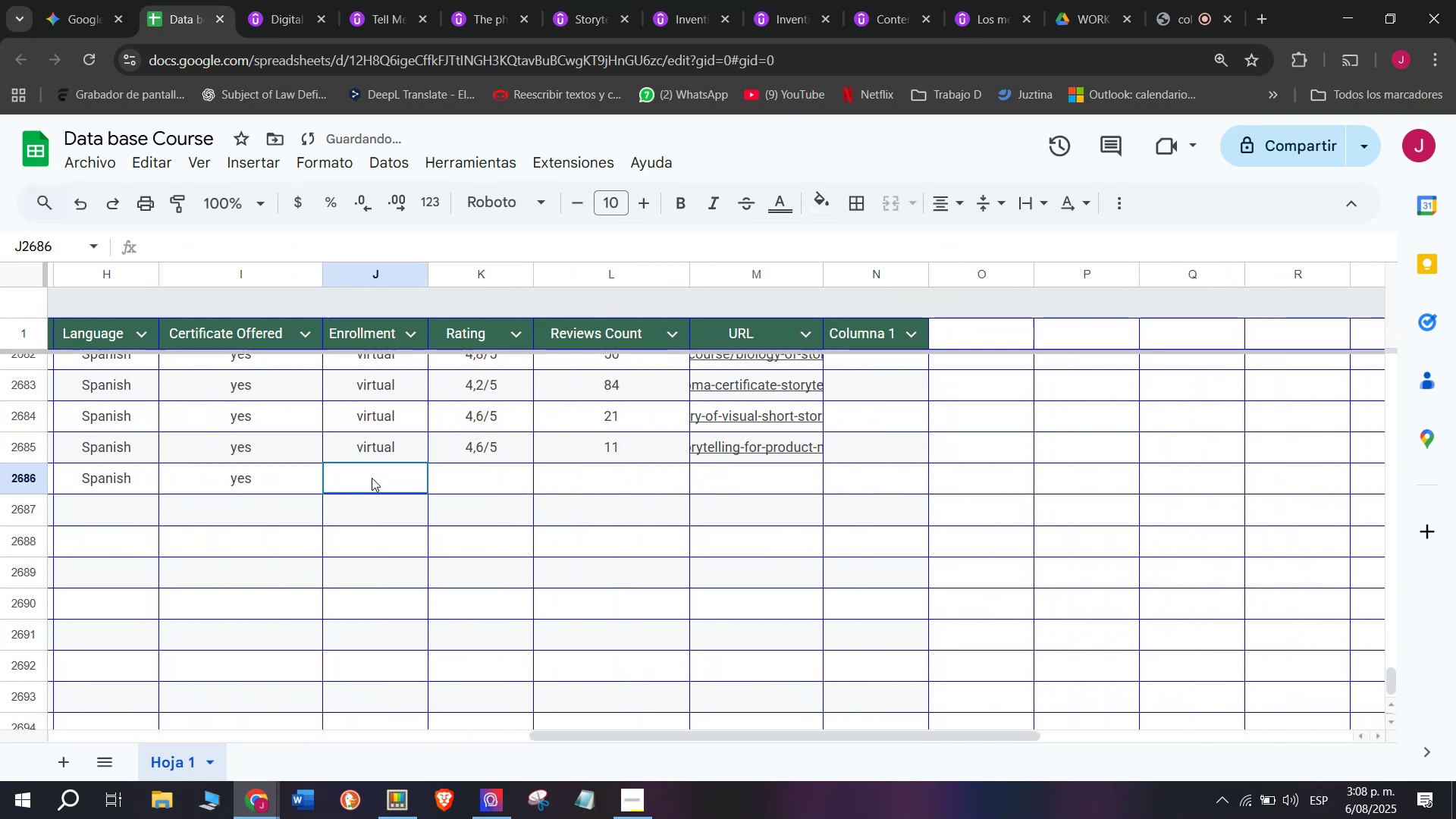 
key(Z)
 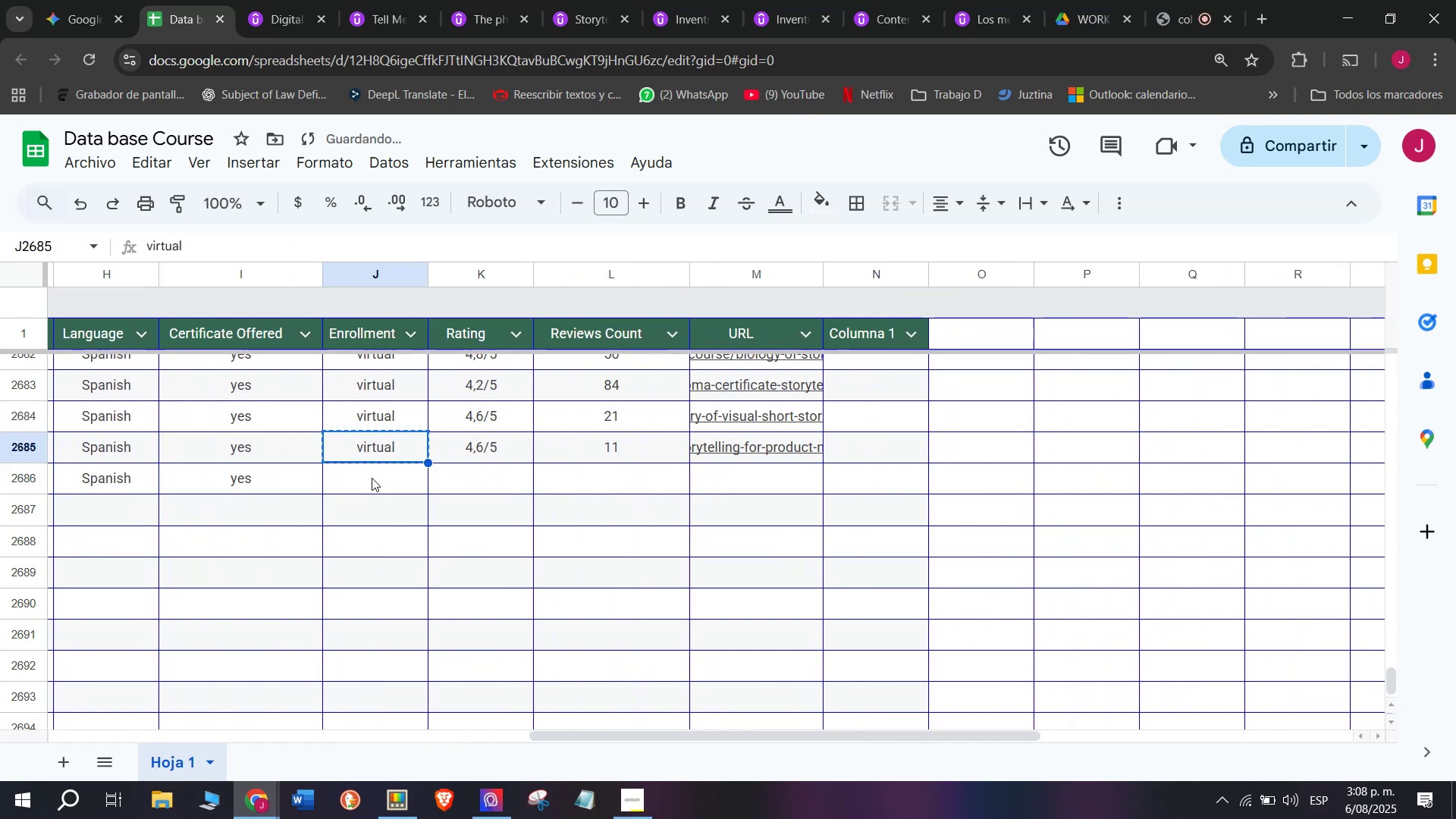 
key(Control+V)
 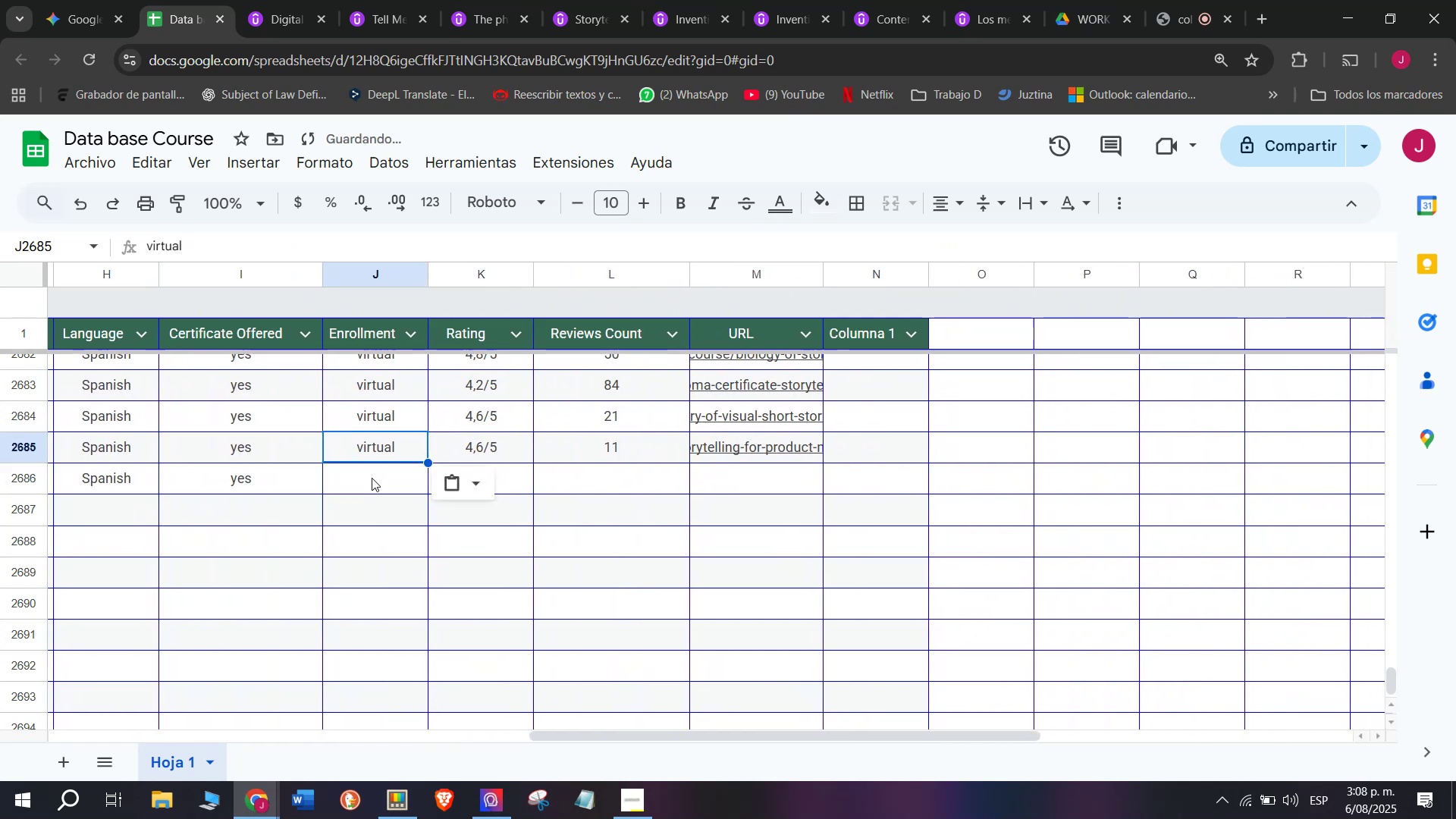 
left_click([372, 478])
 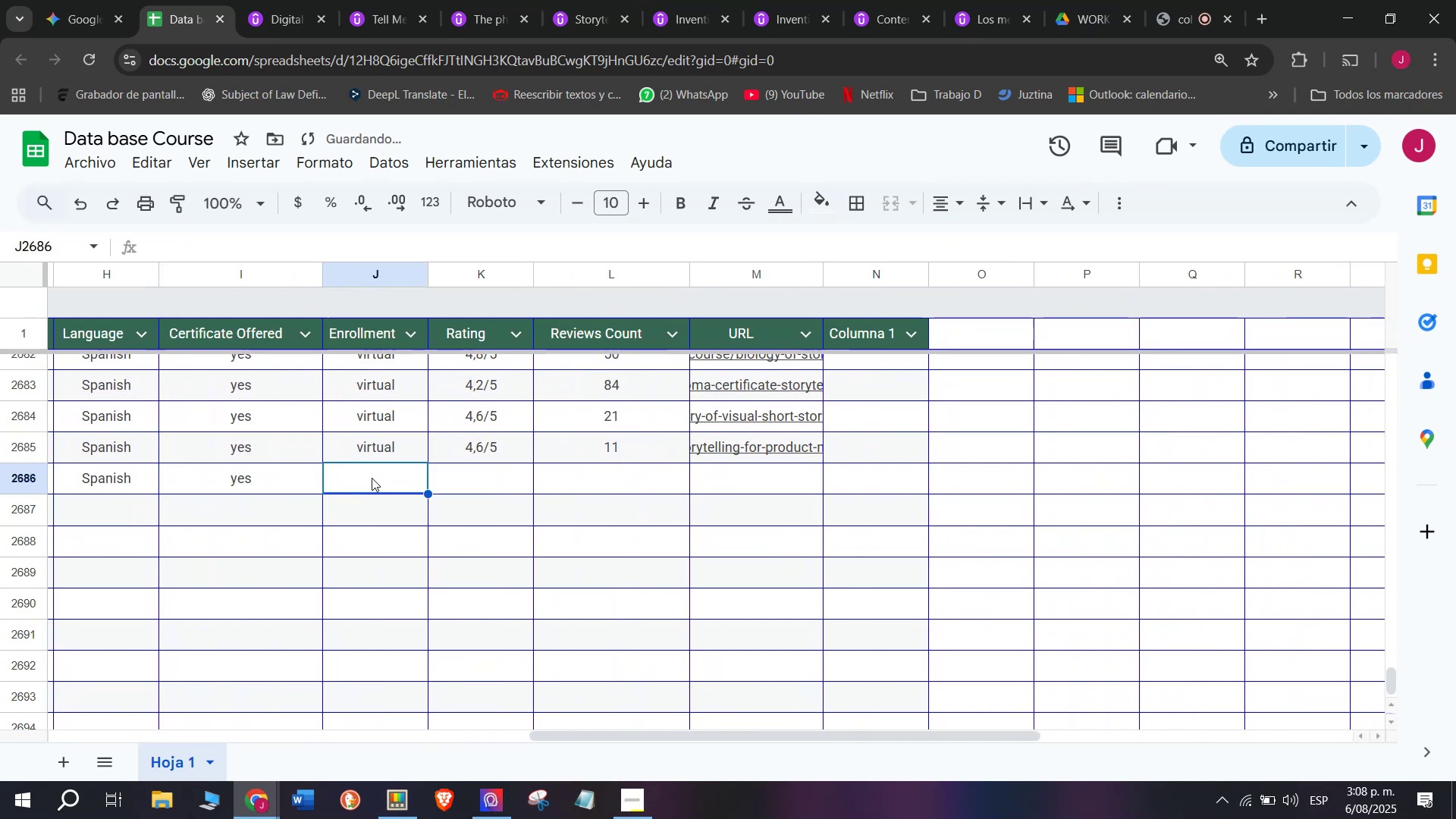 
key(Control+V)
 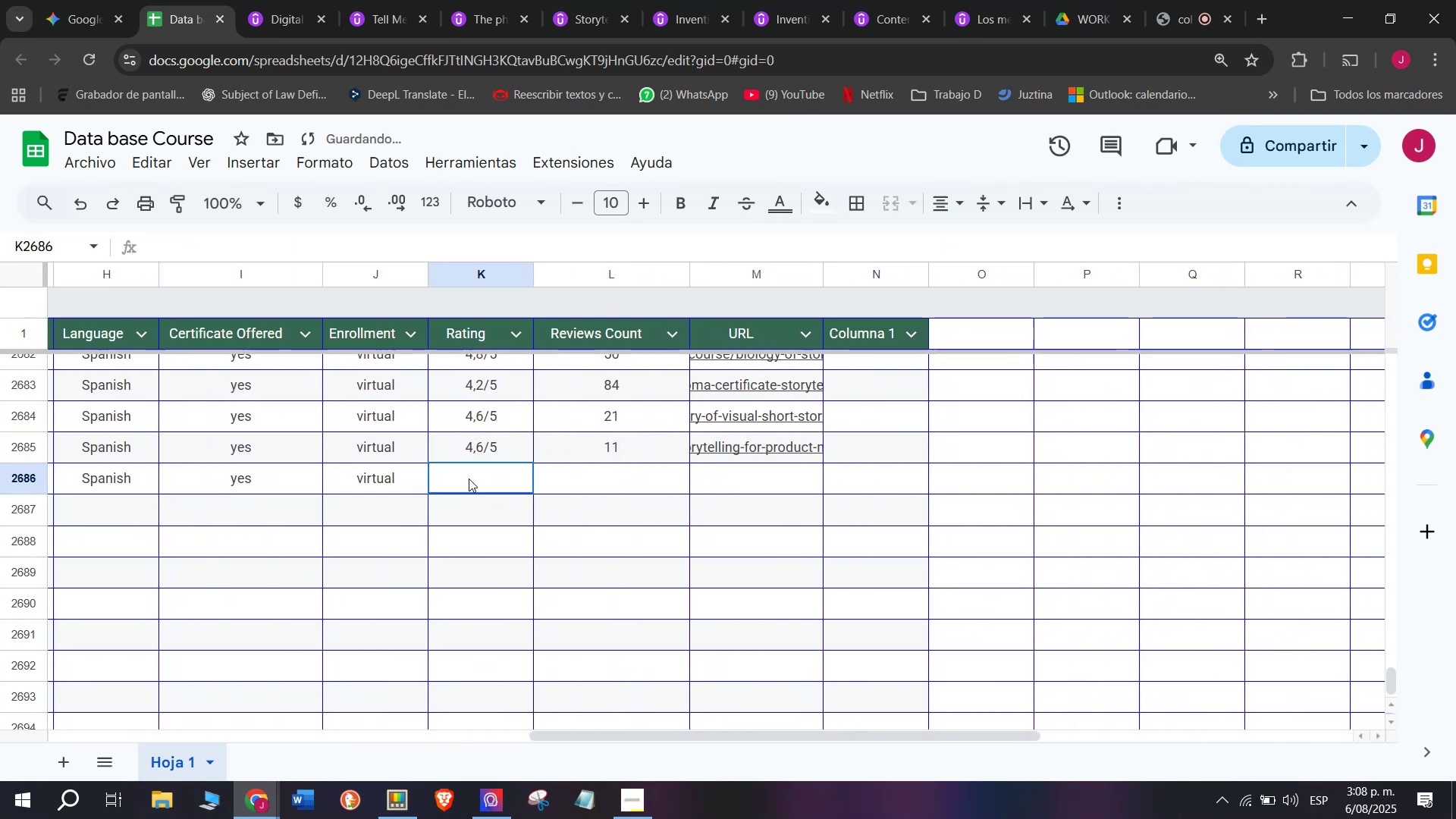 
key(Z)
 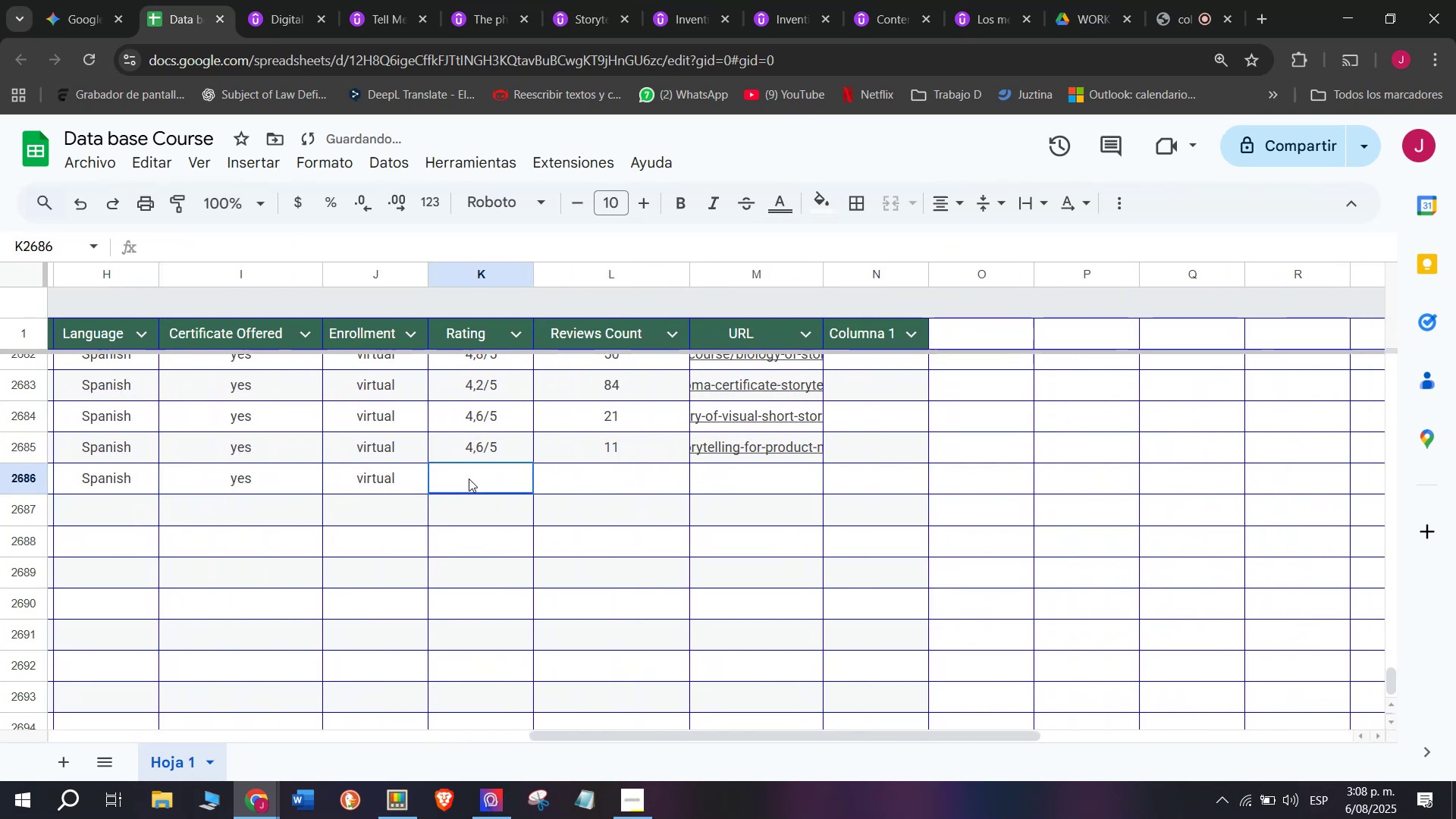 
key(Control+ControlLeft)
 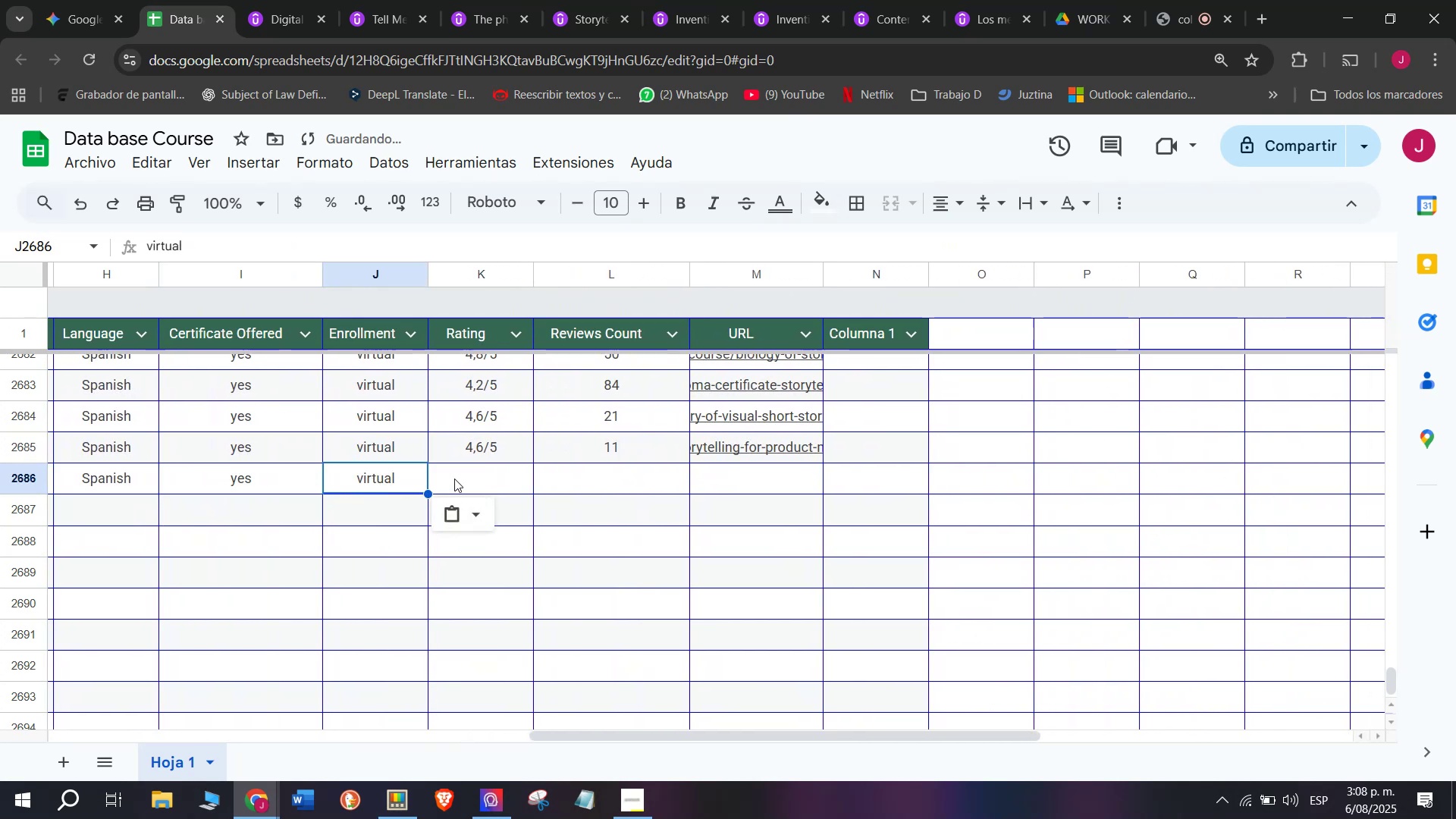 
left_click([469, 479])
 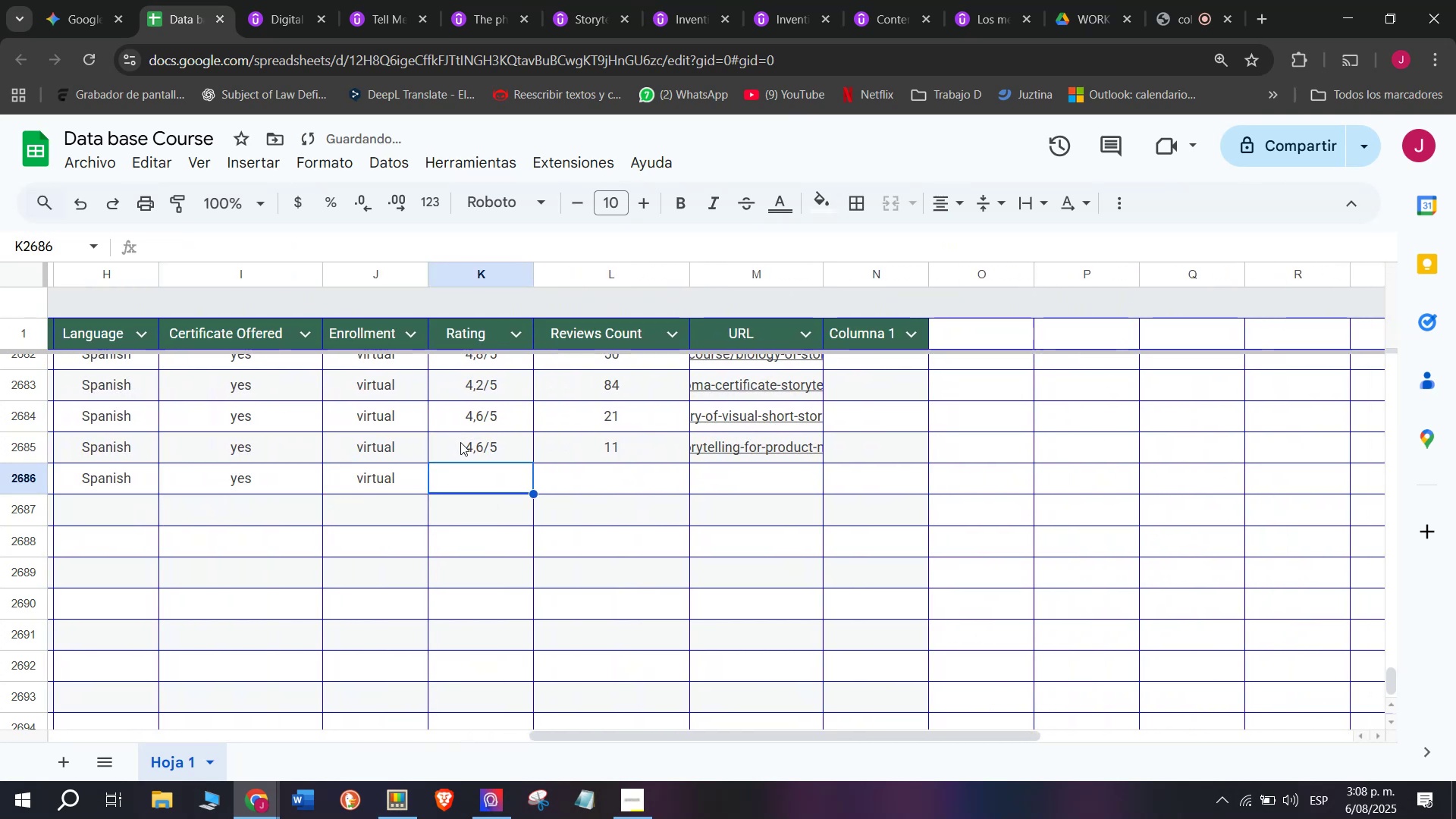 
left_click([460, 442])
 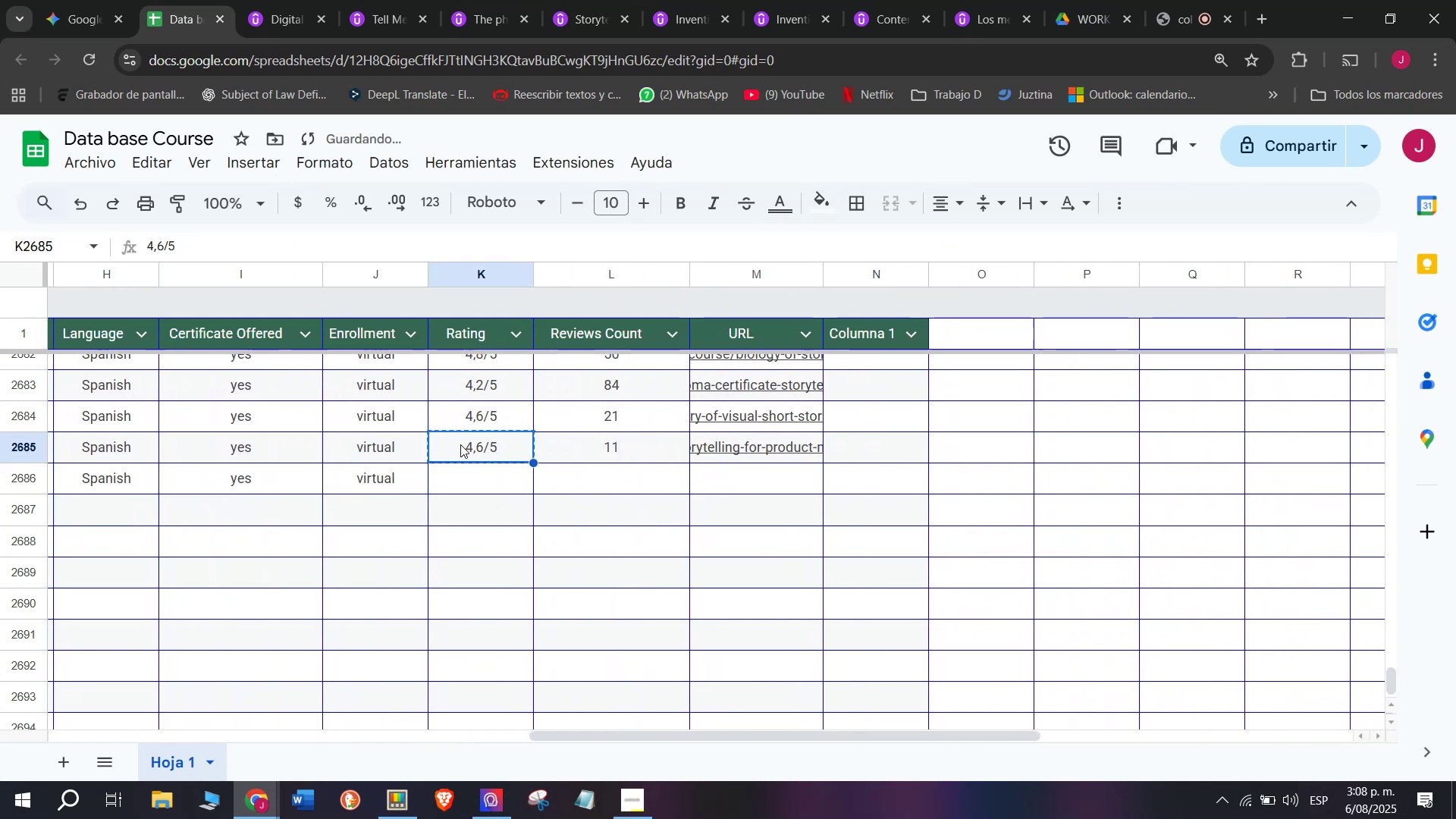 
key(Control+ControlLeft)
 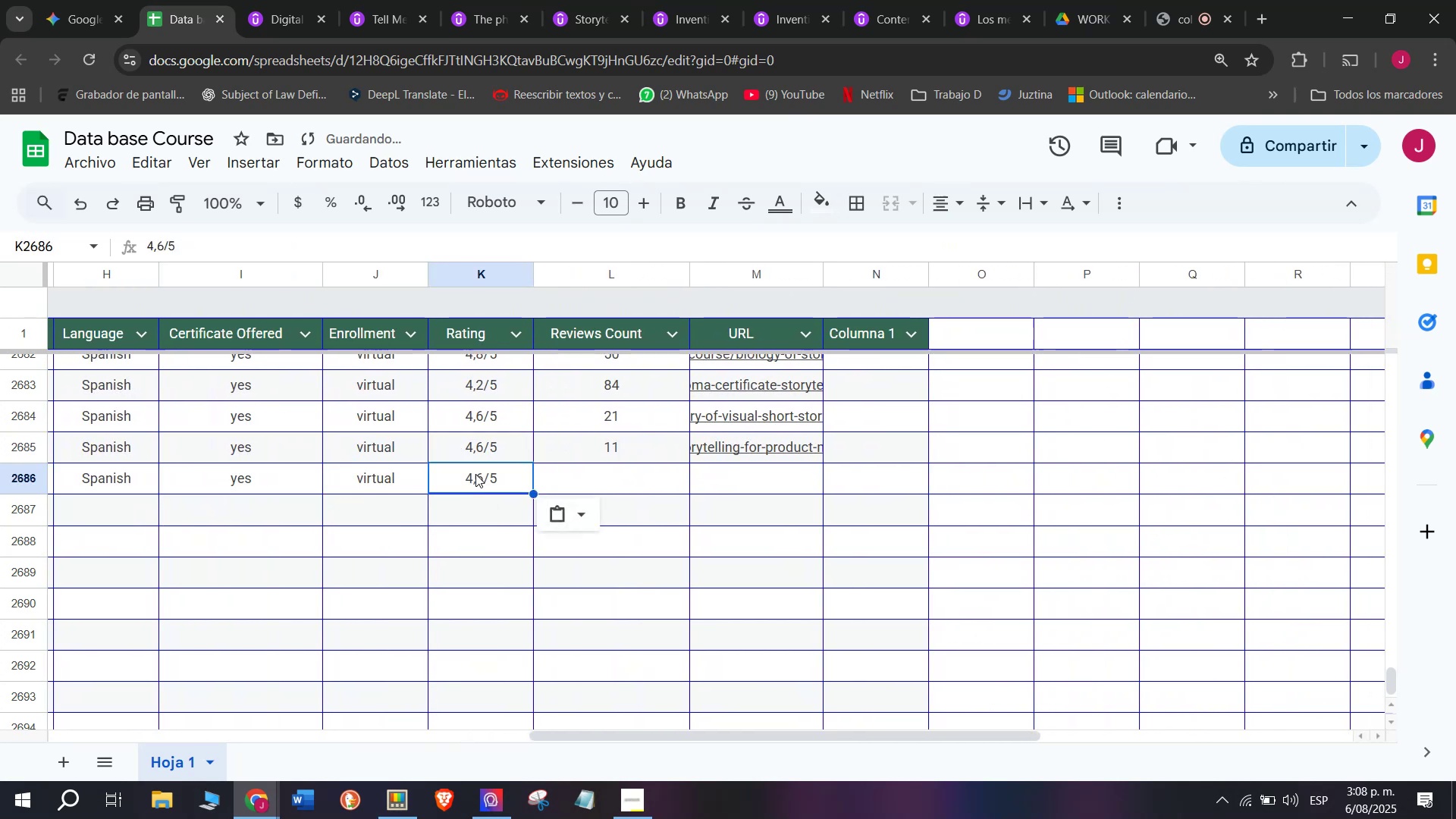 
key(Break)
 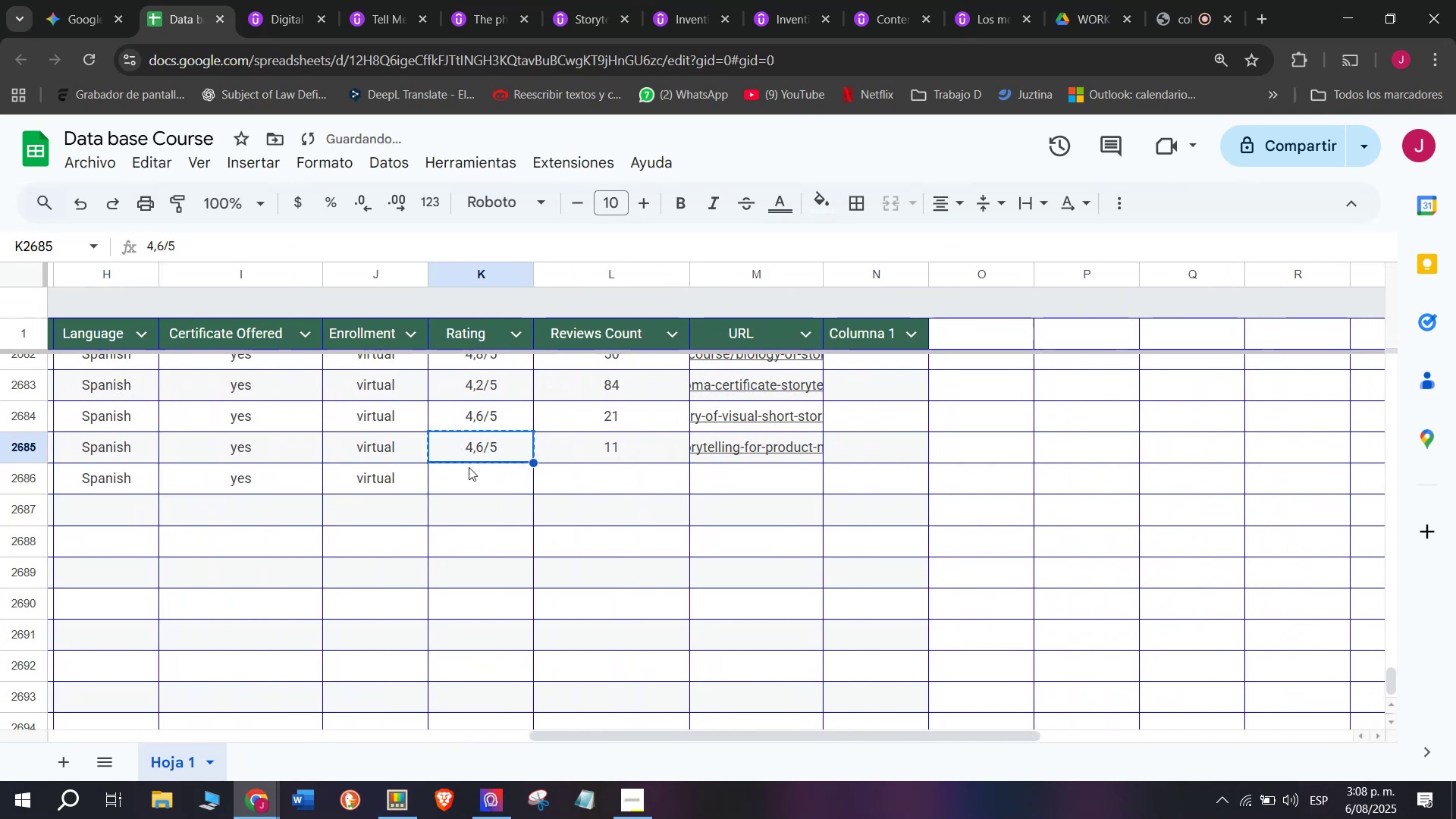 
key(Control+C)
 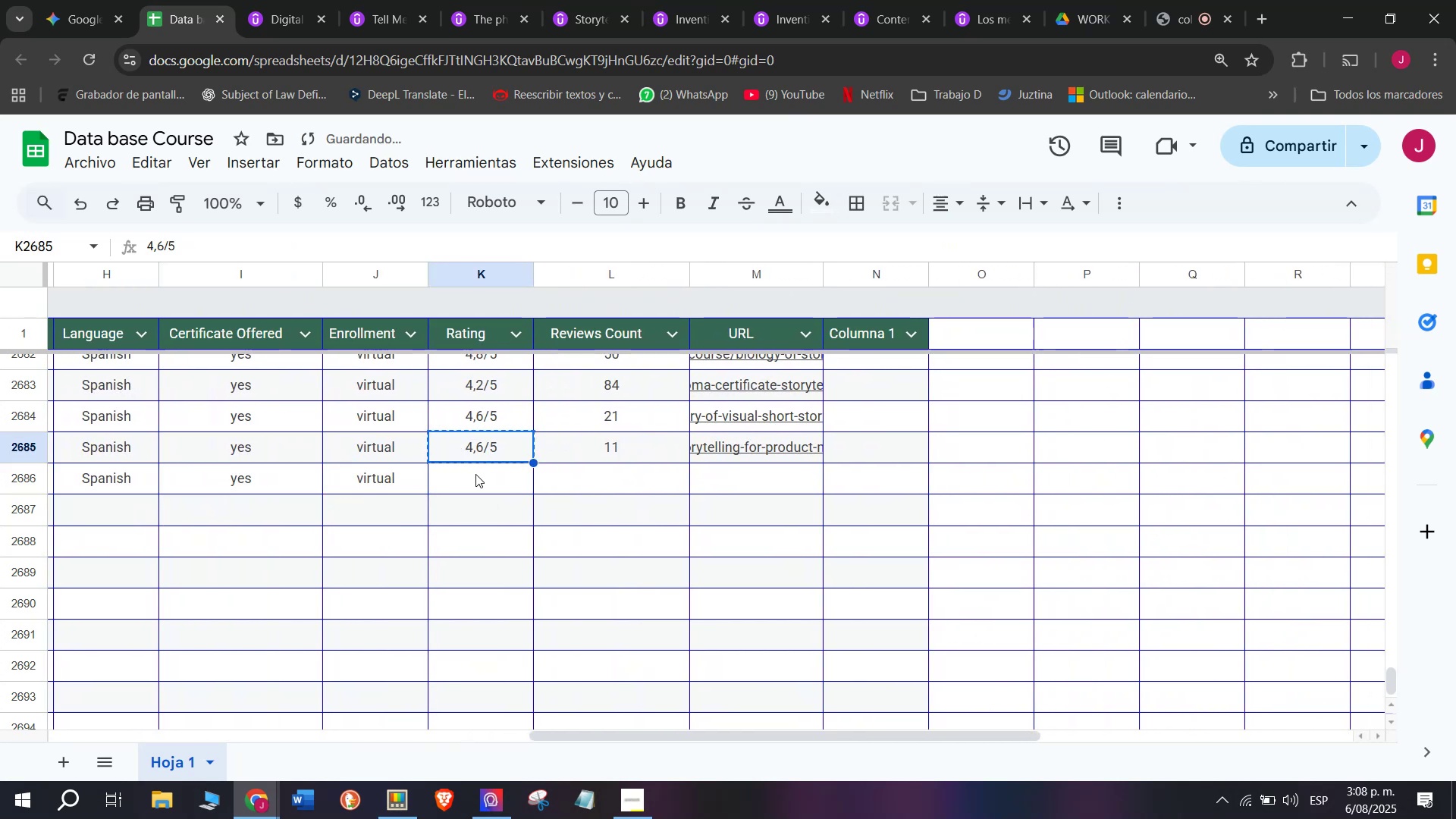 
double_click([475, 474])
 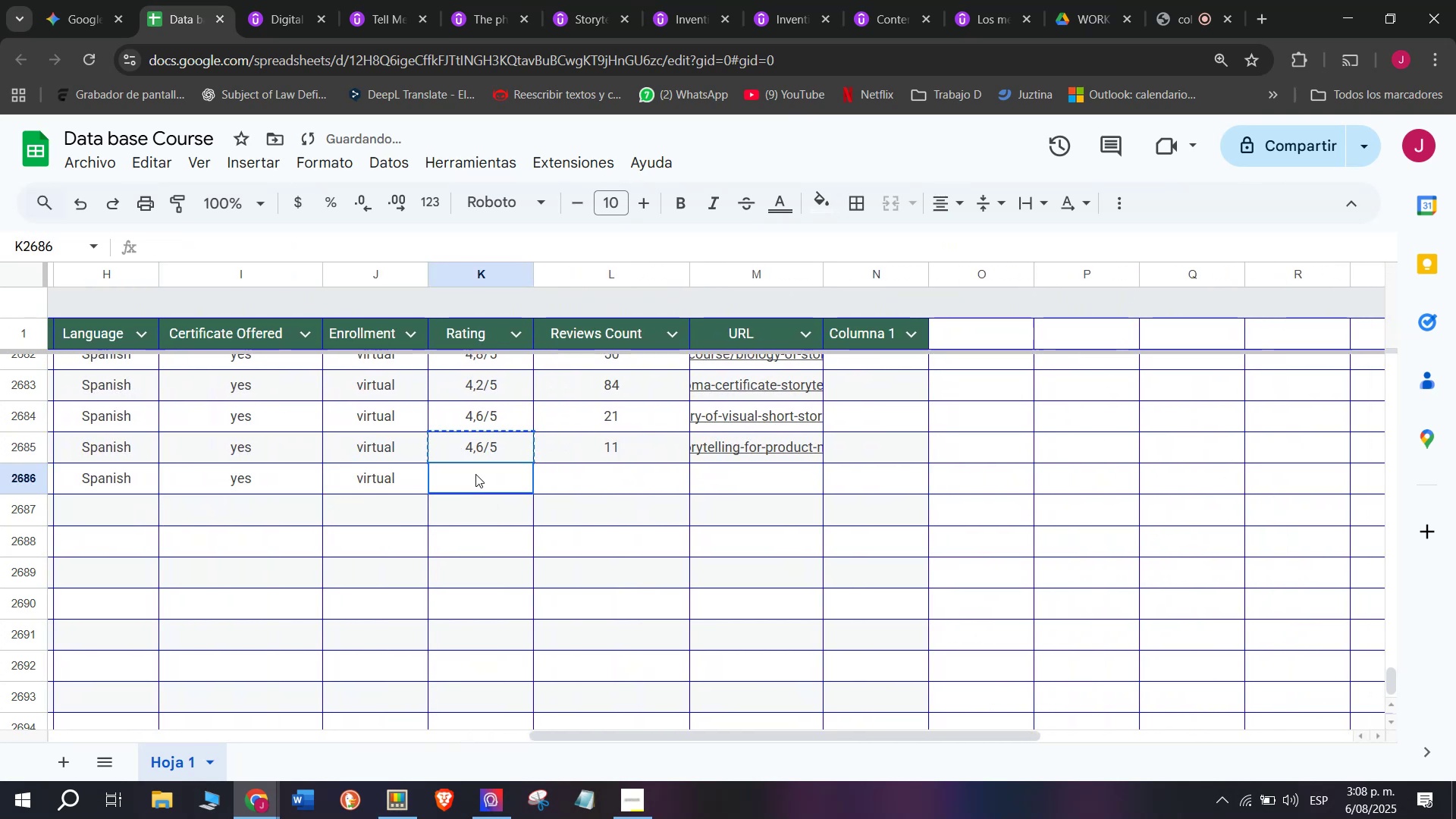 
key(Control+ControlLeft)
 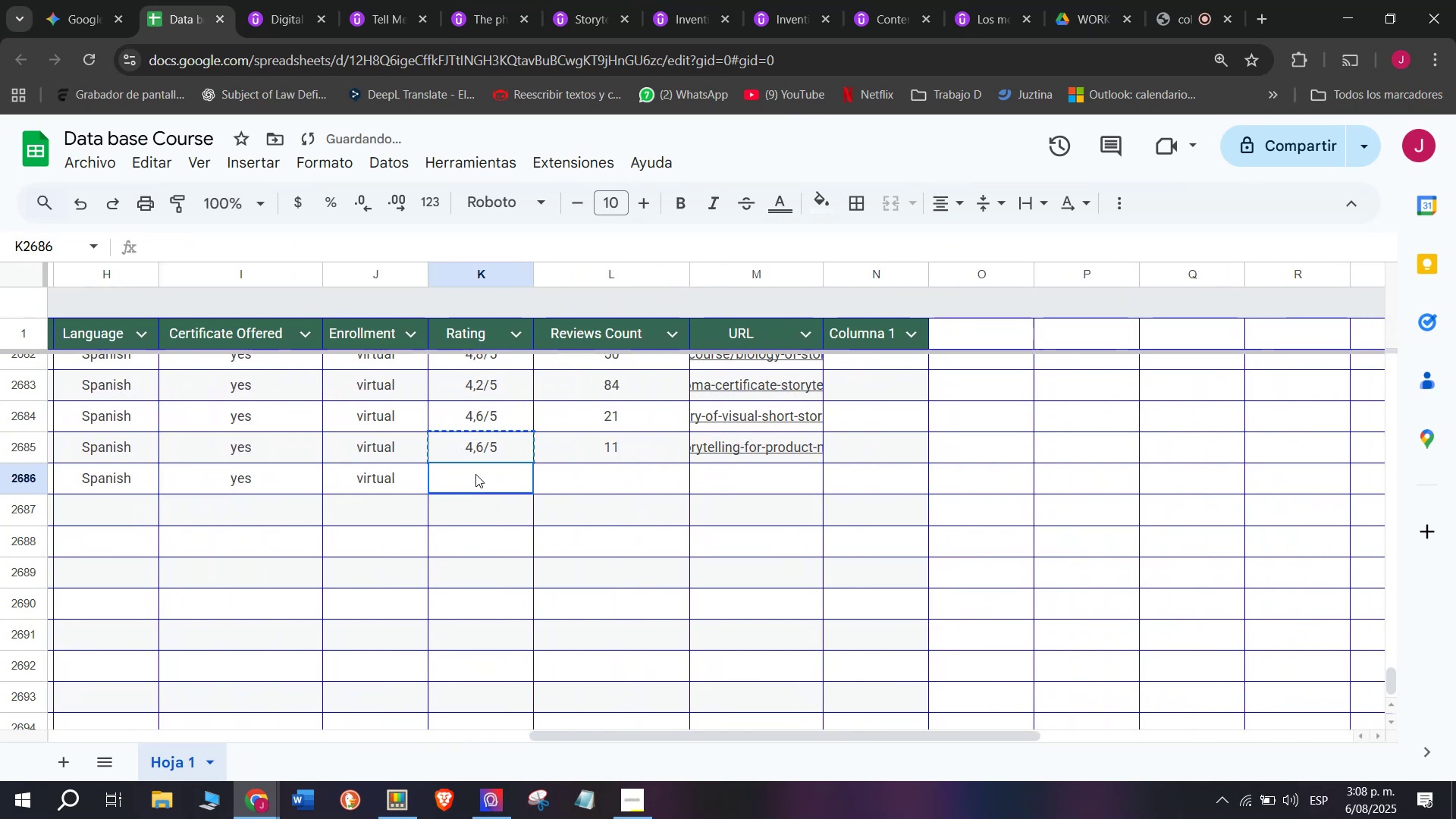 
key(Z)
 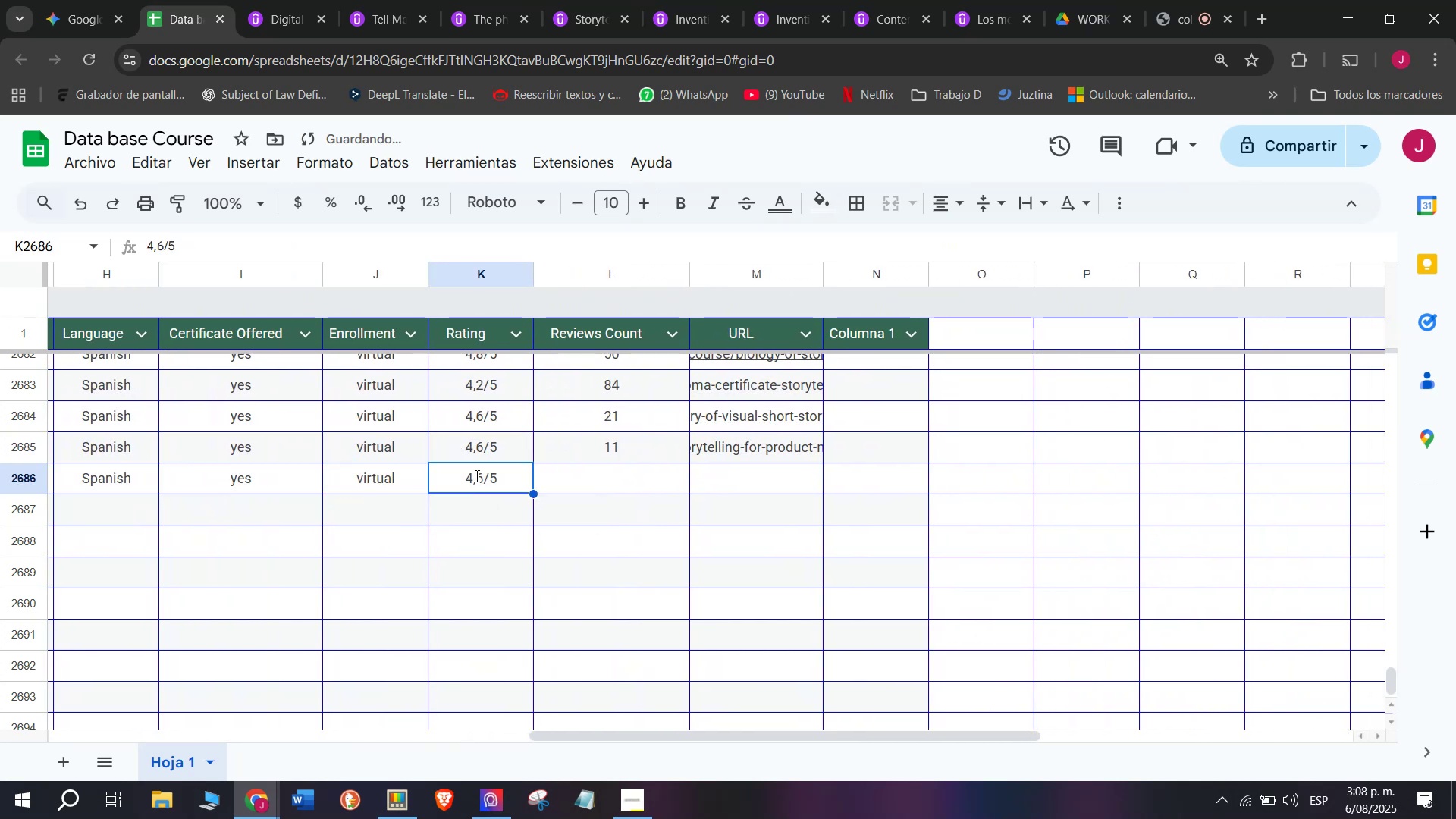 
key(Control+V)
 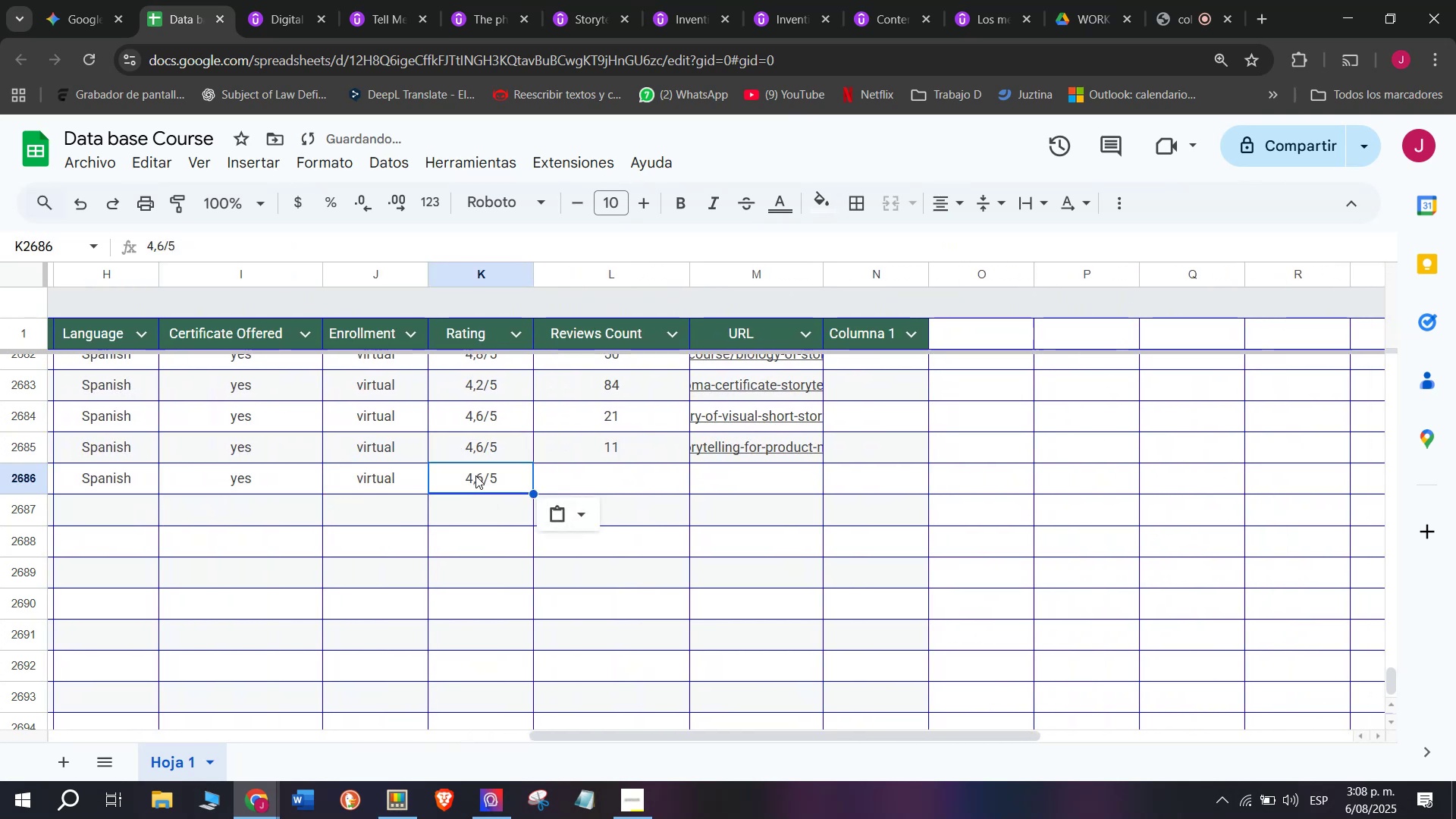 
triple_click([475, 475])
 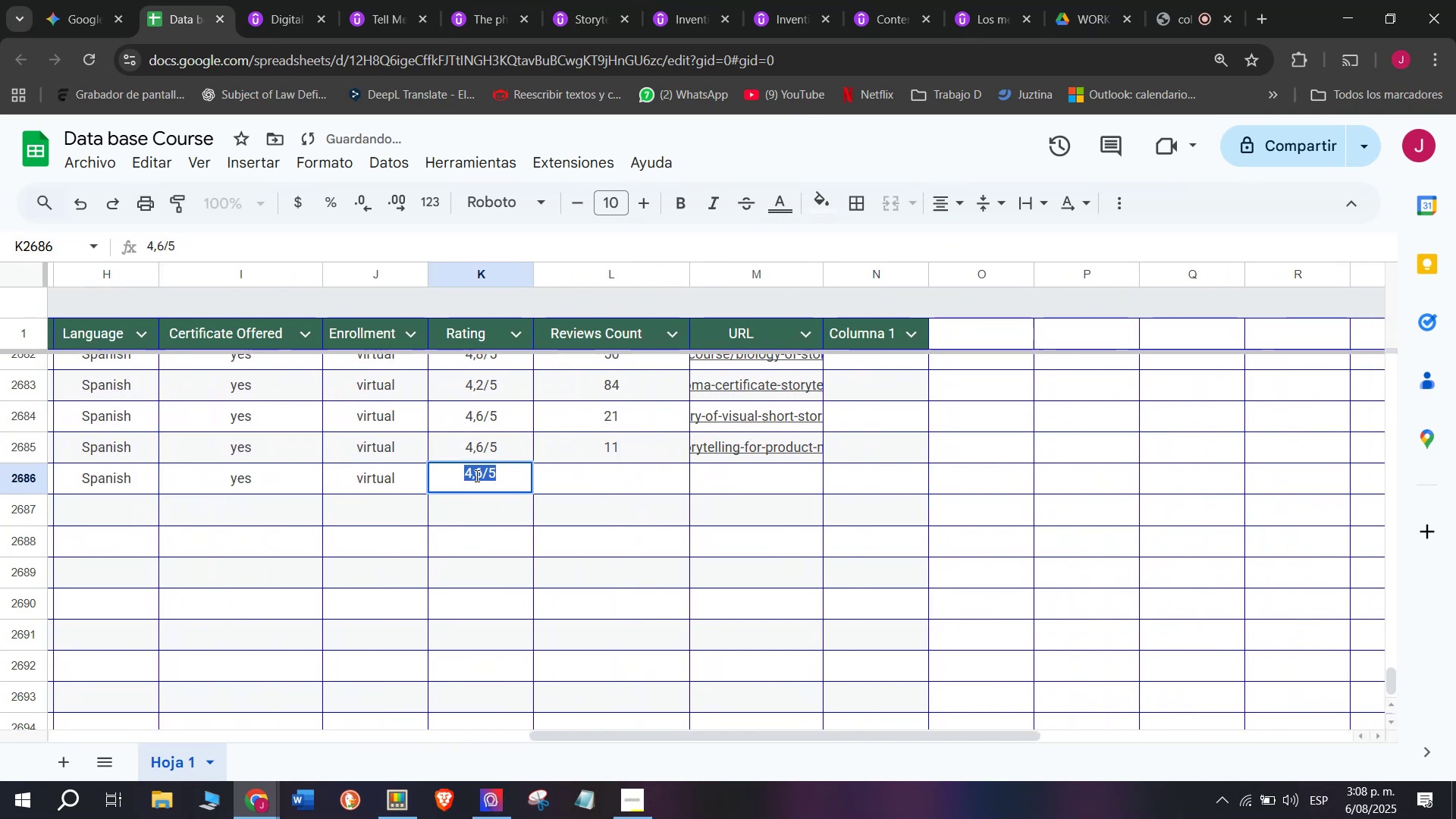 
triple_click([475, 475])
 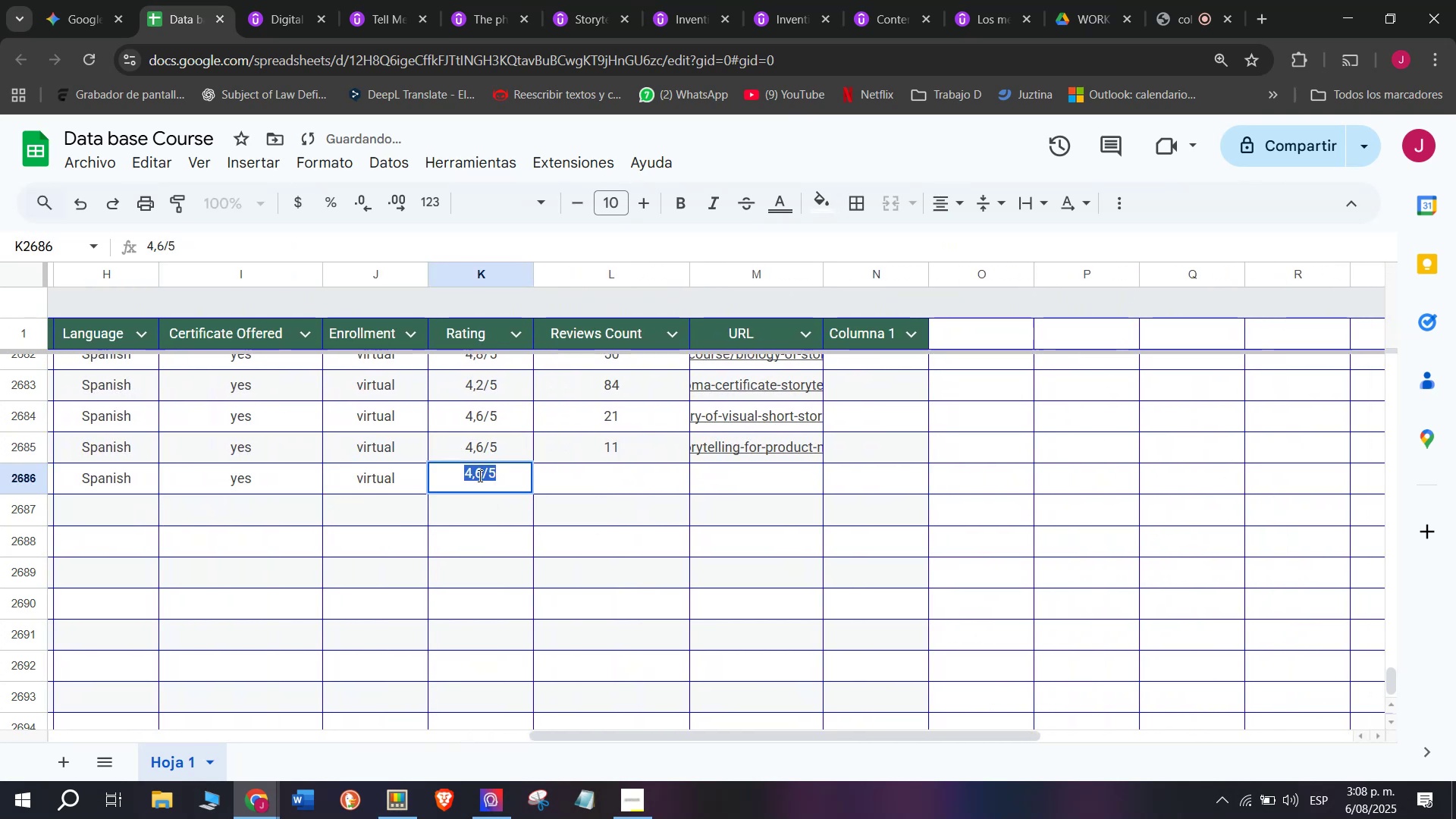 
triple_click([479, 475])
 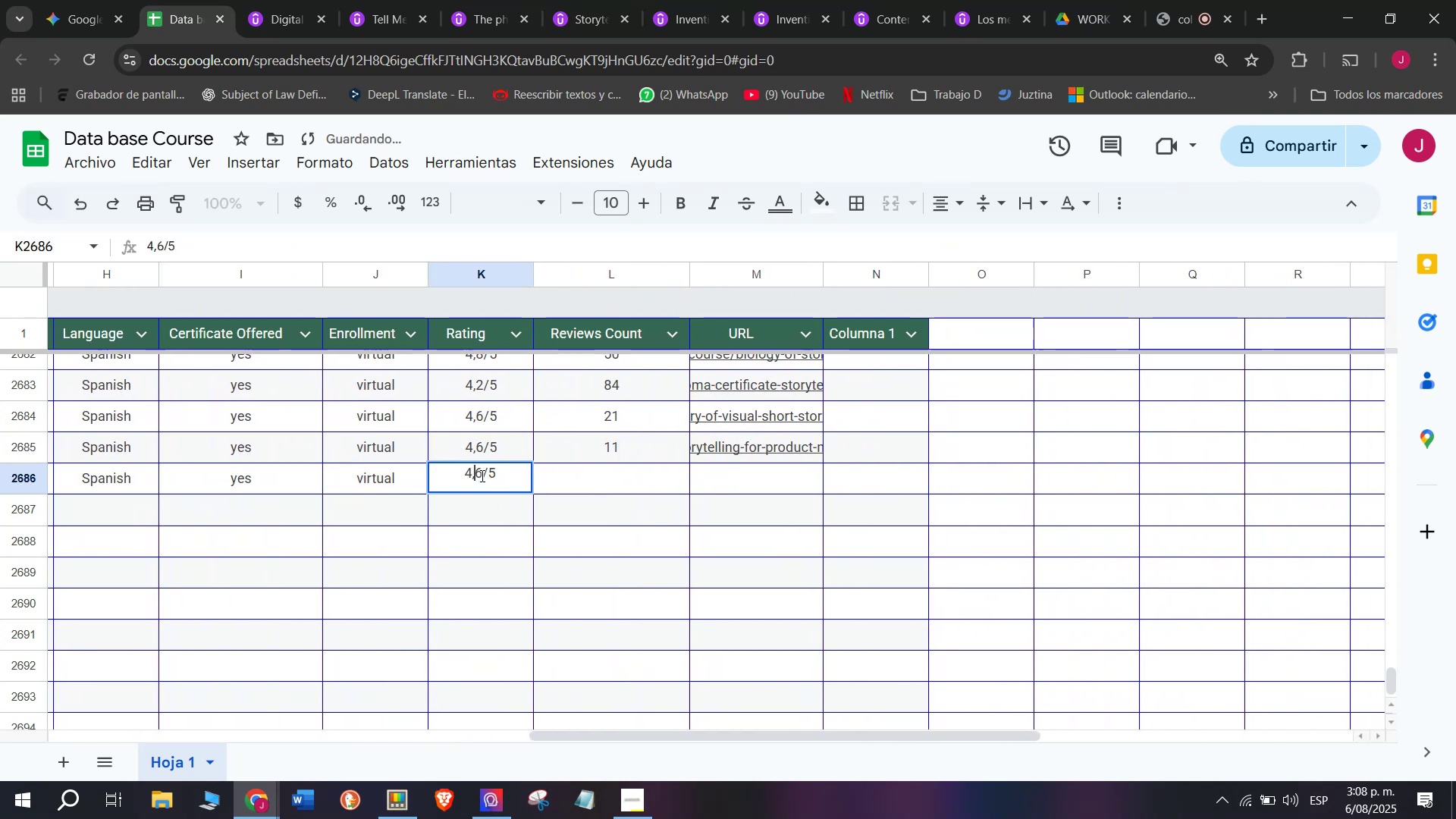 
left_click([481, 475])
 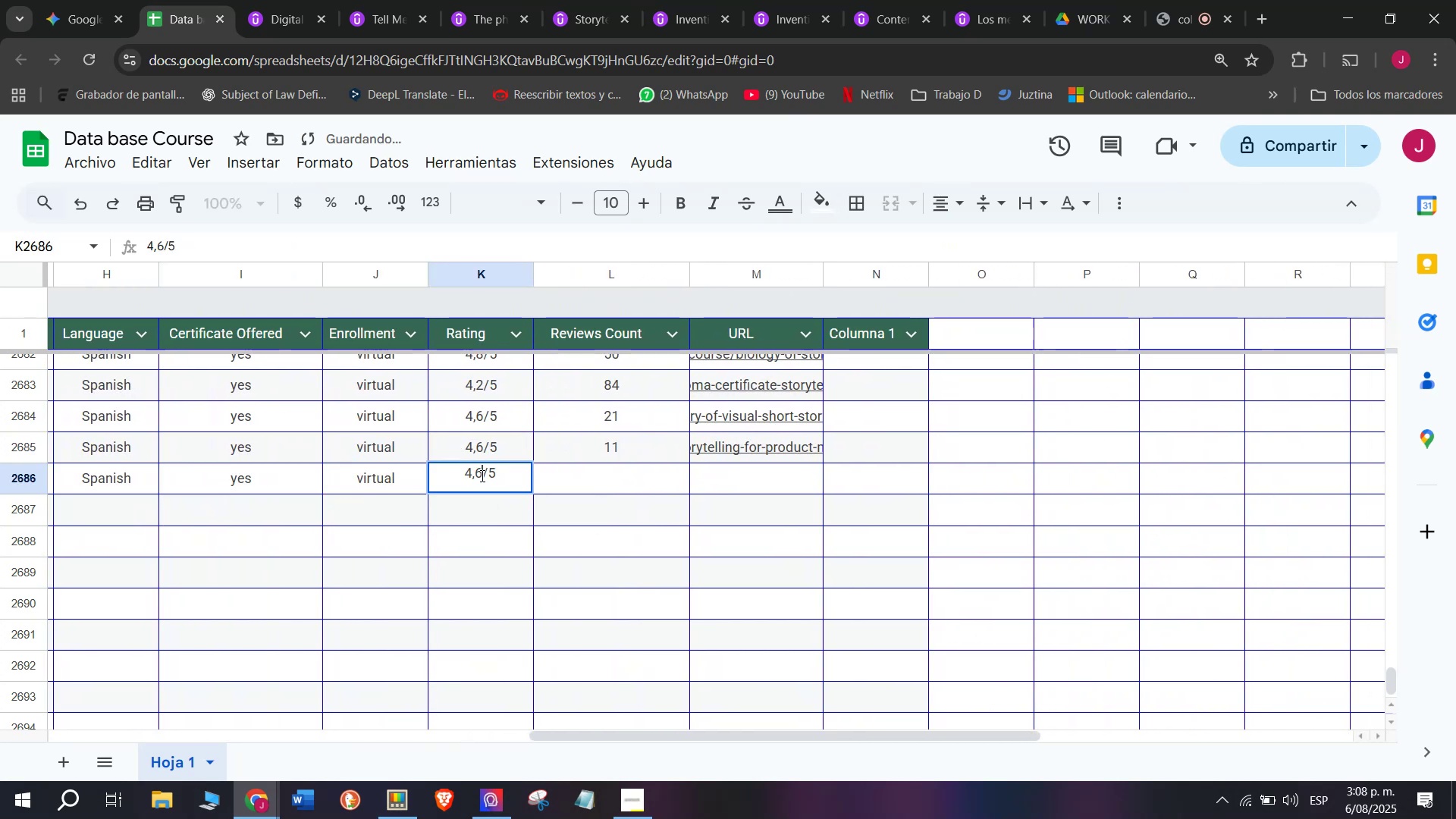 
key(Backspace)
 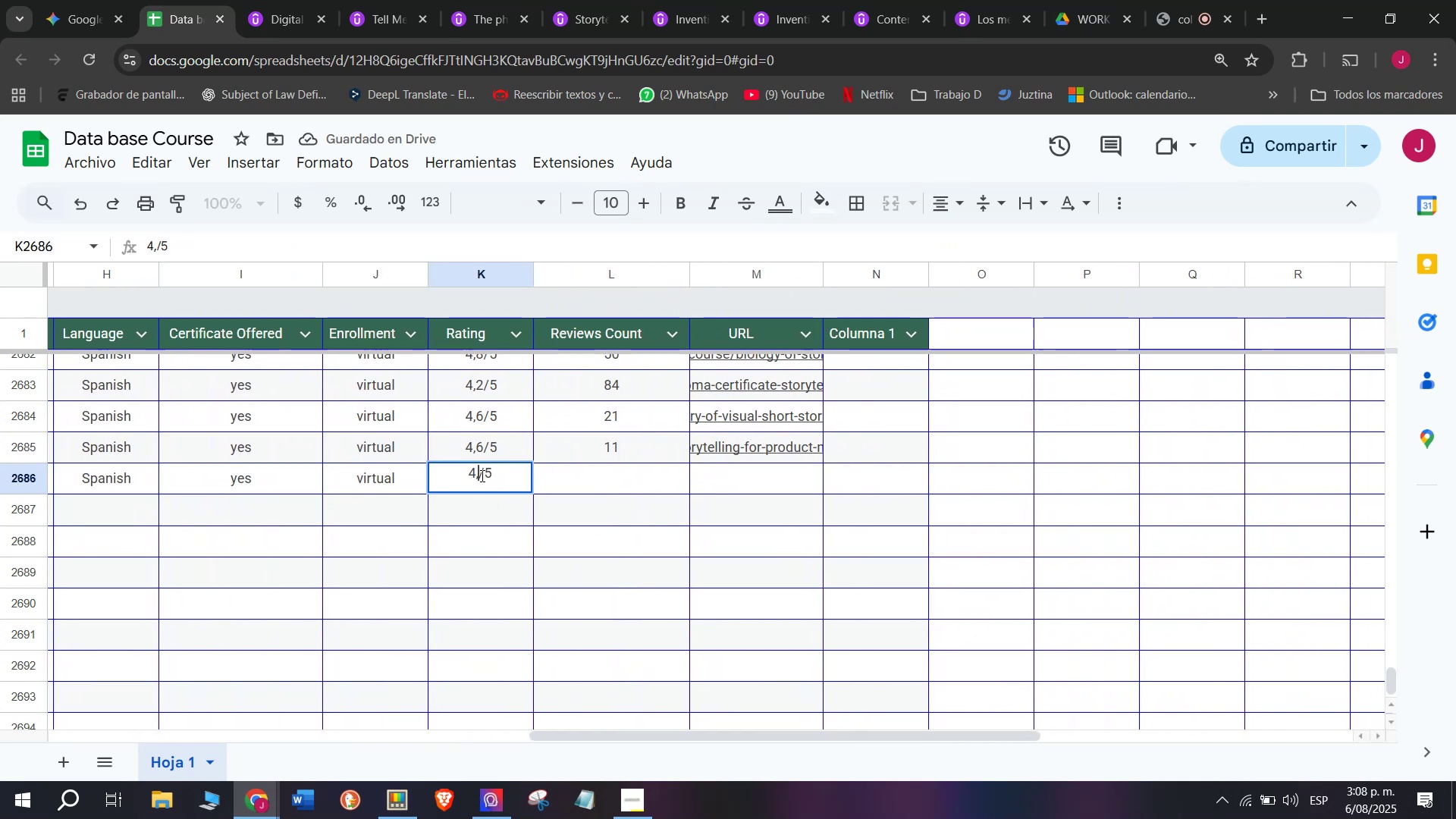 
key(Q)
 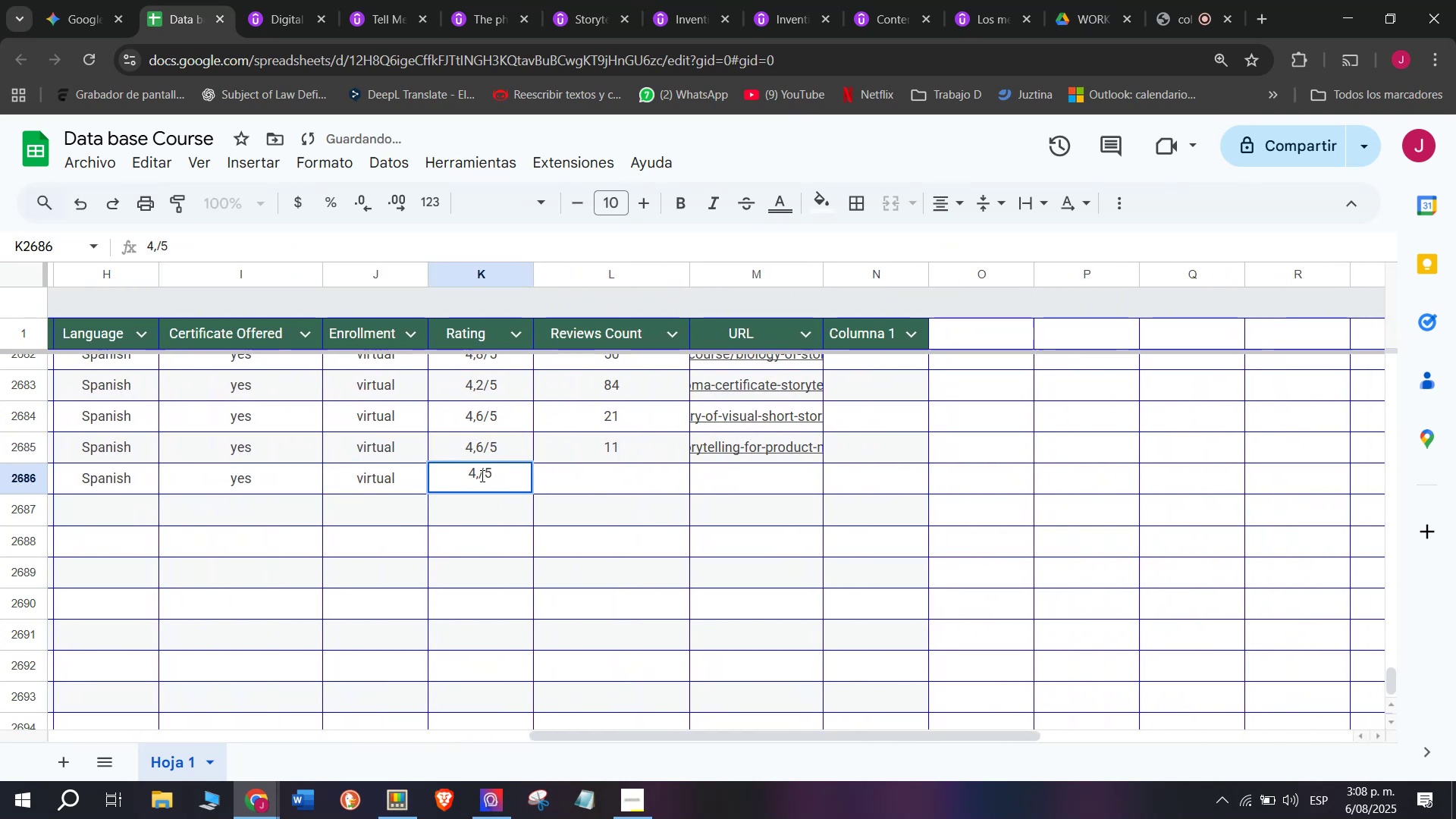 
key(4)
 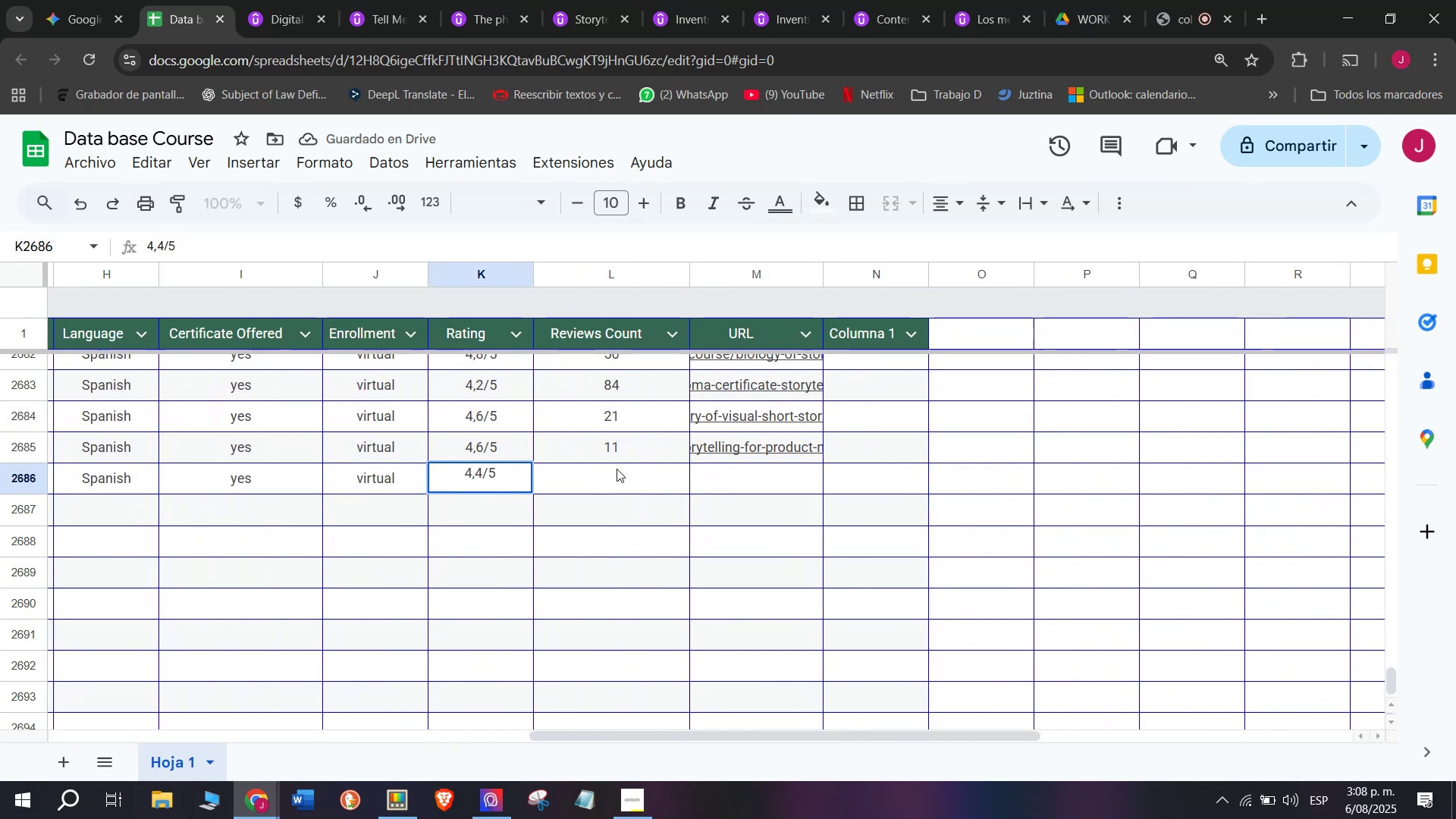 
left_click([618, 469])
 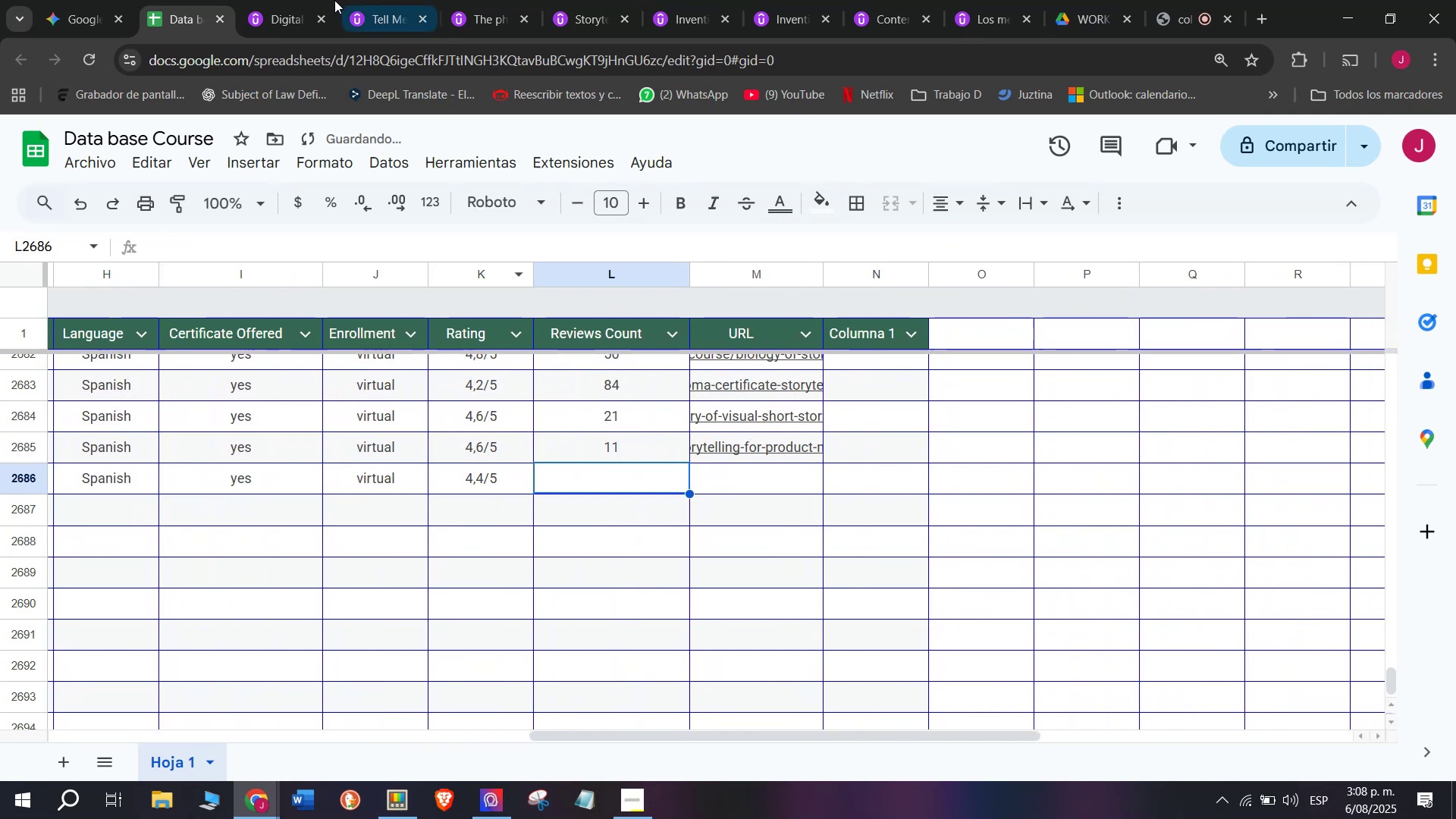 
left_click([274, 0])
 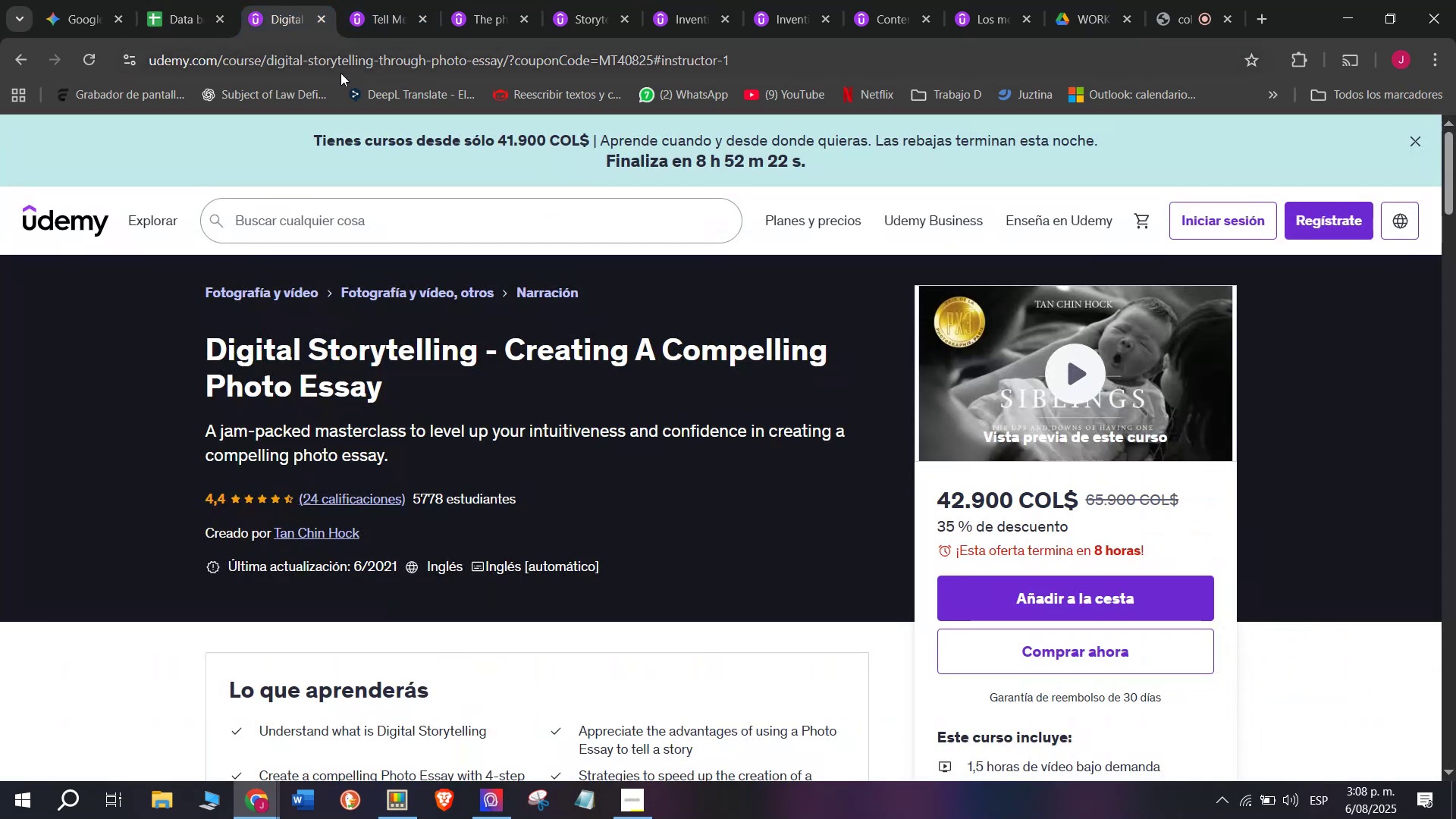 
double_click([340, 71])
 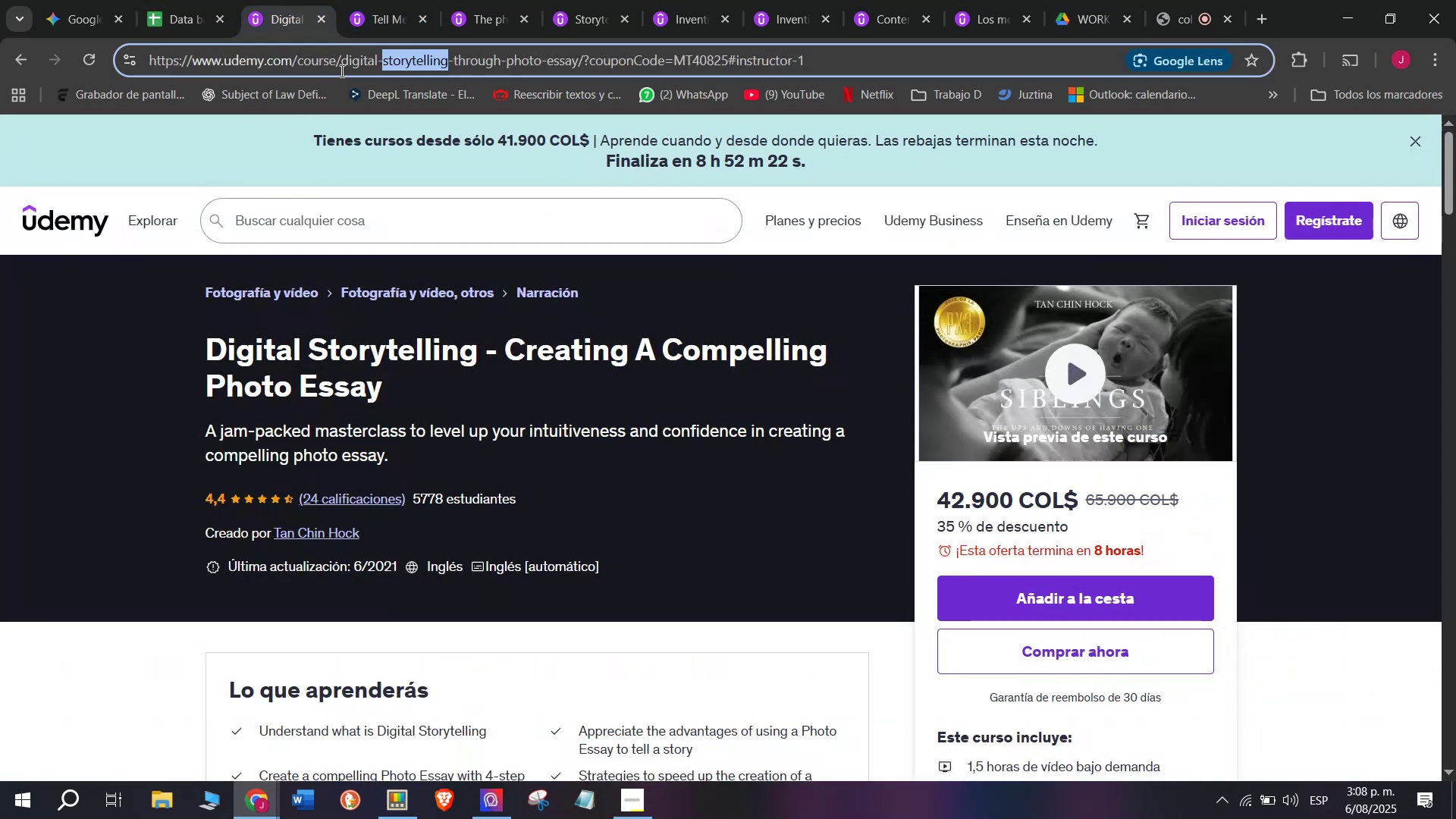 
triple_click([340, 71])
 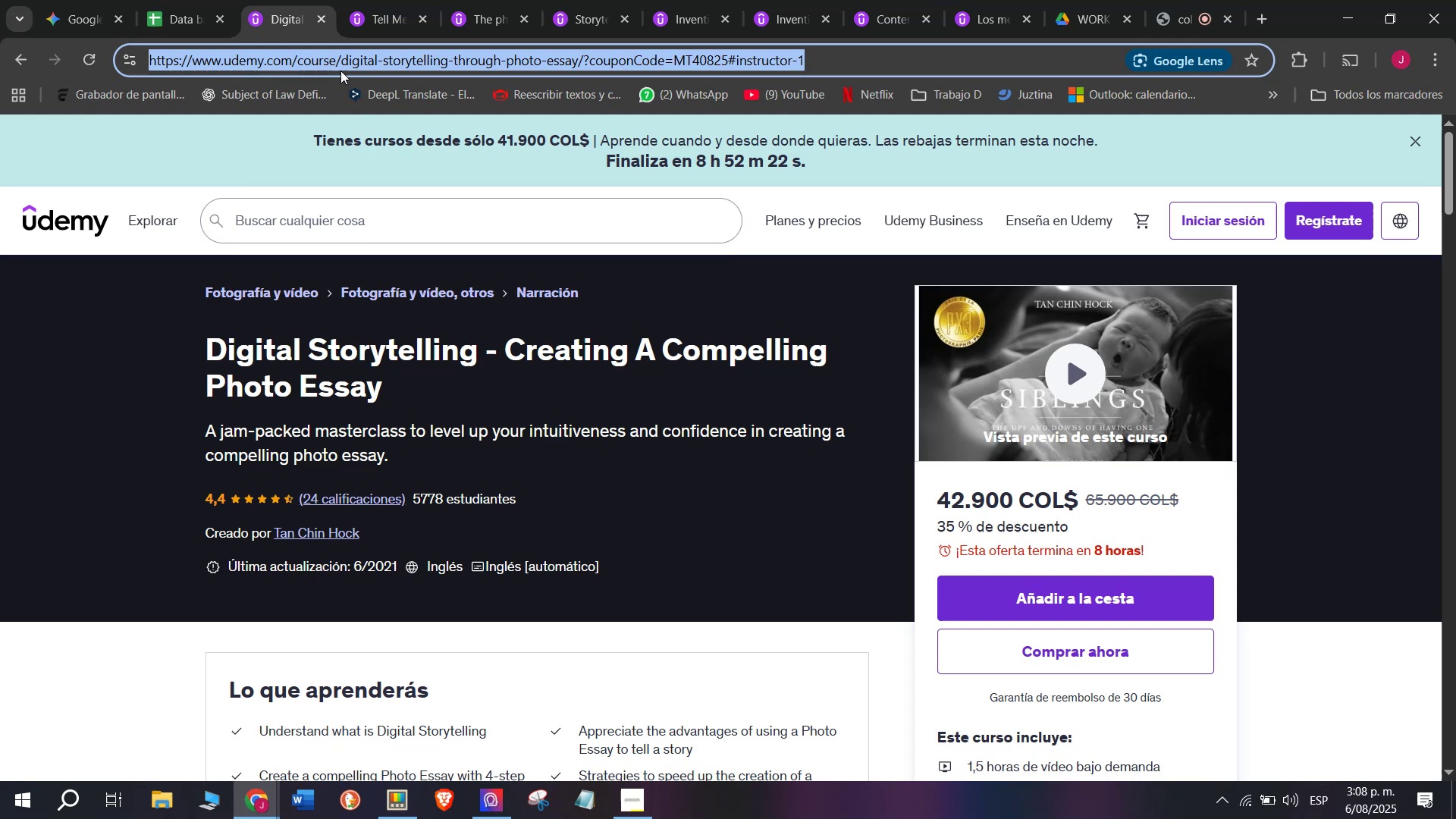 
key(Break)
 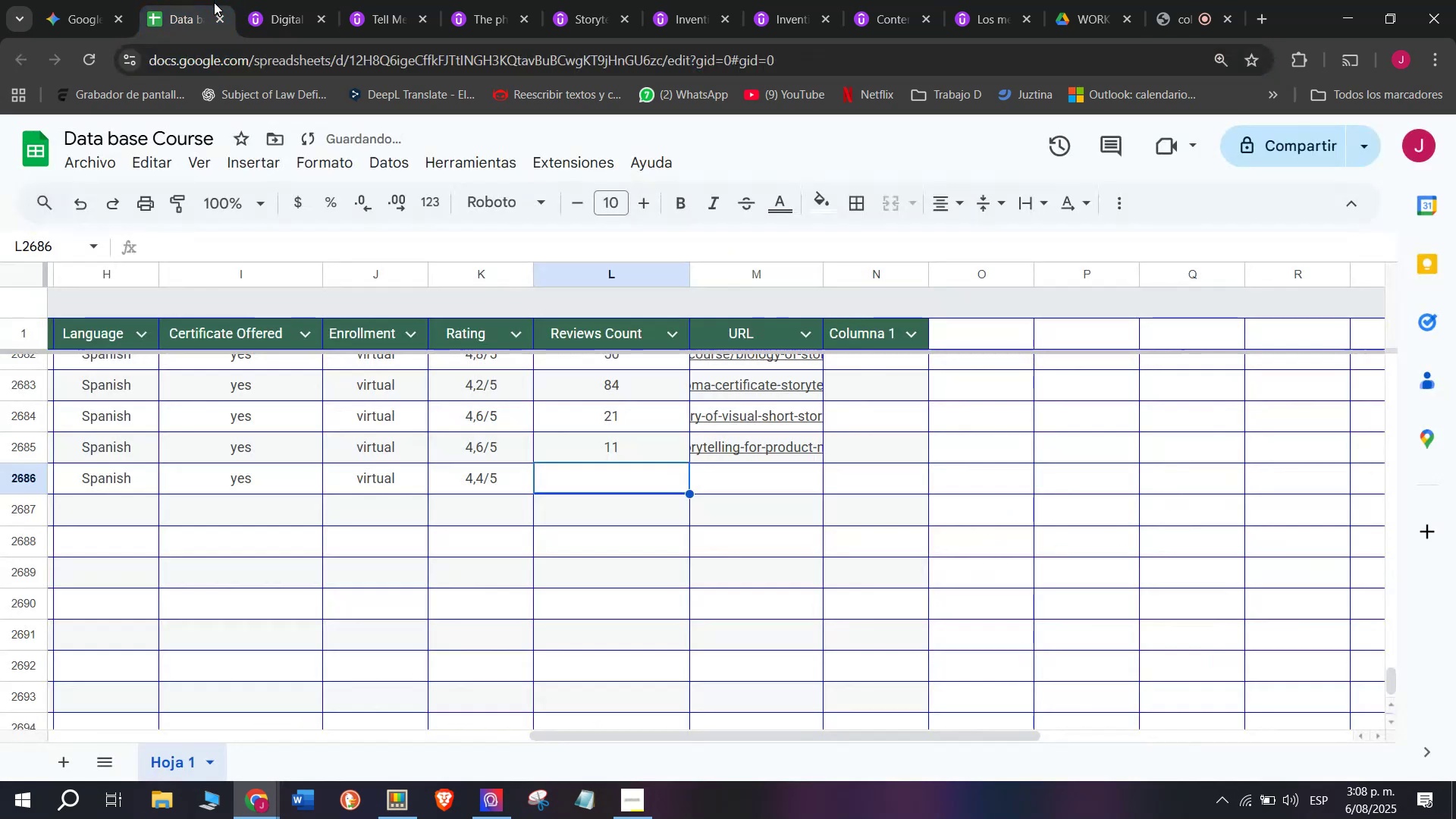 
key(Control+ControlLeft)
 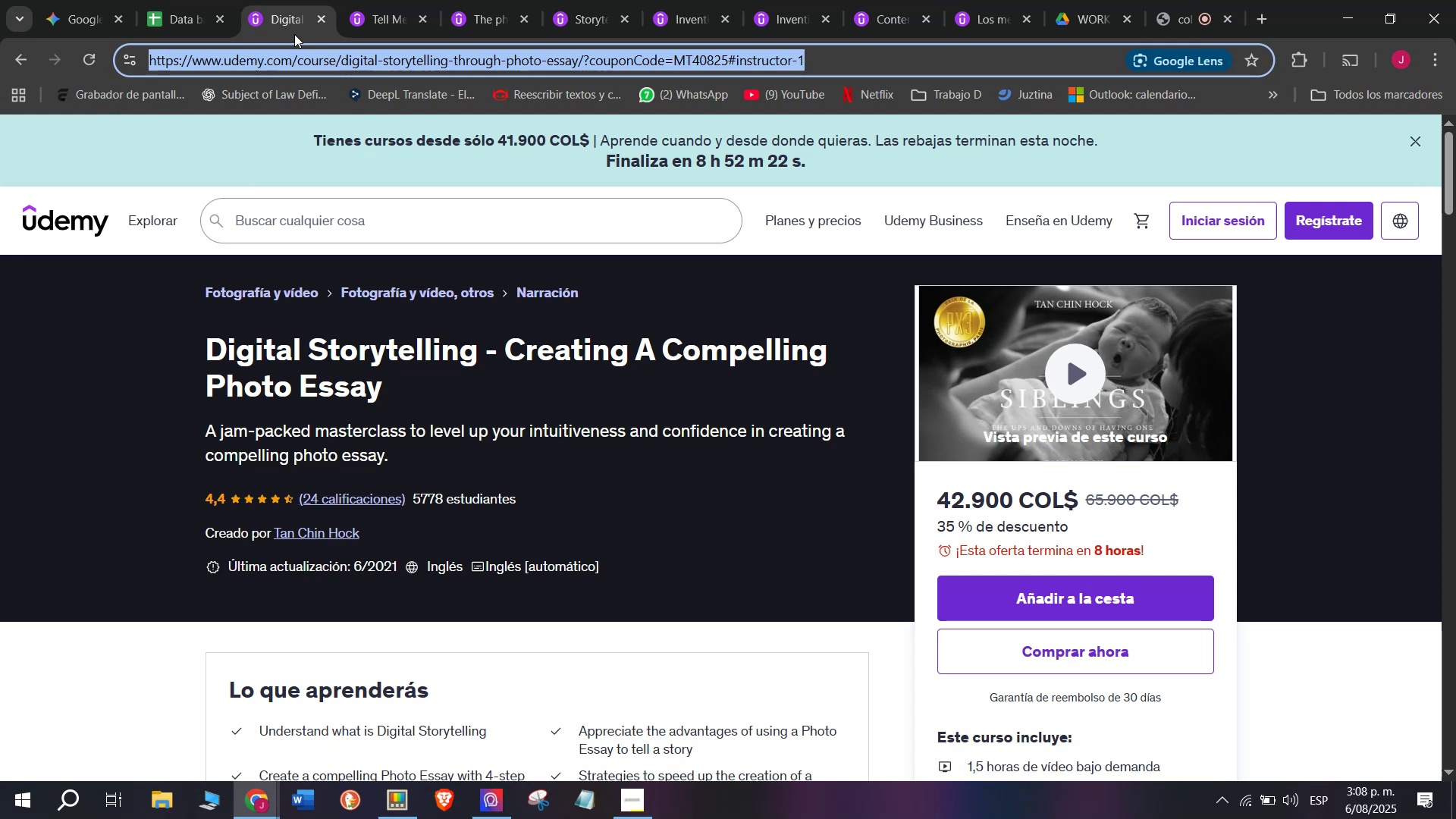 
key(Control+C)
 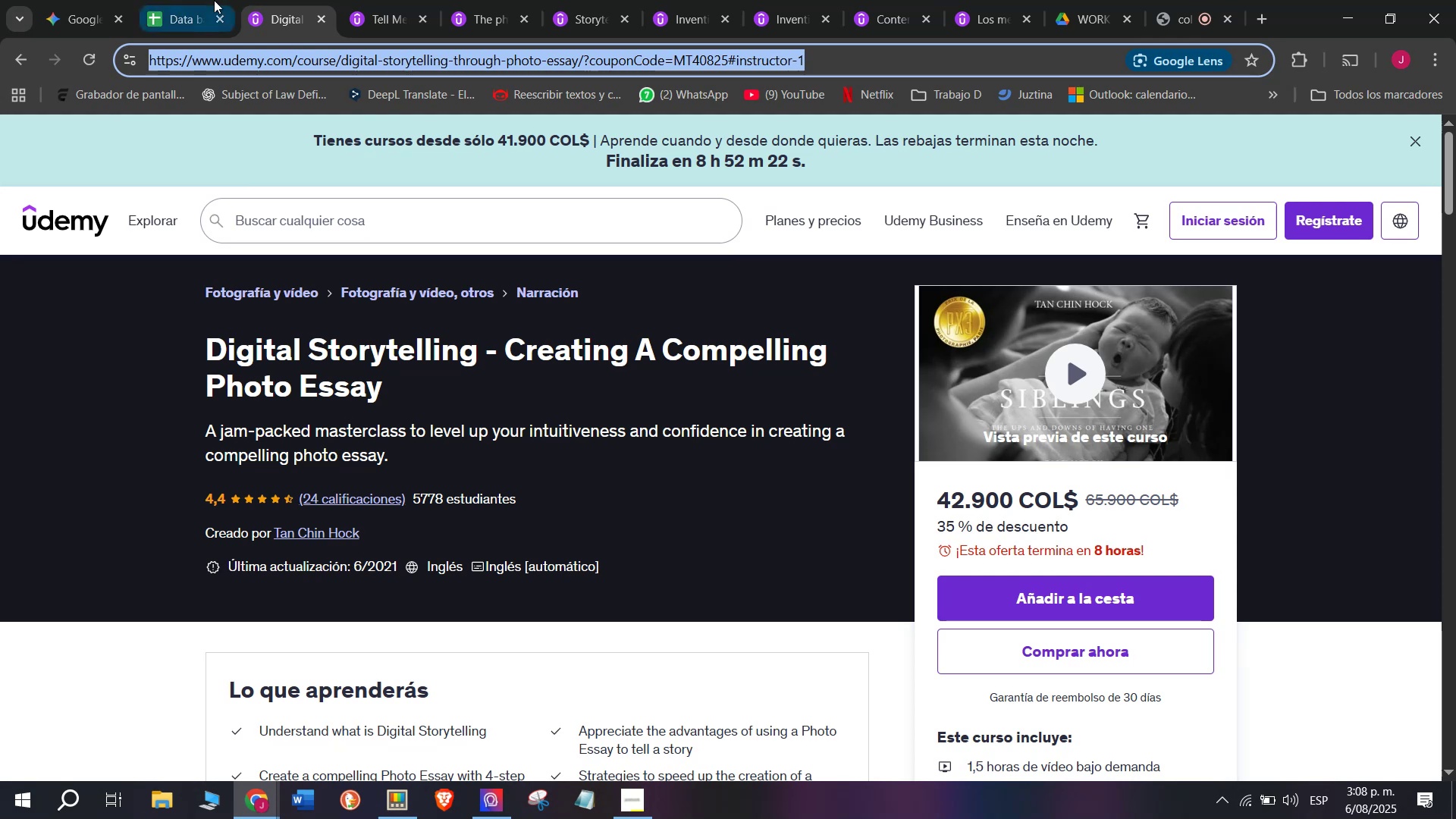 
triple_click([214, 0])
 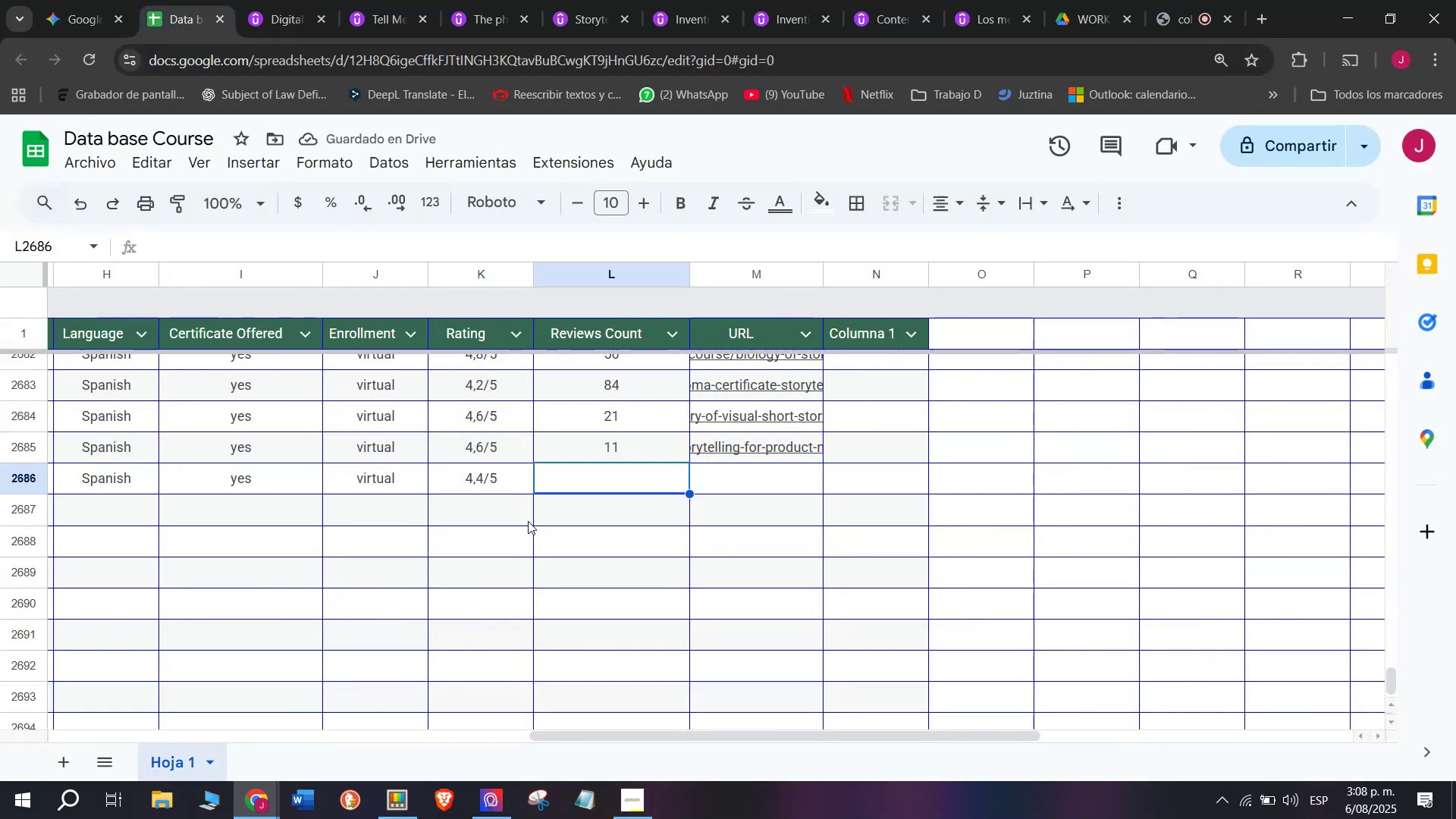 
key(Z)
 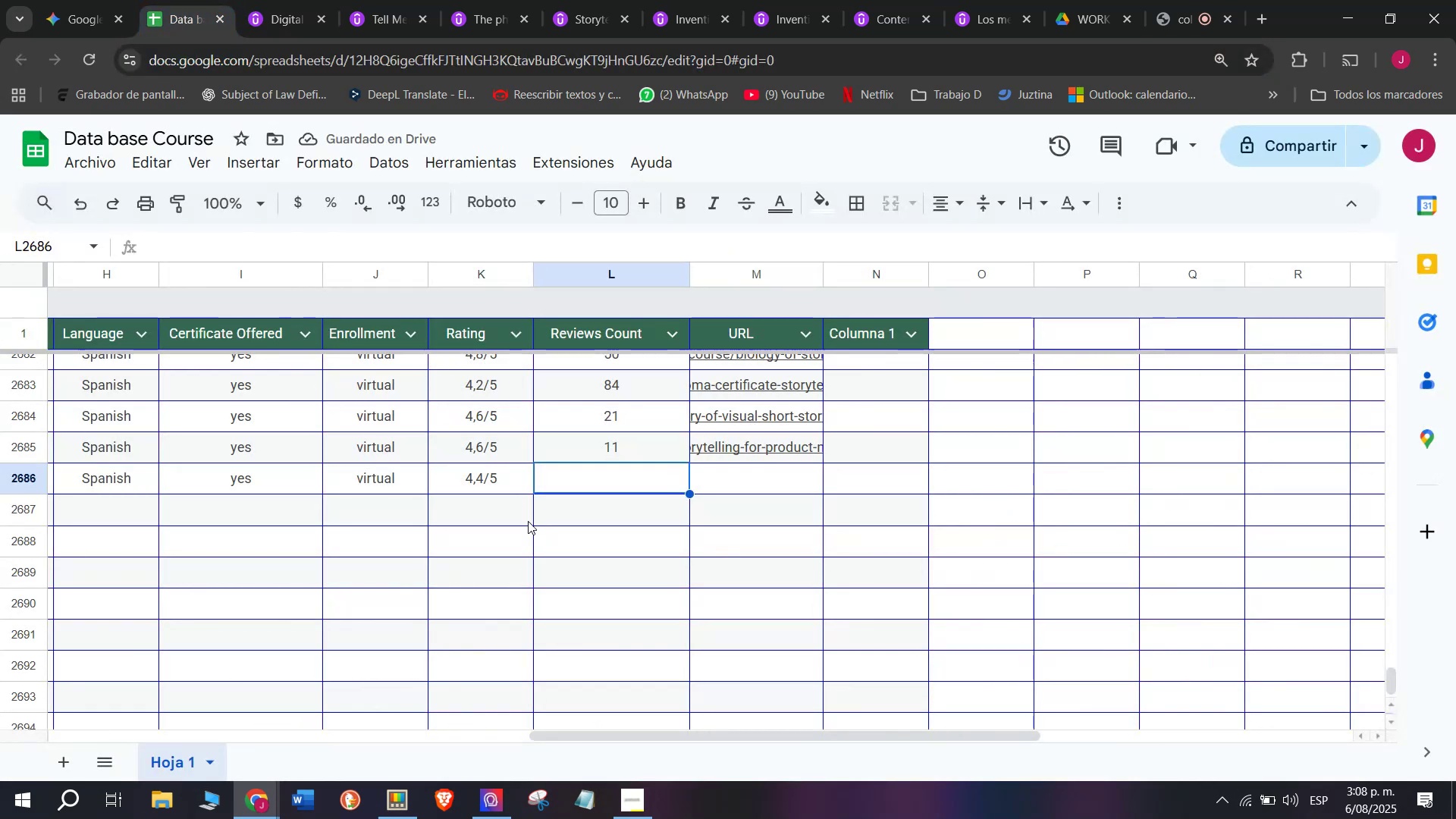 
key(Control+ControlLeft)
 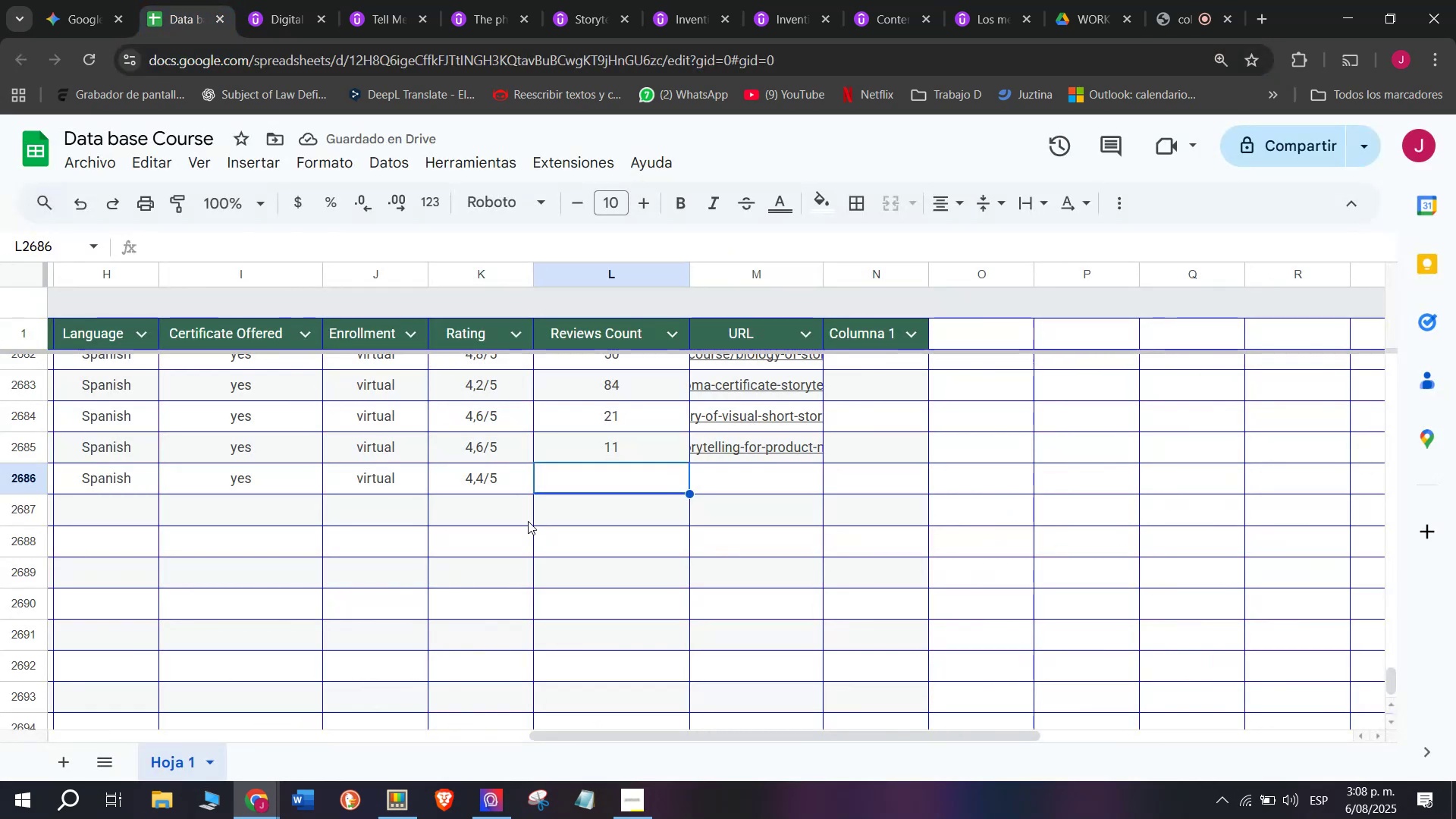 
key(Control+V)
 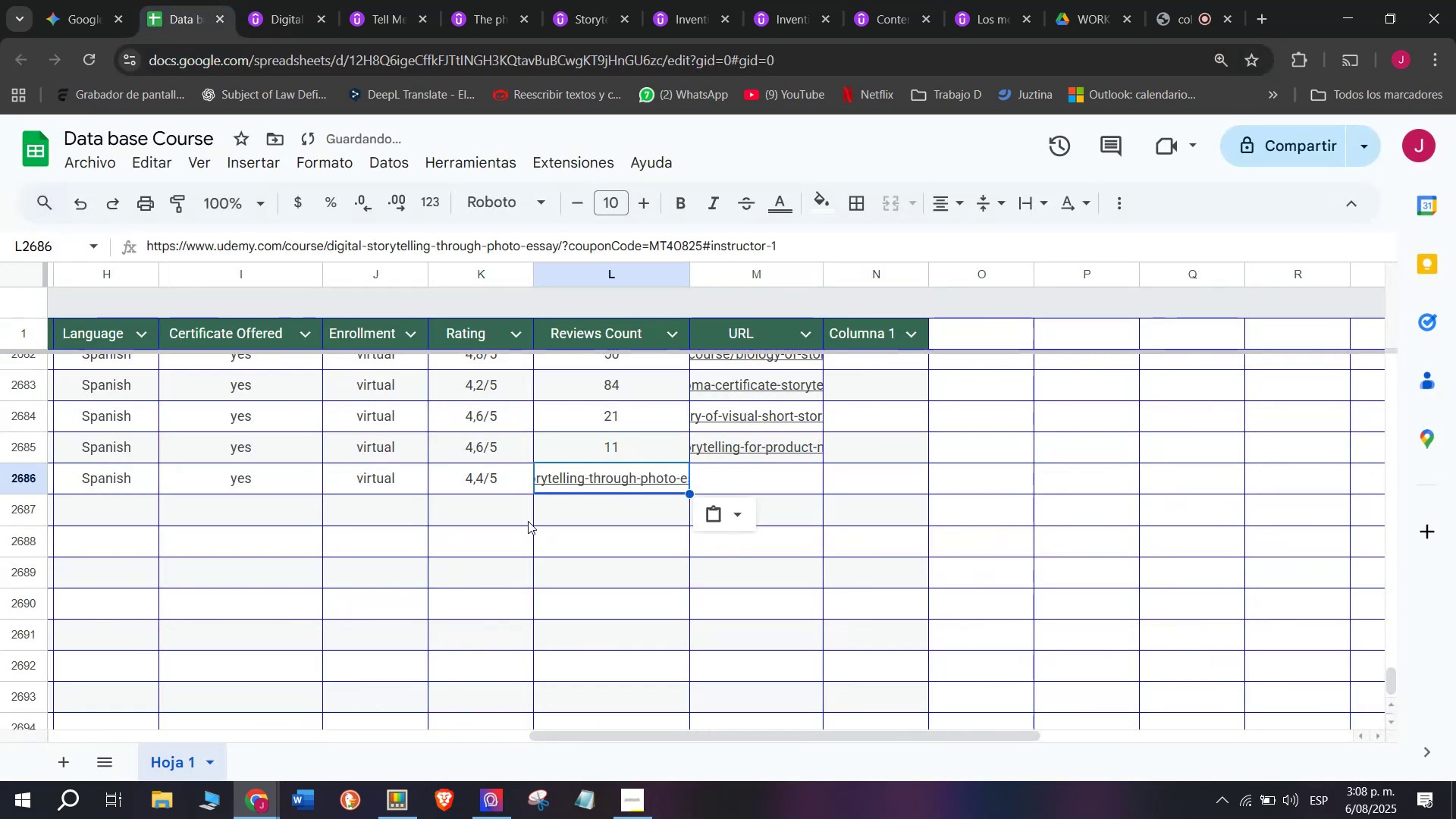 
key(Shift+ShiftLeft)
 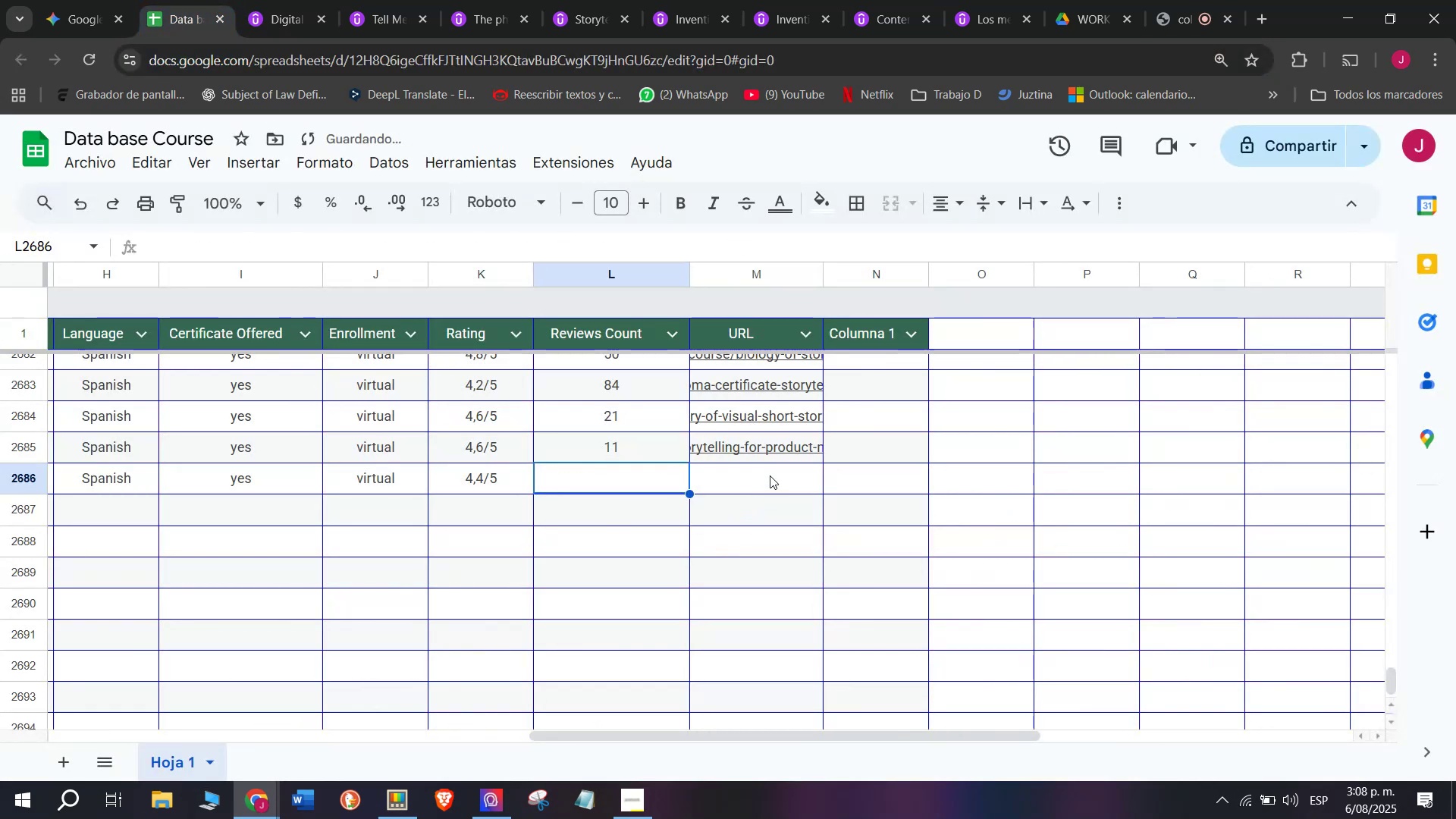 
key(Control+Shift+ControlLeft)
 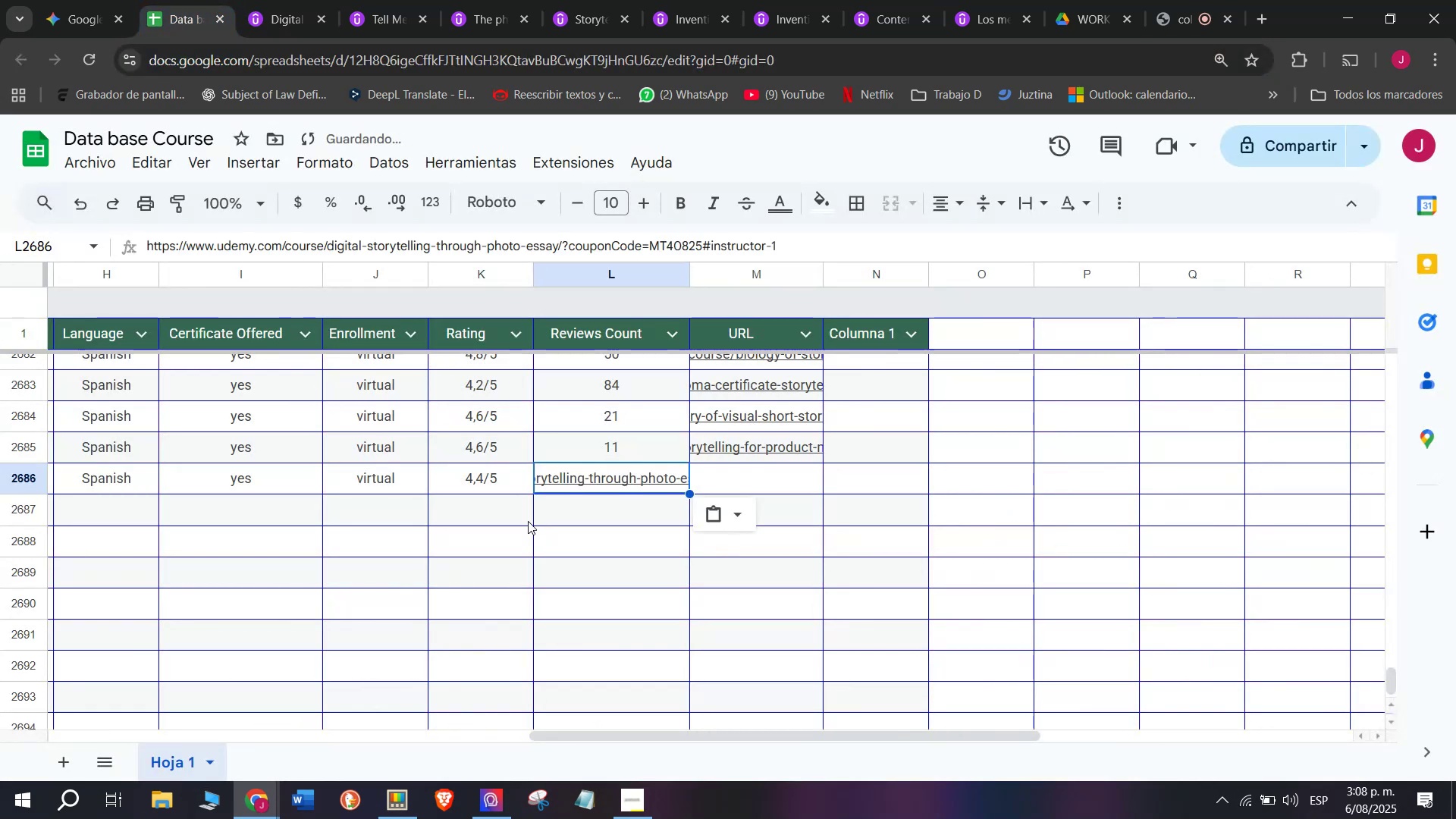 
key(Control+Shift+Z)
 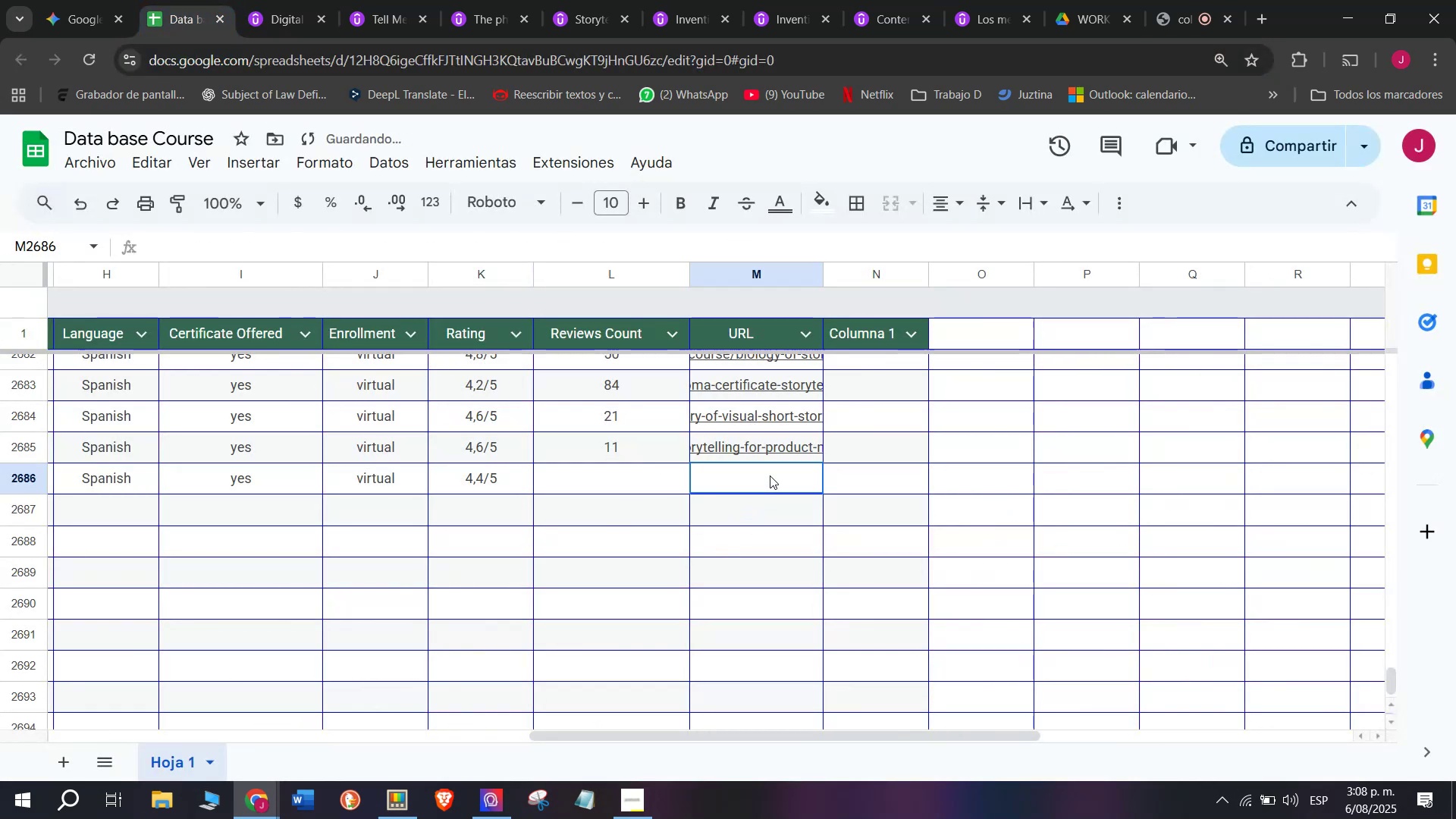 
double_click([770, 475])
 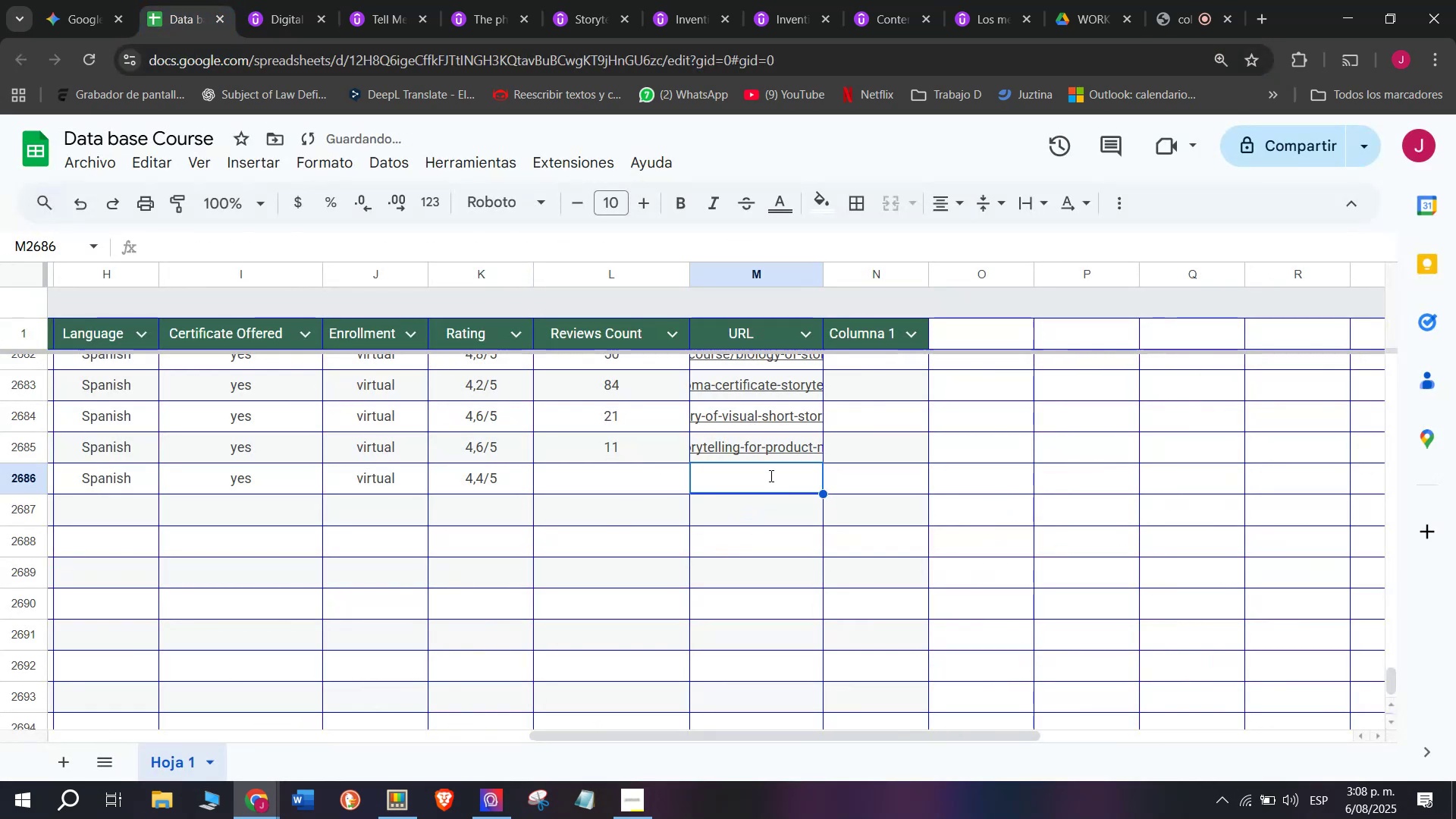 
key(Z)
 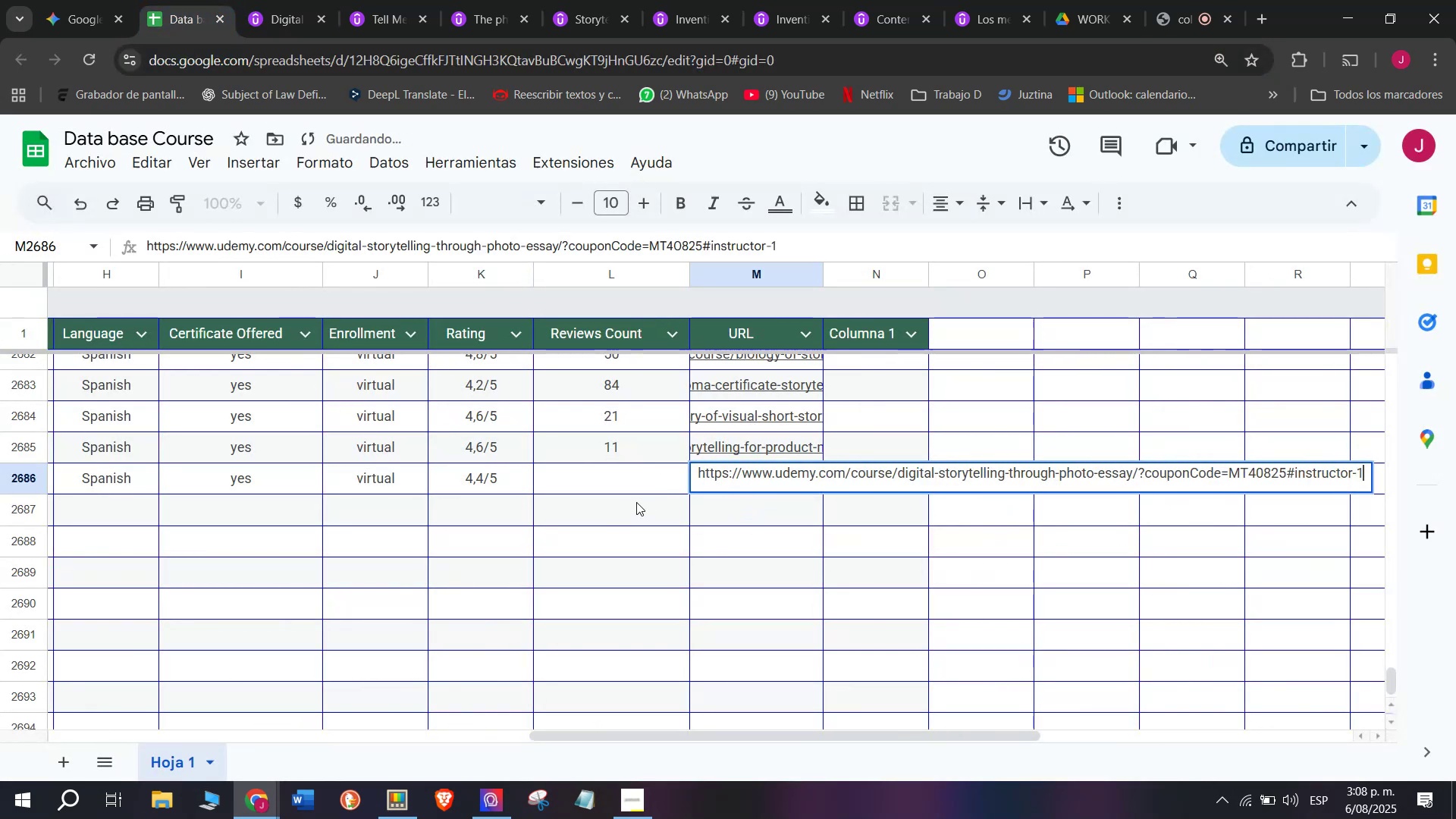 
key(Control+ControlLeft)
 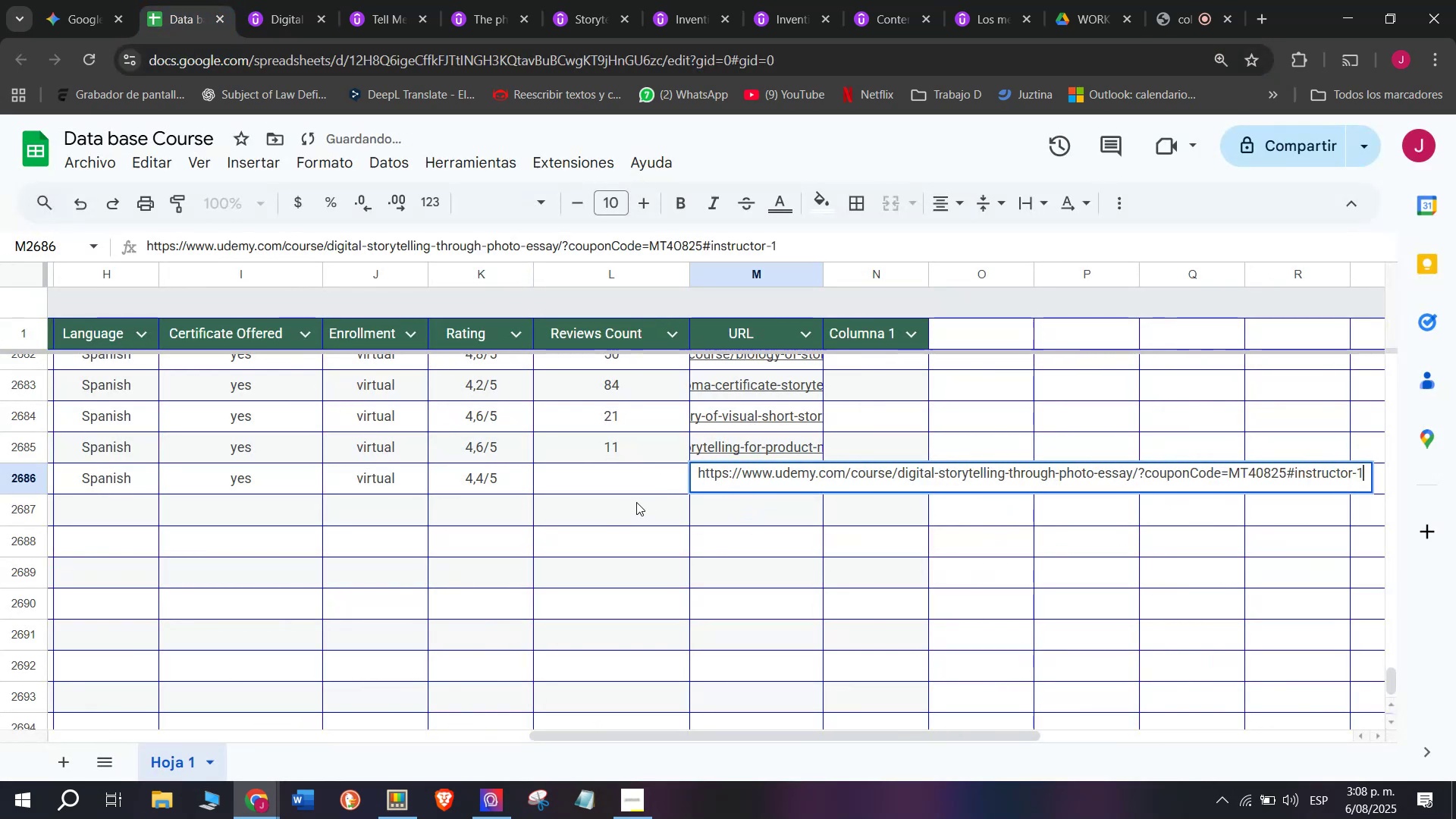 
key(Control+V)
 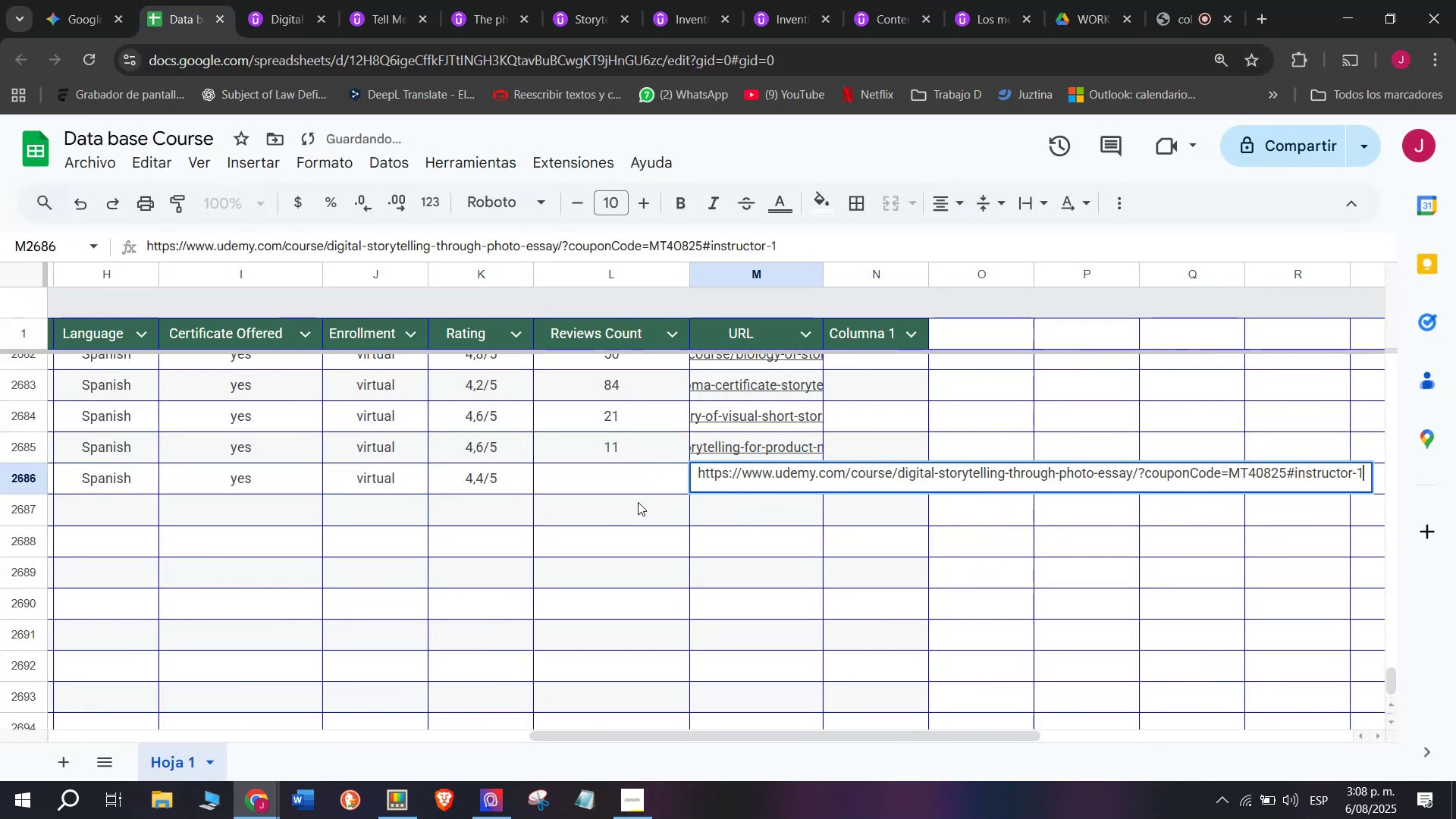 
left_click([636, 502])
 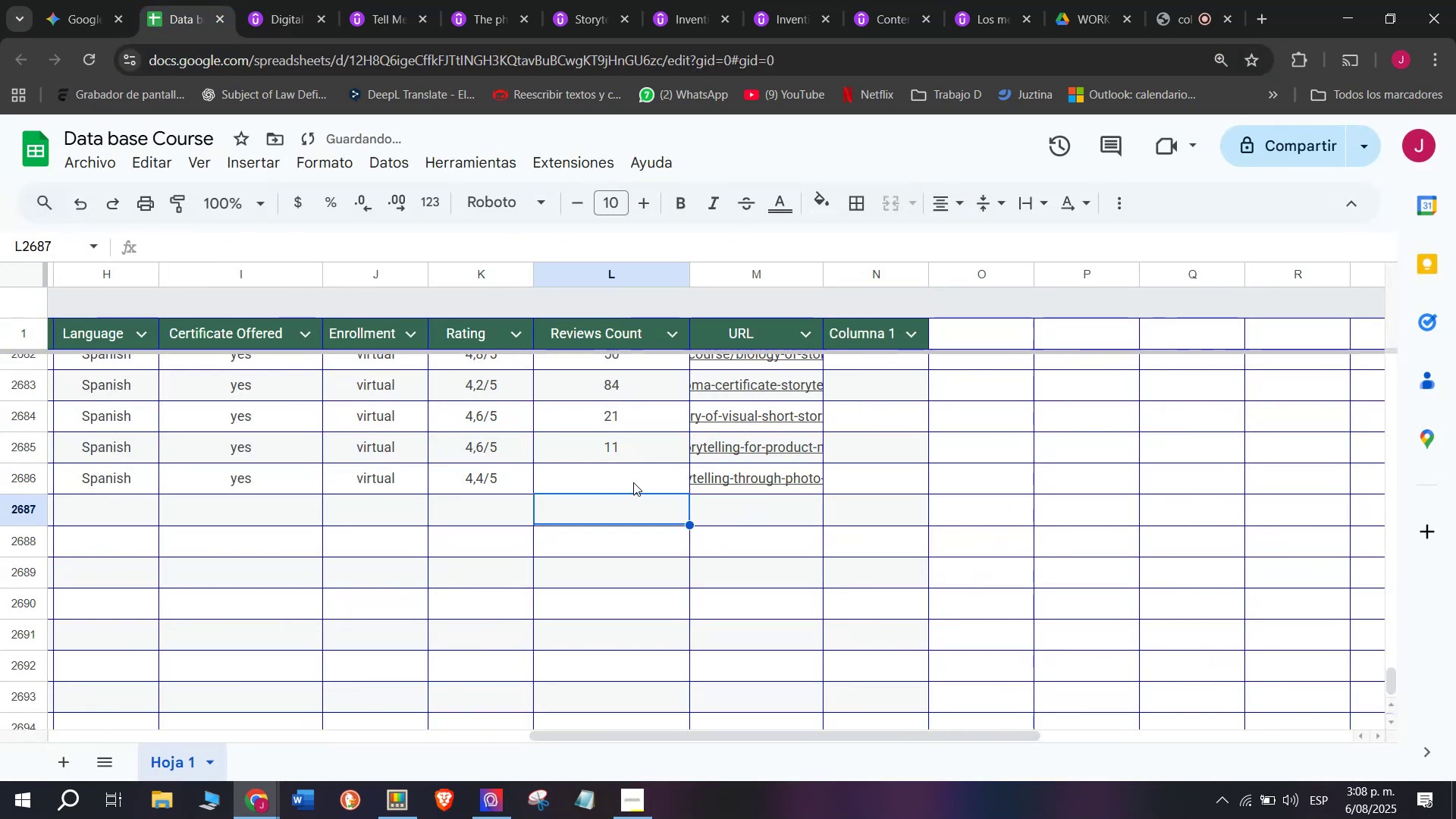 
left_click([633, 482])
 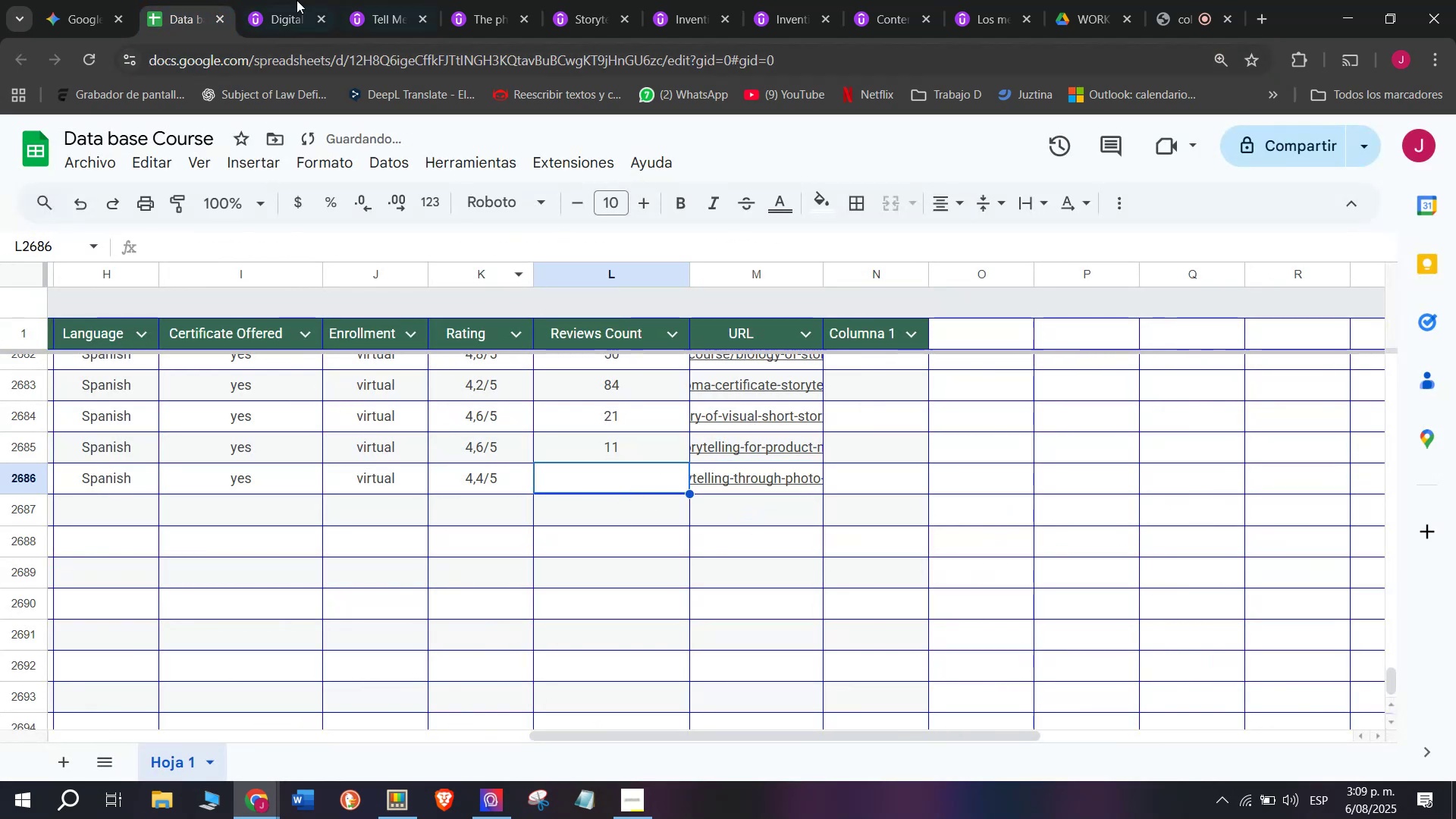 
left_click([240, 0])
 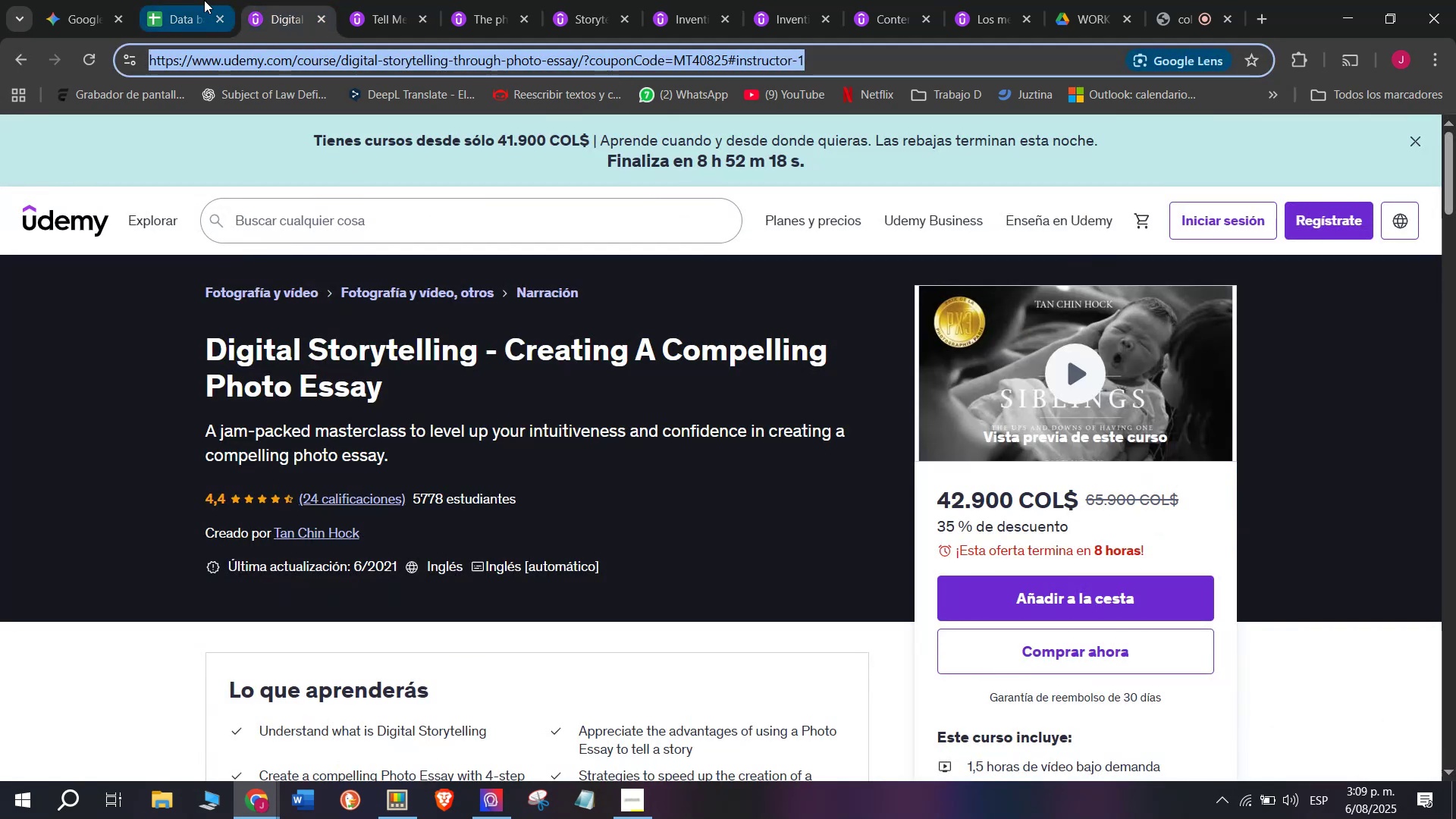 
left_click([192, 0])
 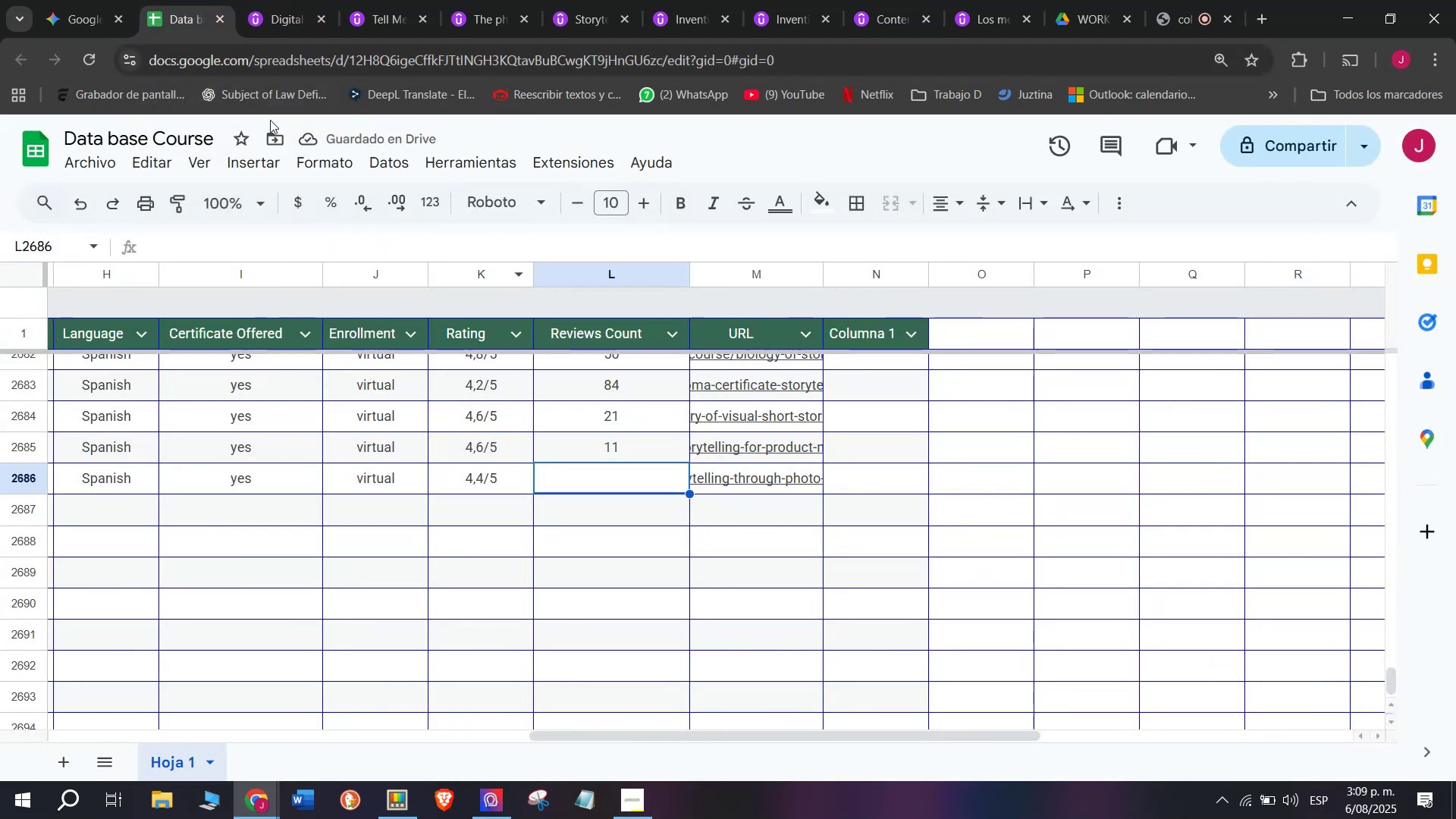 
type(24)
 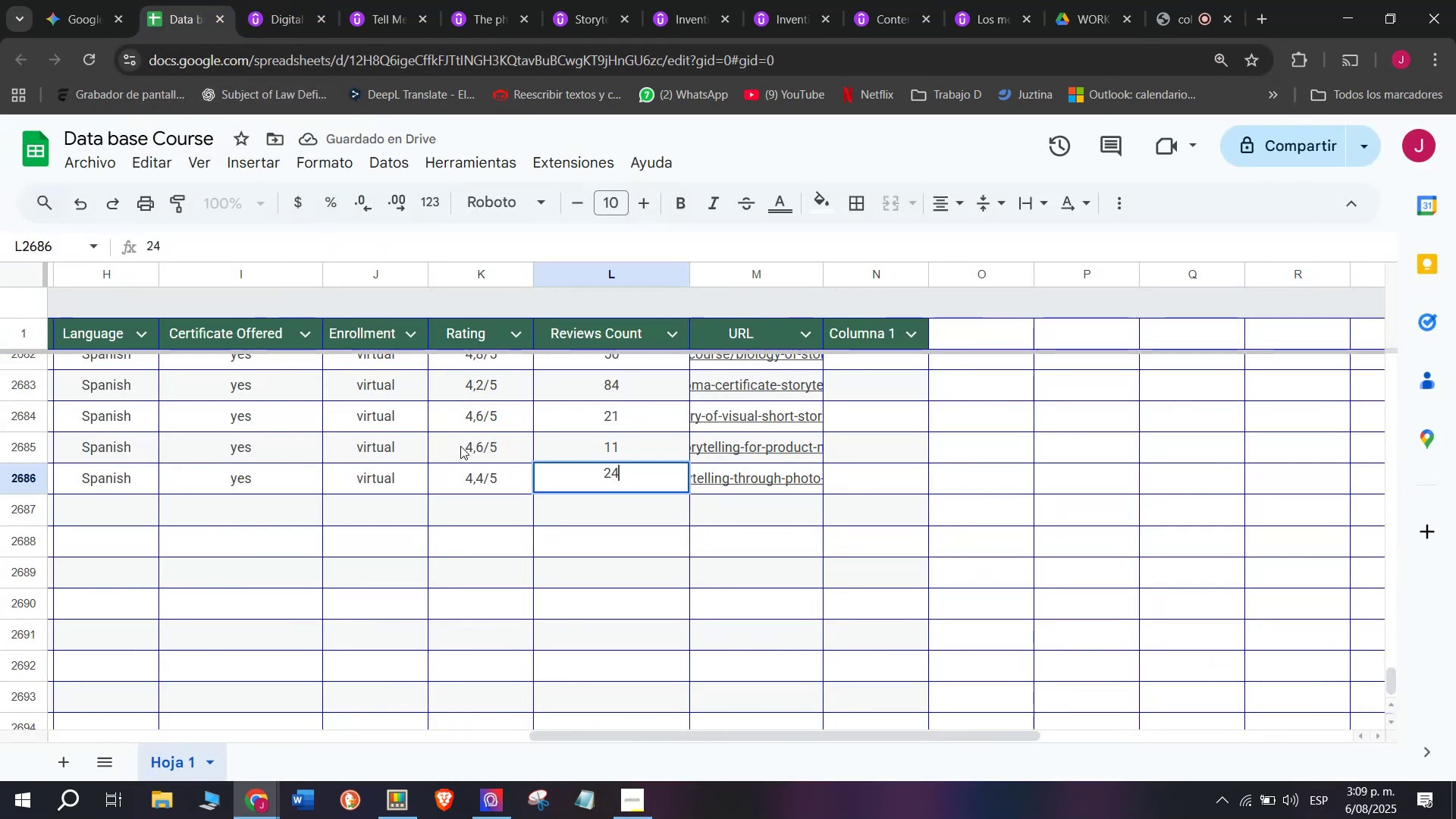 
scroll: coordinate [262, 518], scroll_direction: up, amount: 3.0
 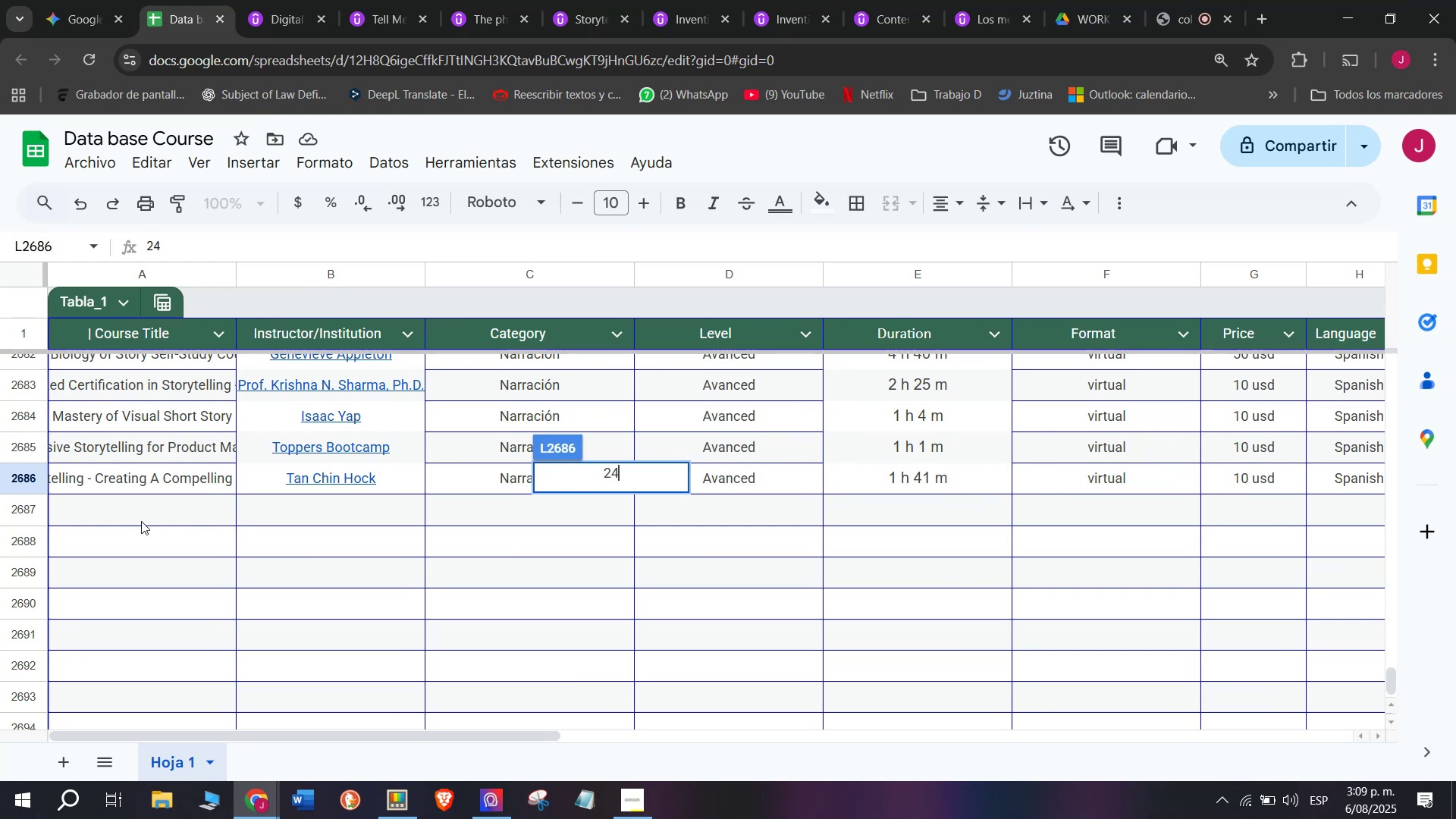 
left_click([141, 520])
 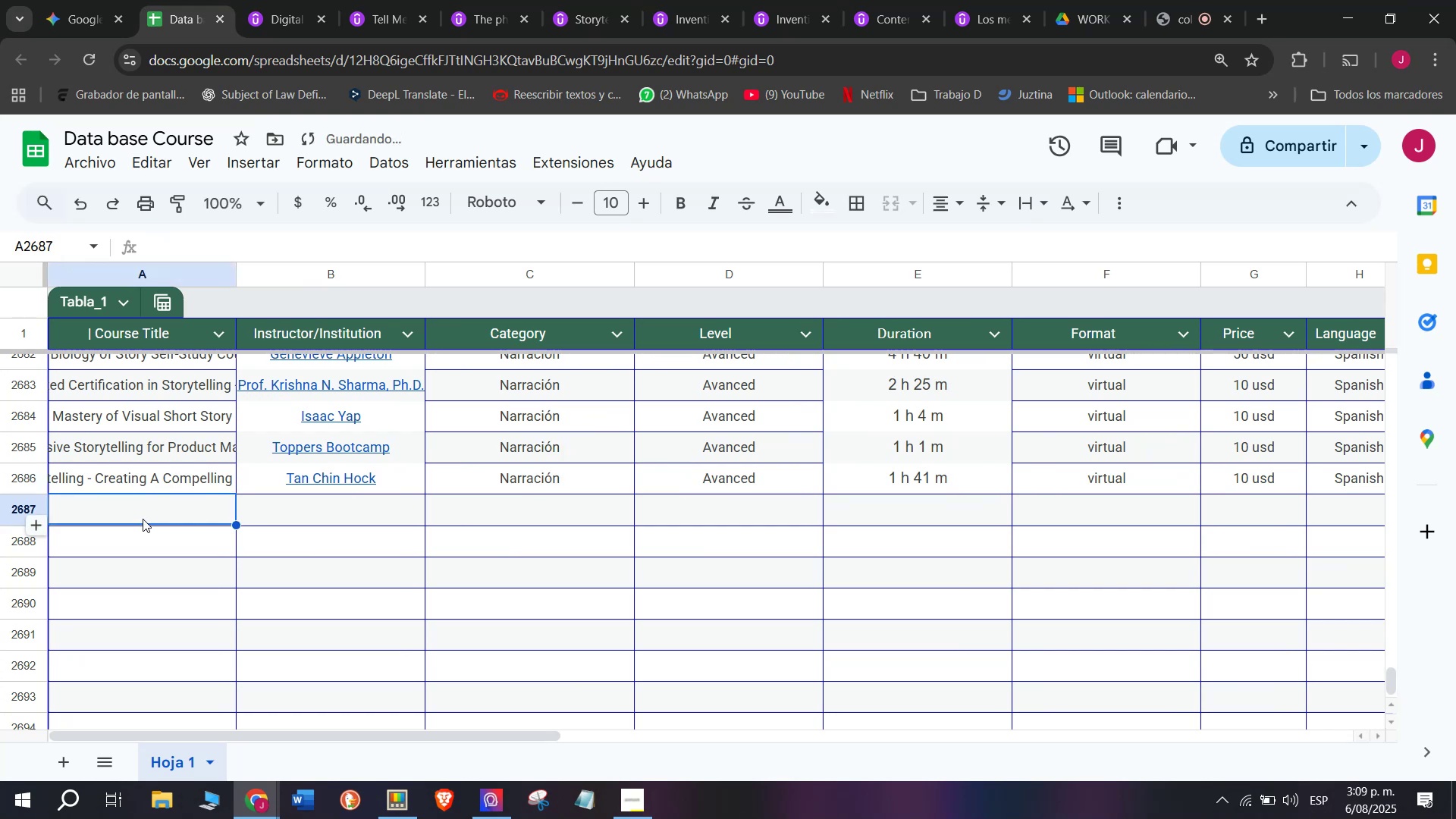 
scroll: coordinate [210, 139], scroll_direction: up, amount: 4.0
 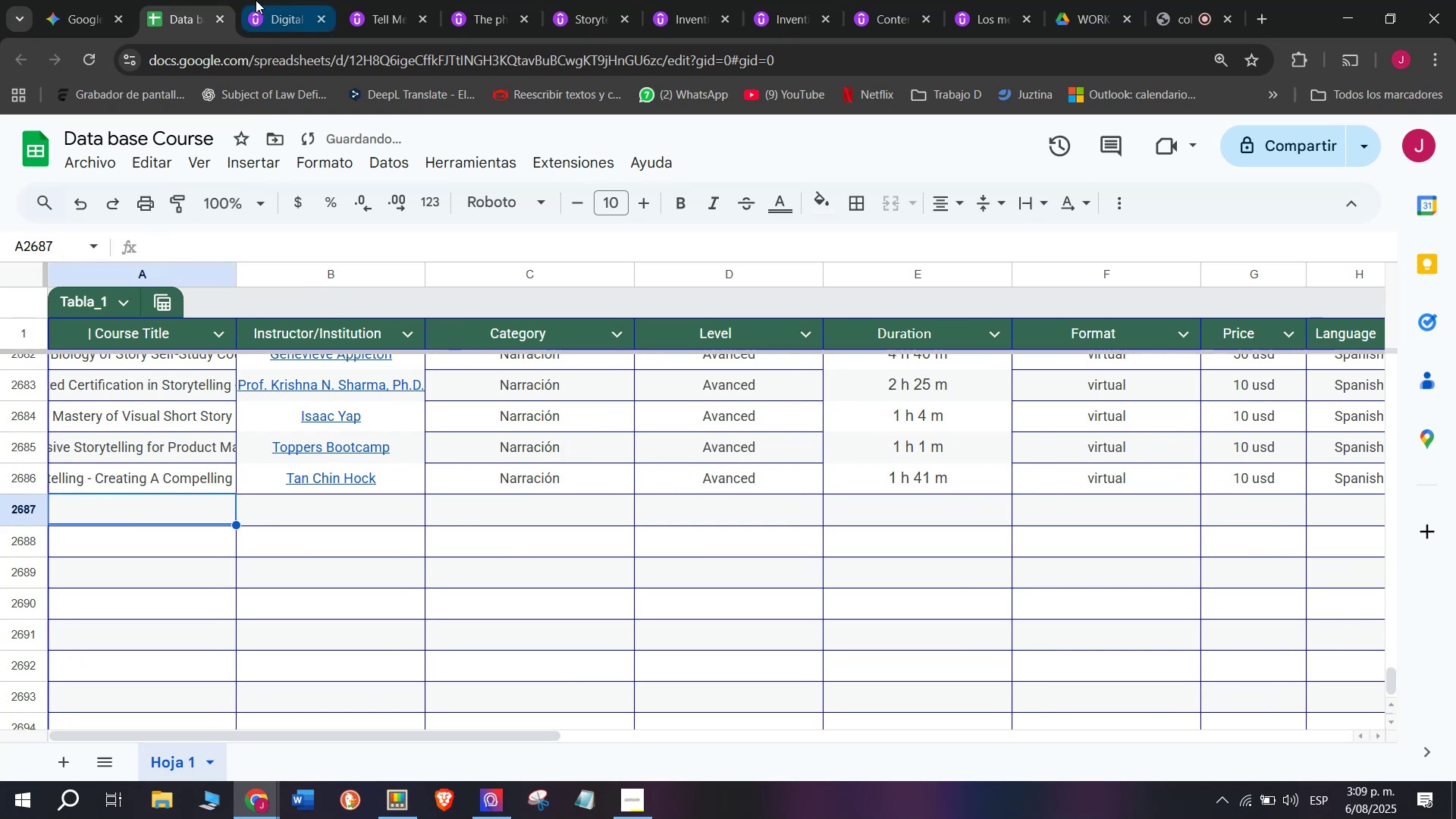 
left_click([256, 0])
 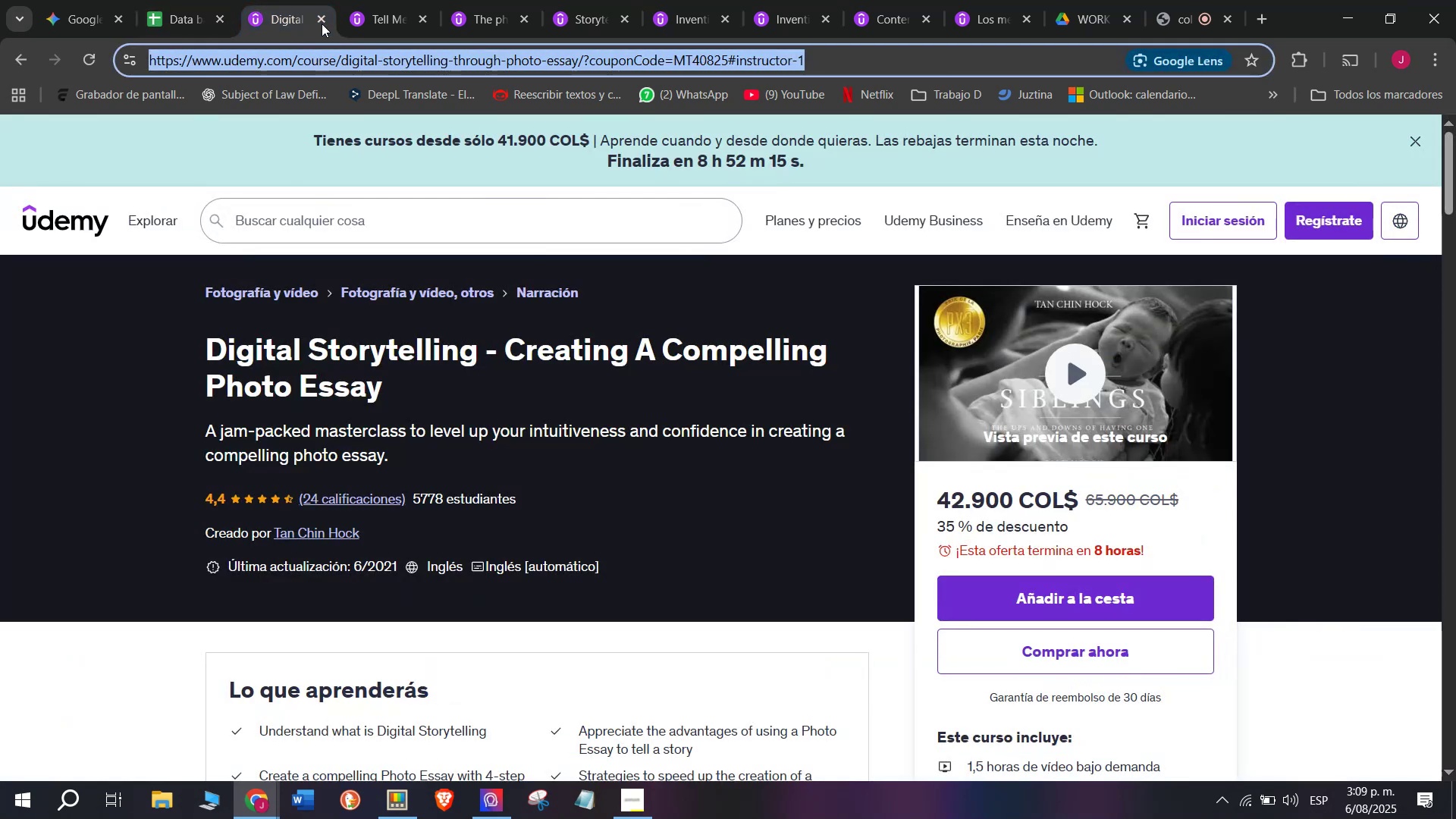 
left_click([323, 17])
 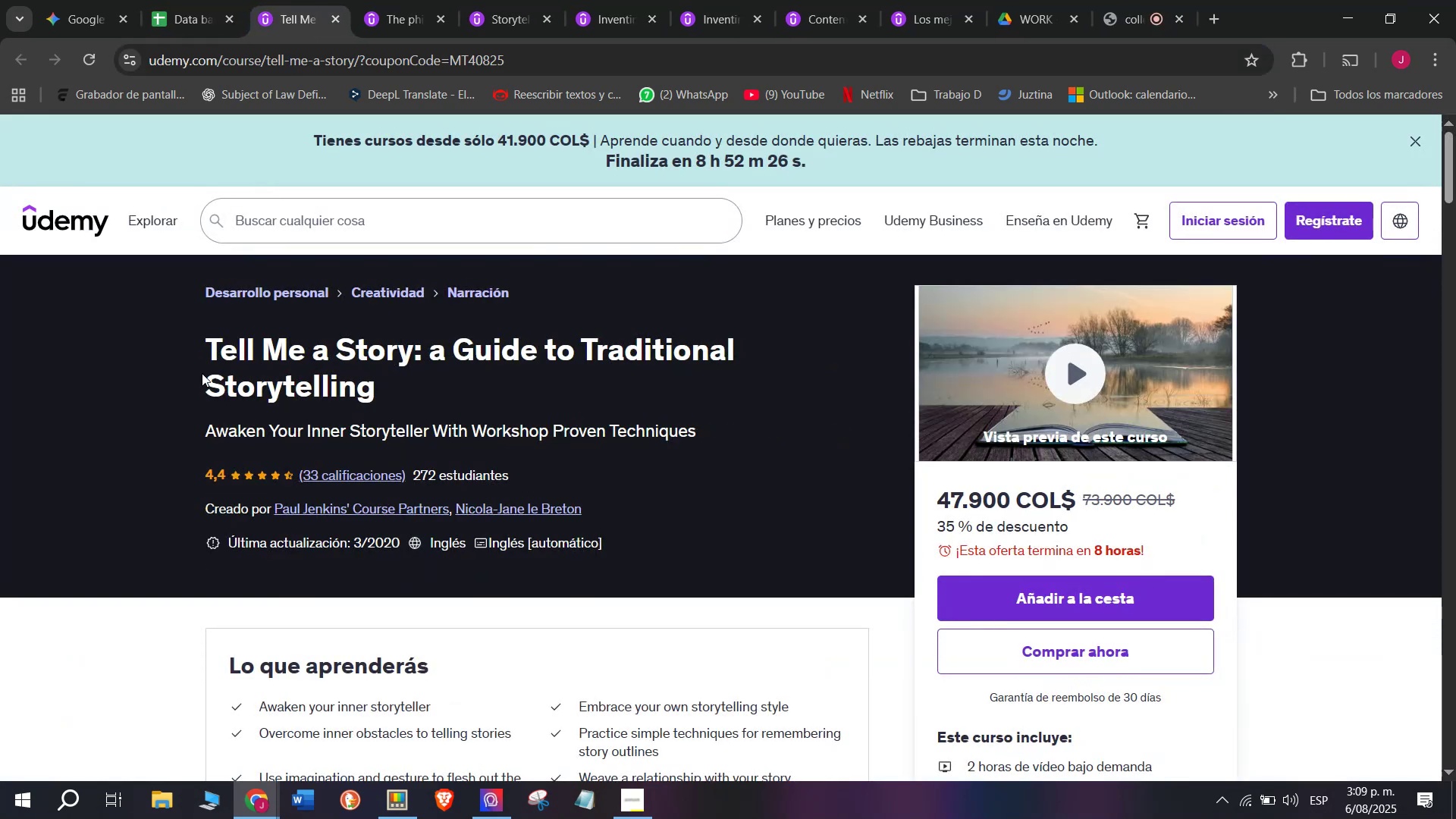 
left_click_drag(start_coordinate=[185, 354], to_coordinate=[431, 384])
 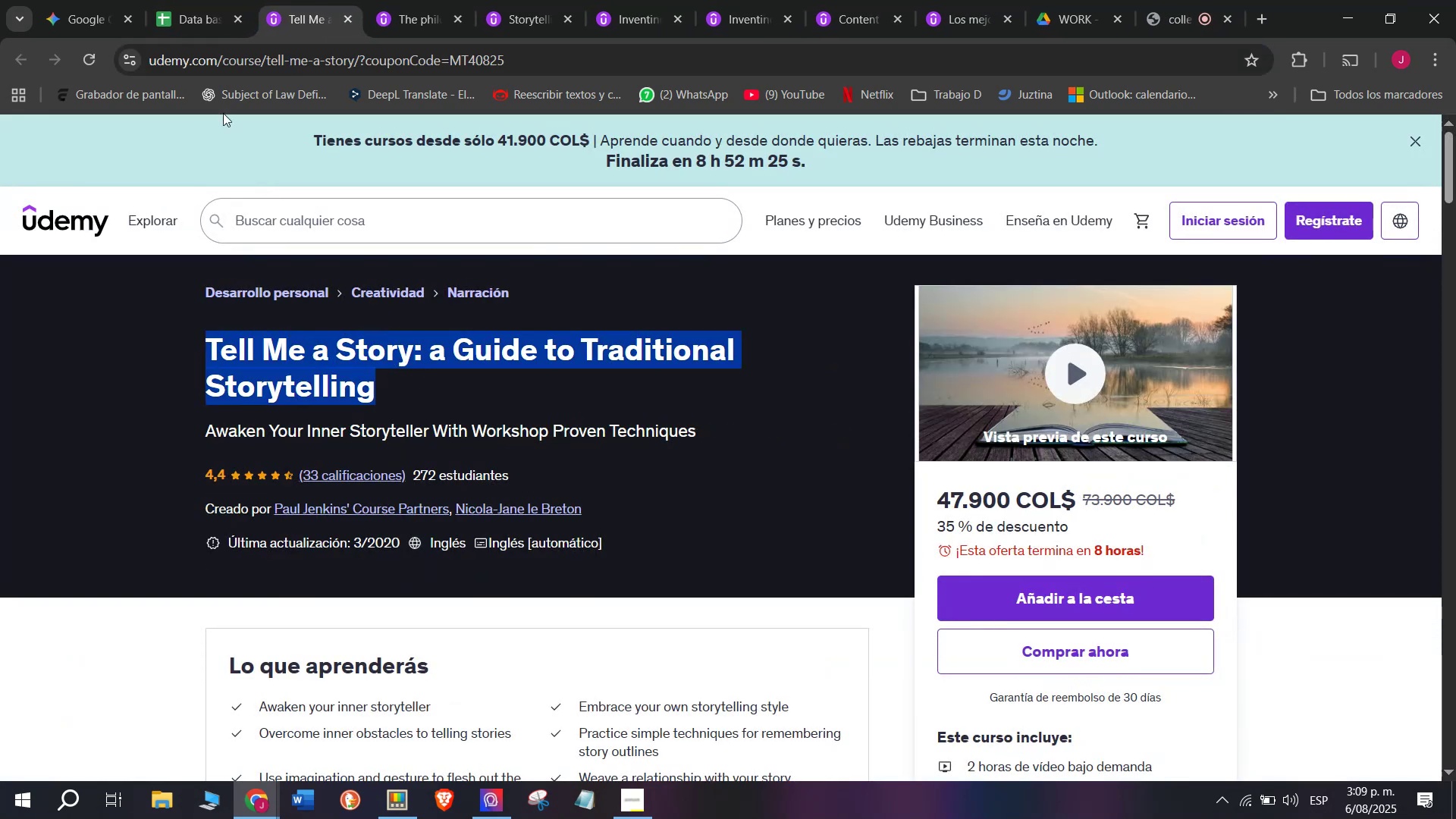 
key(Control+ControlLeft)
 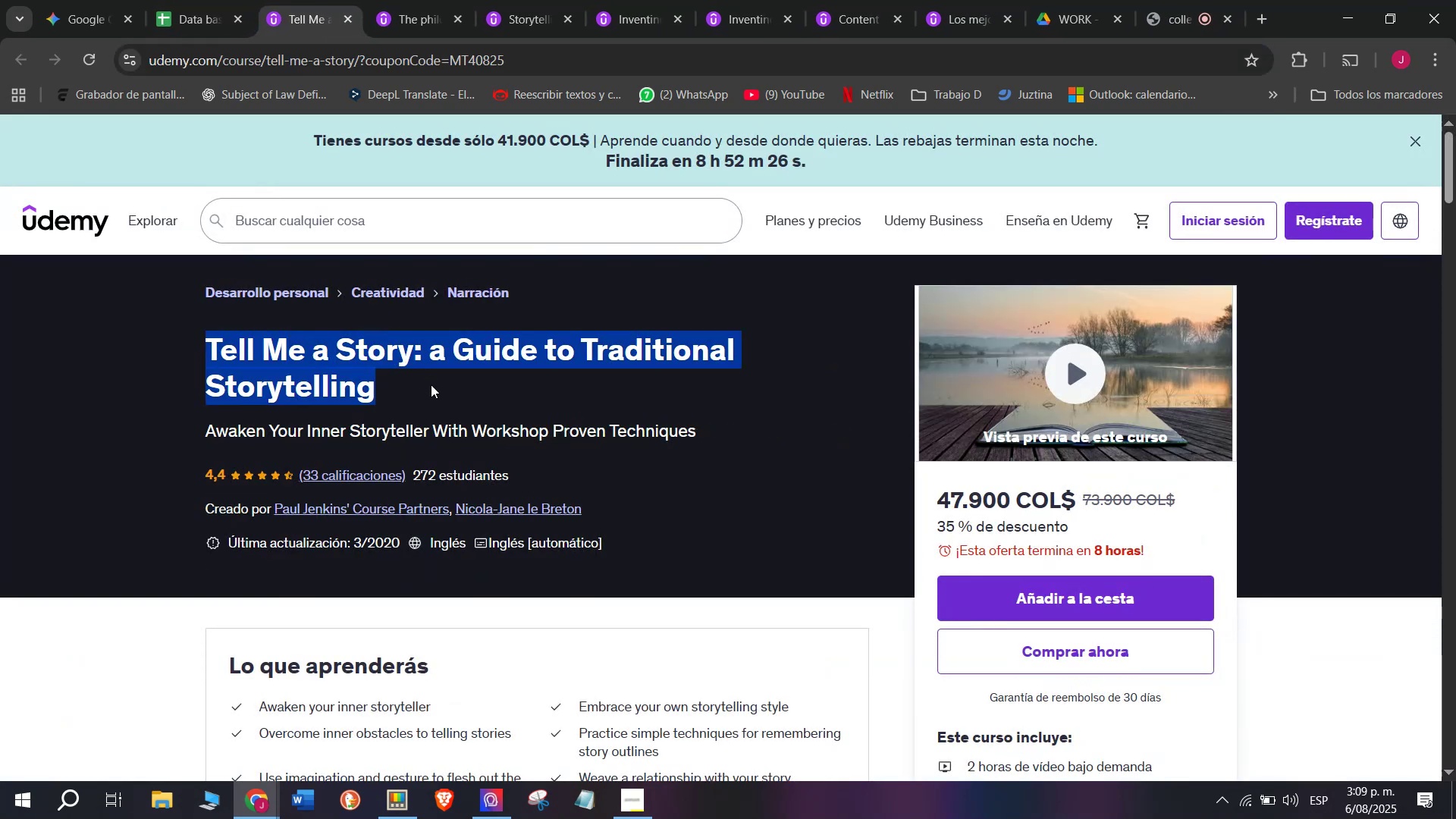 
key(Break)
 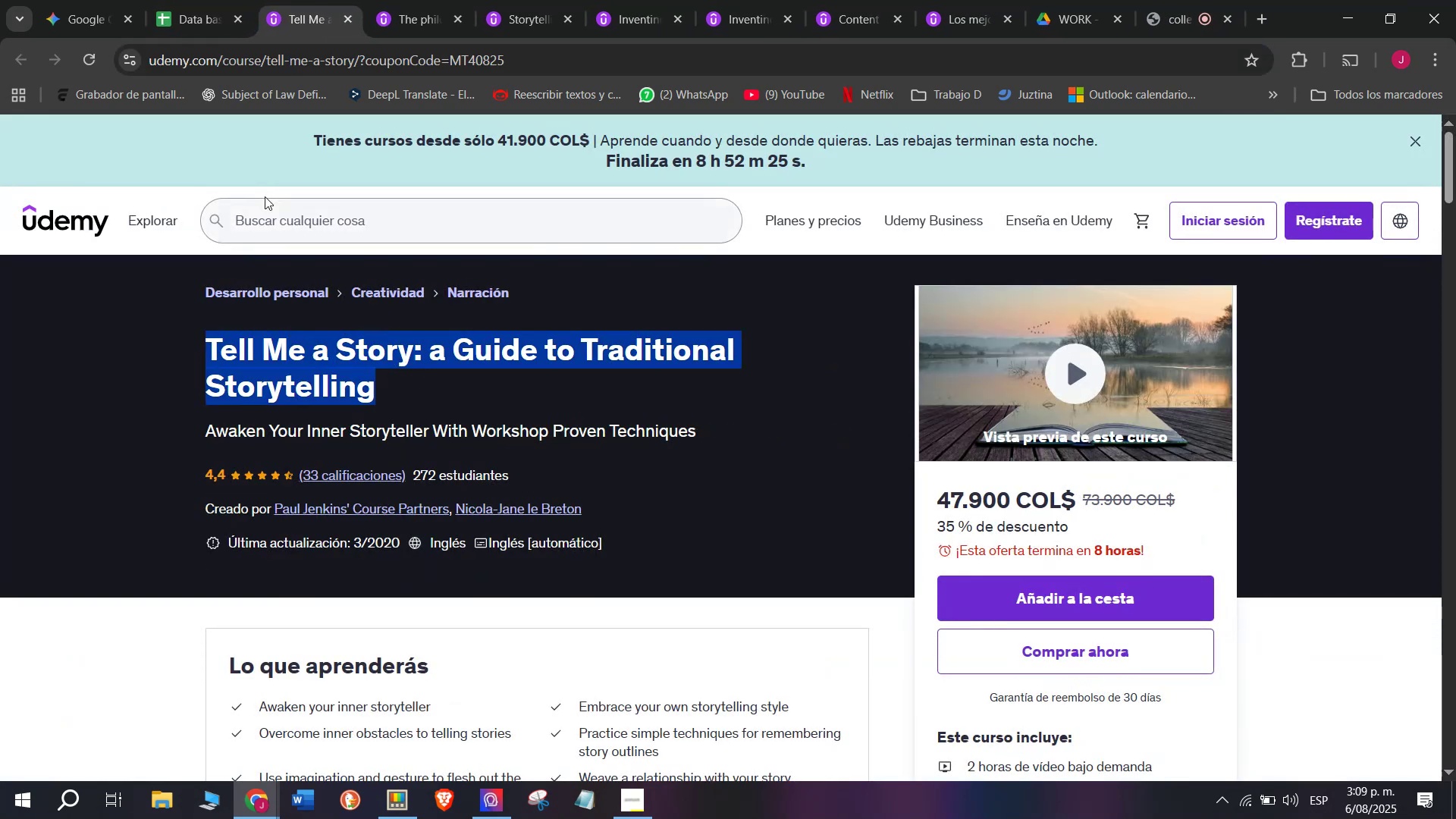 
key(Control+C)
 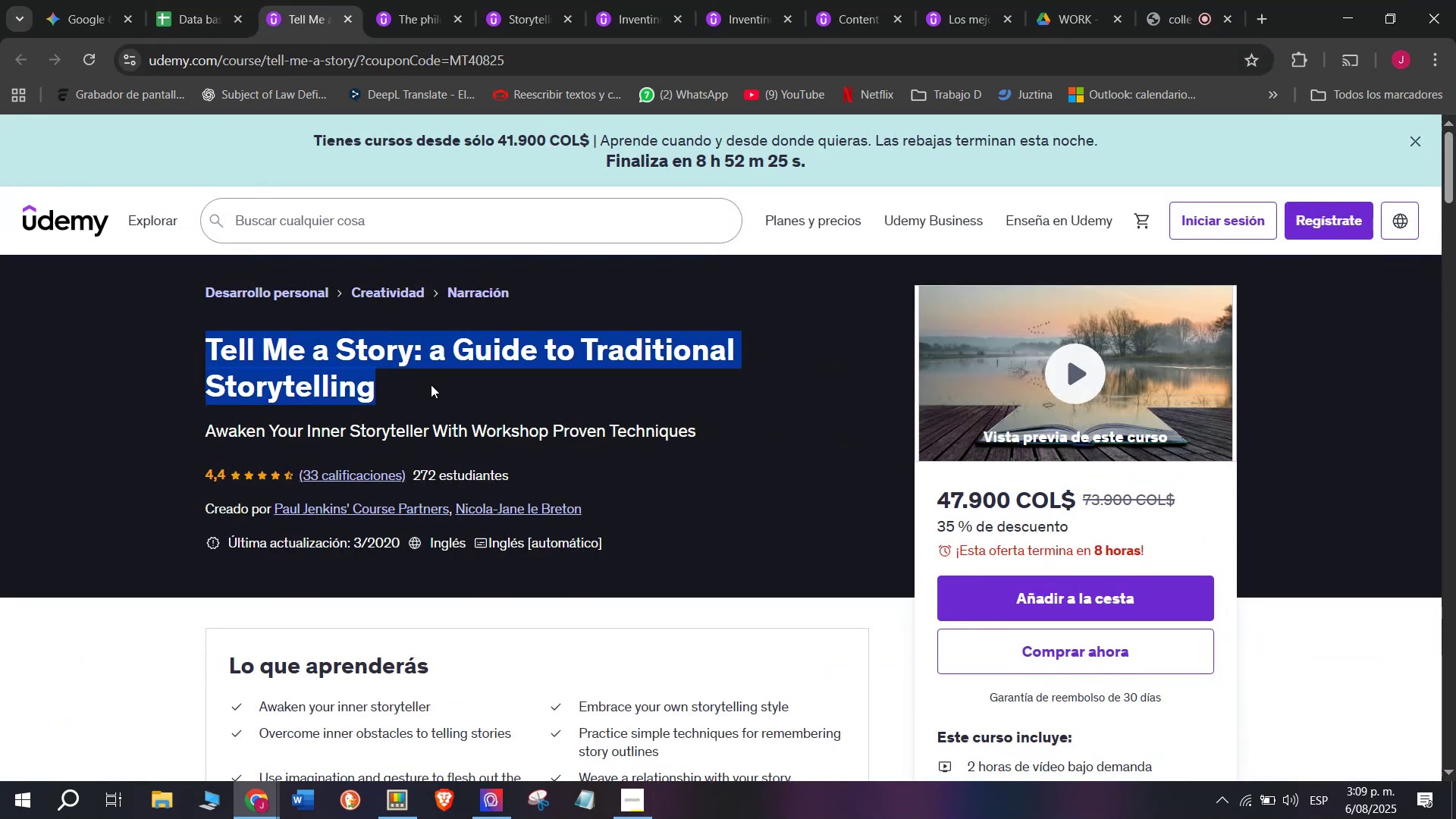 
key(Break)
 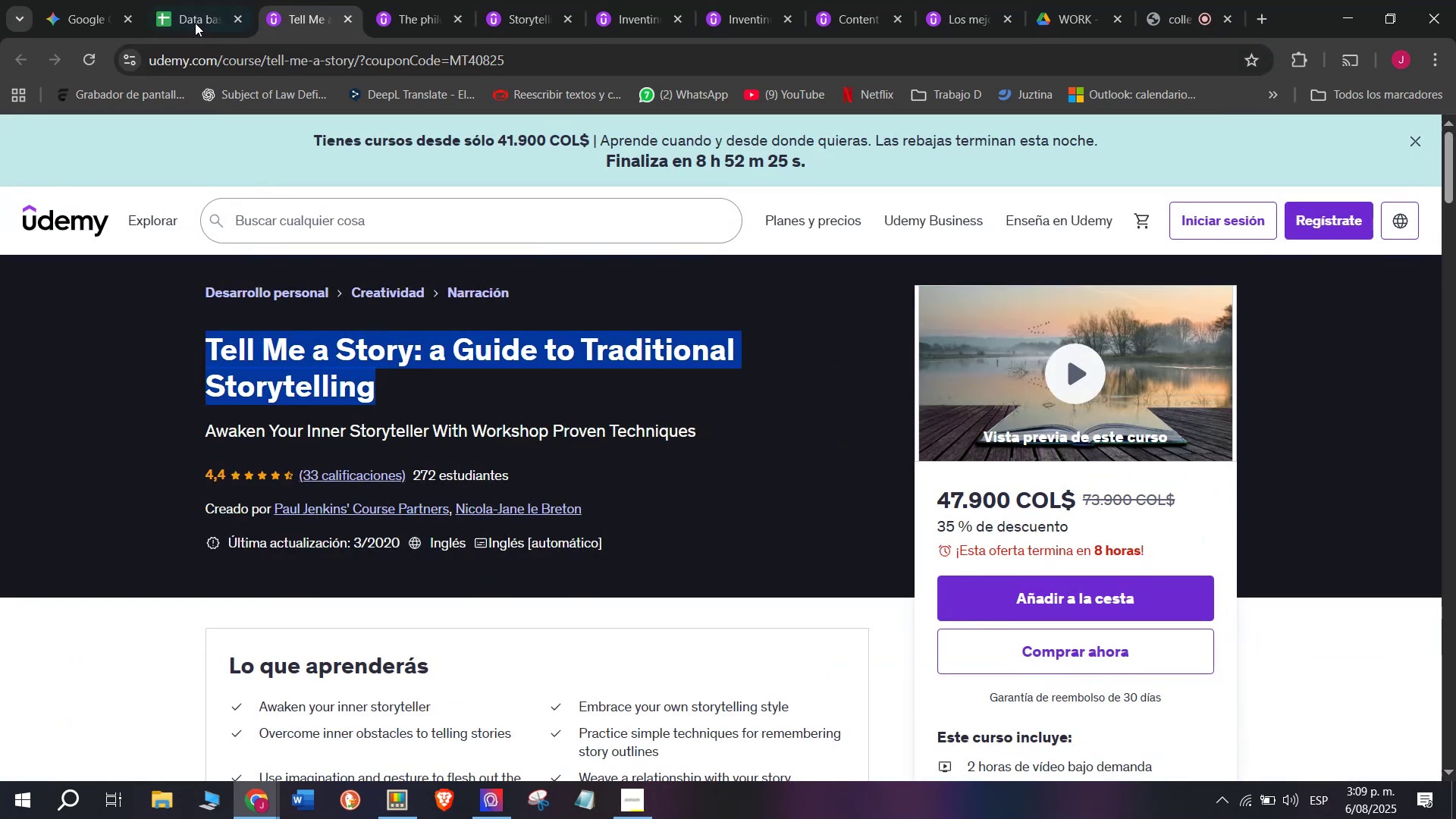 
key(Control+ControlLeft)
 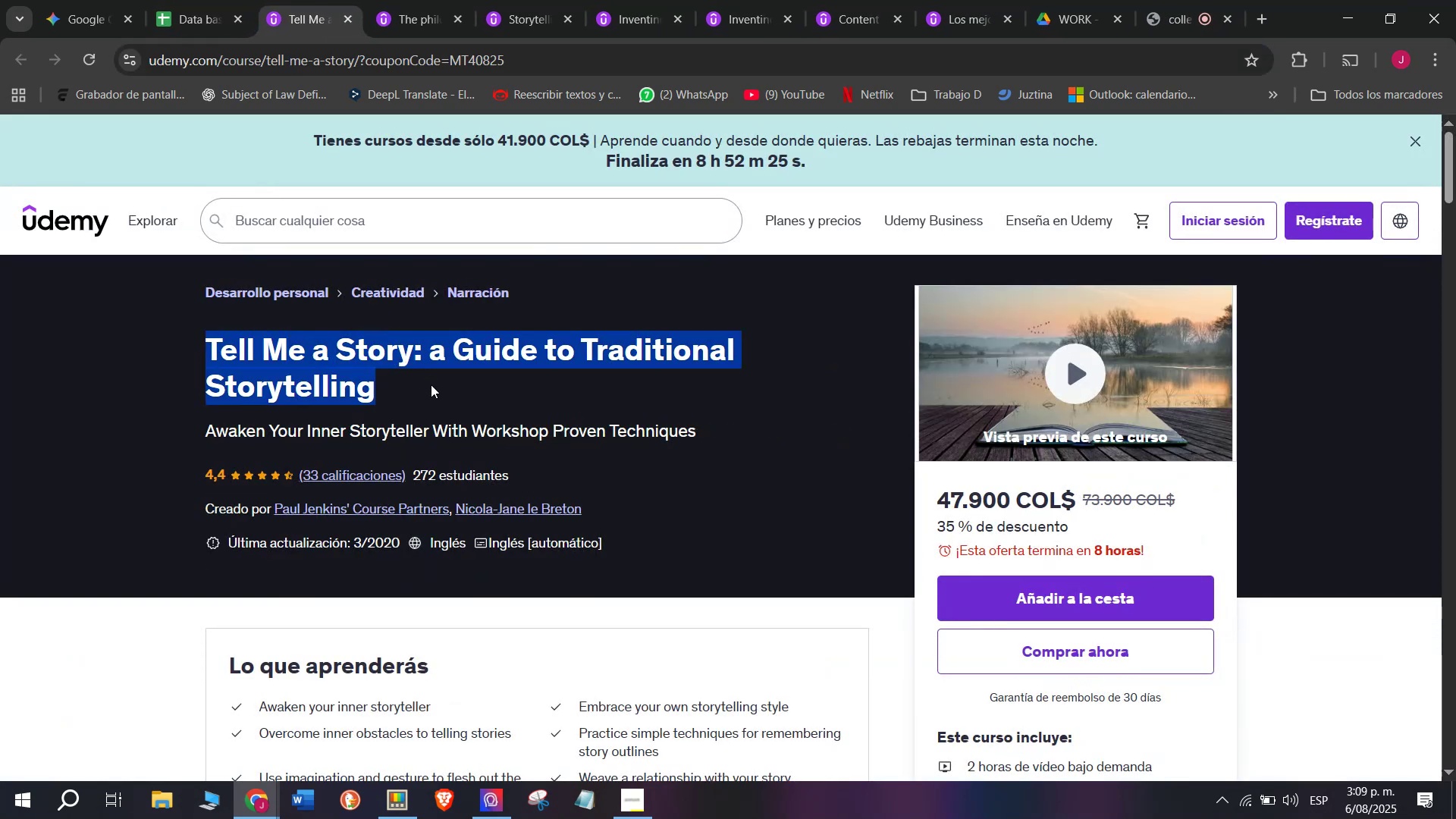 
key(Control+C)
 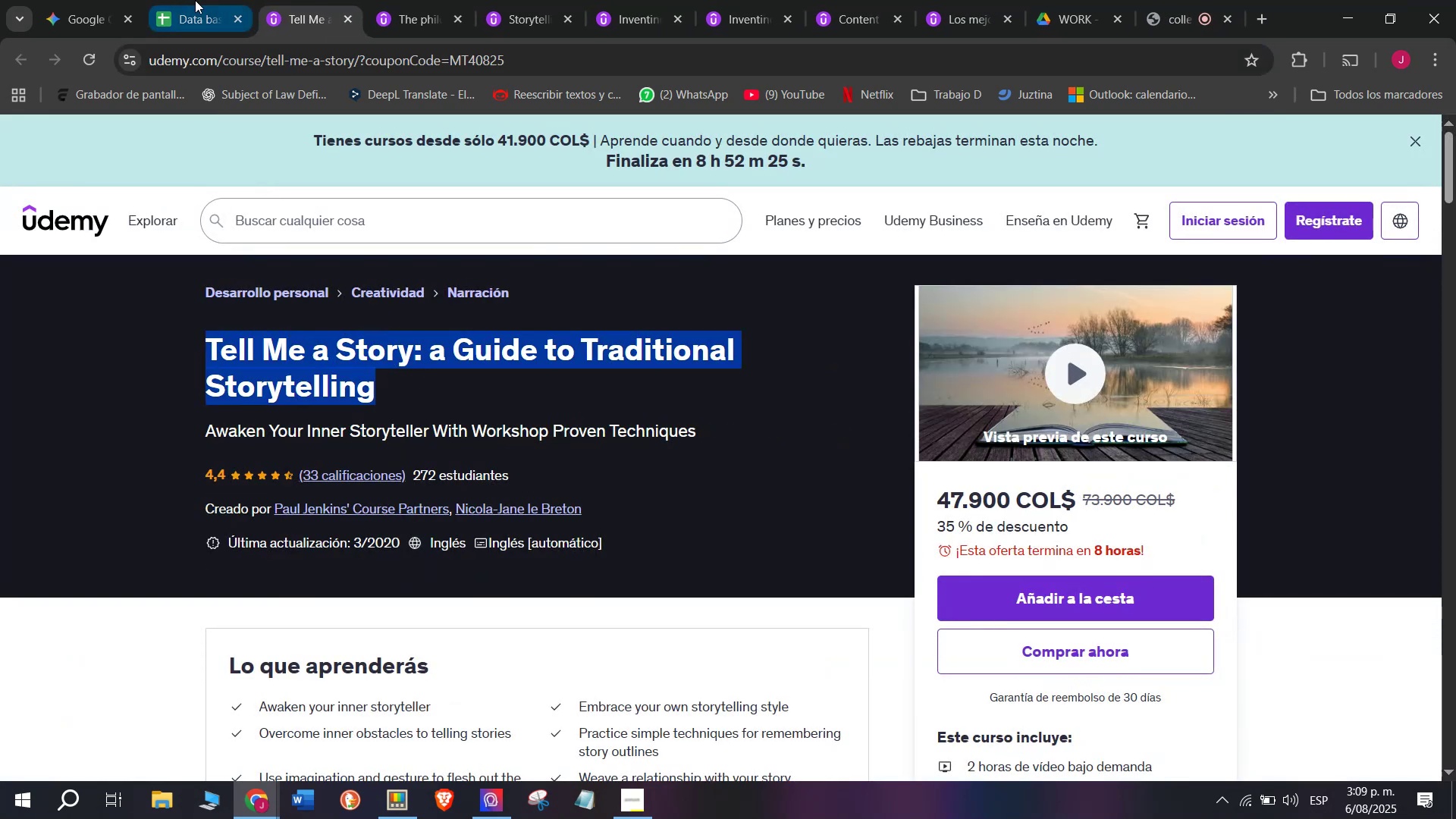 
left_click([195, 0])
 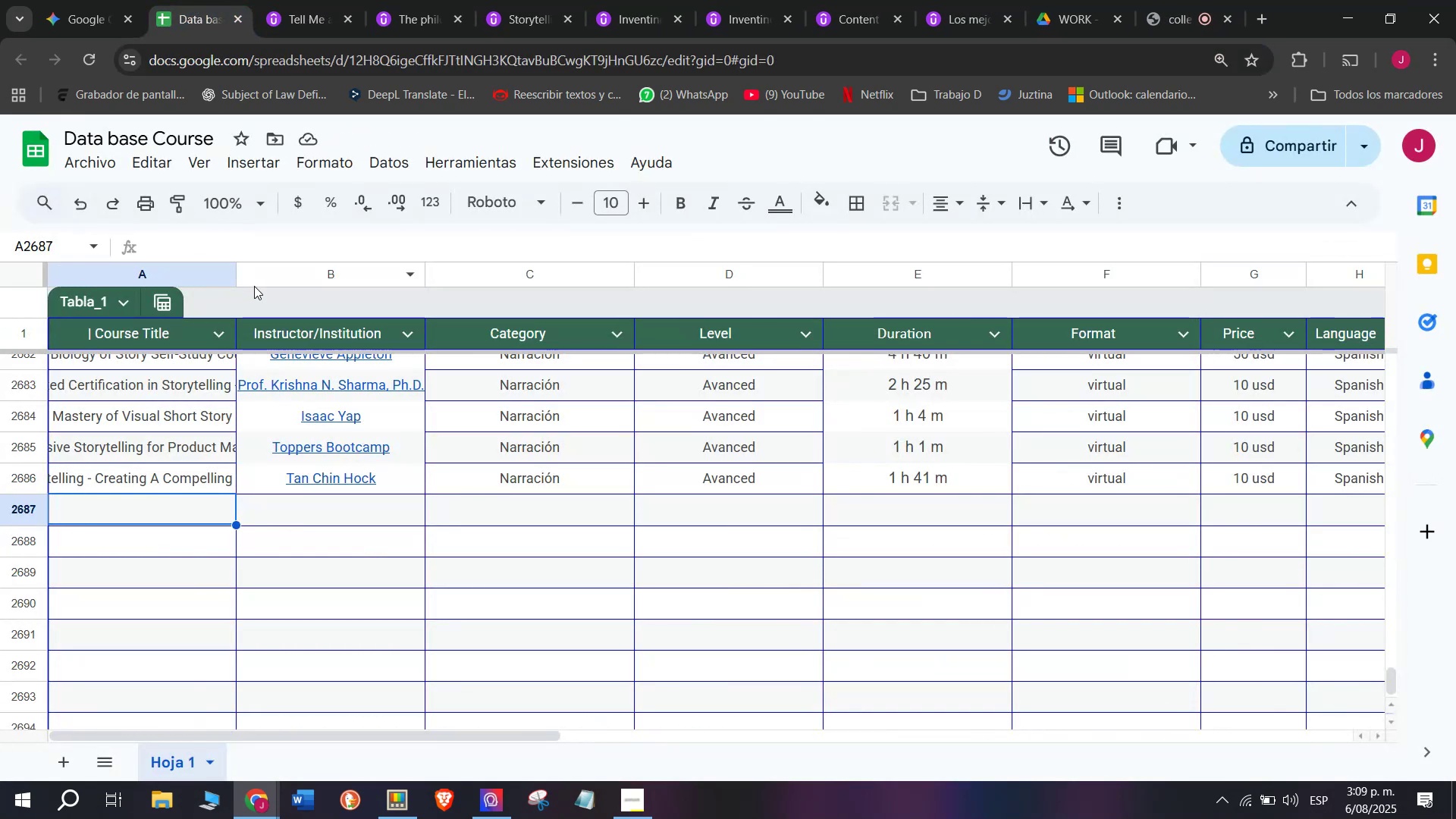 
key(Z)
 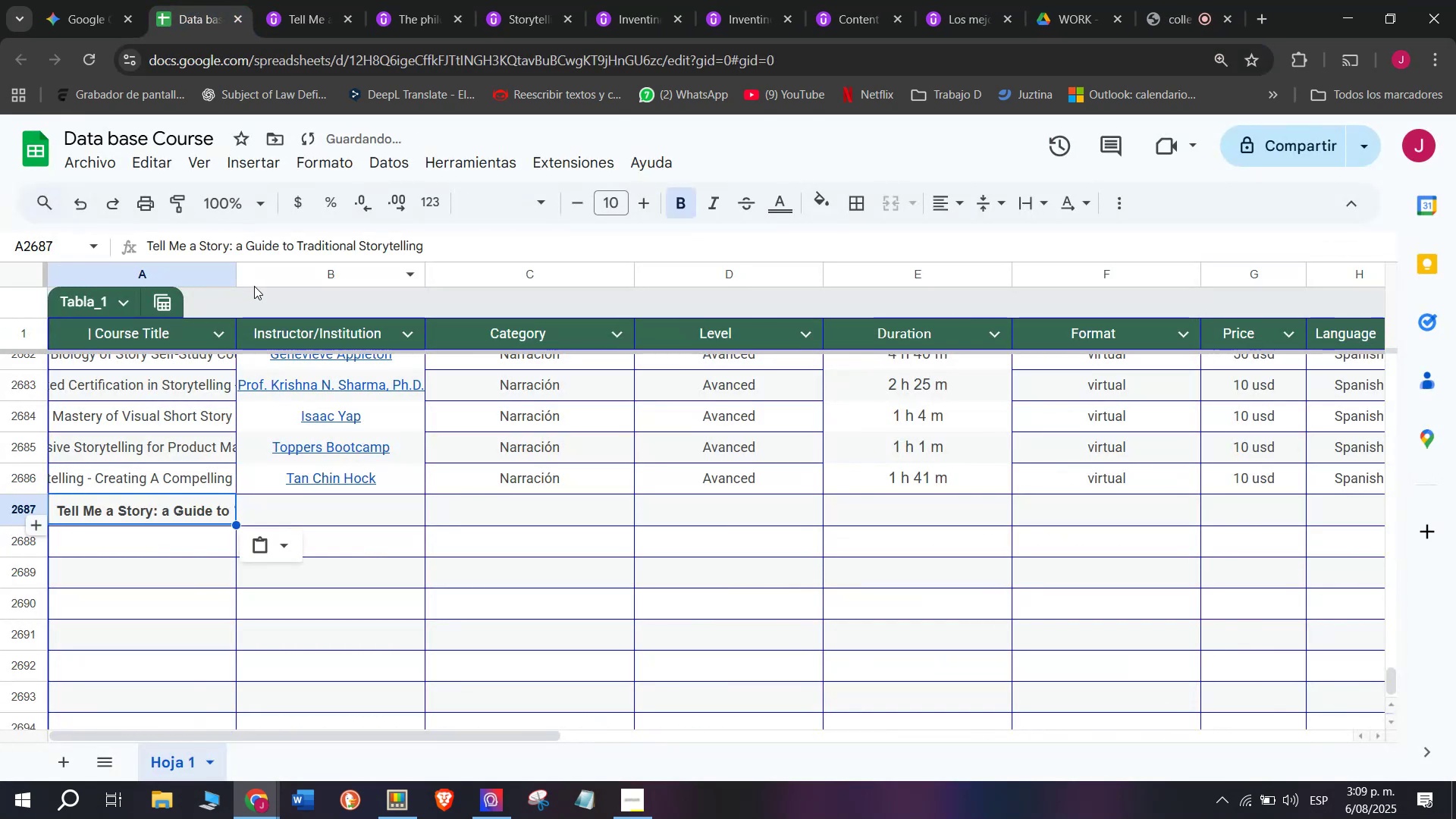 
key(Control+ControlLeft)
 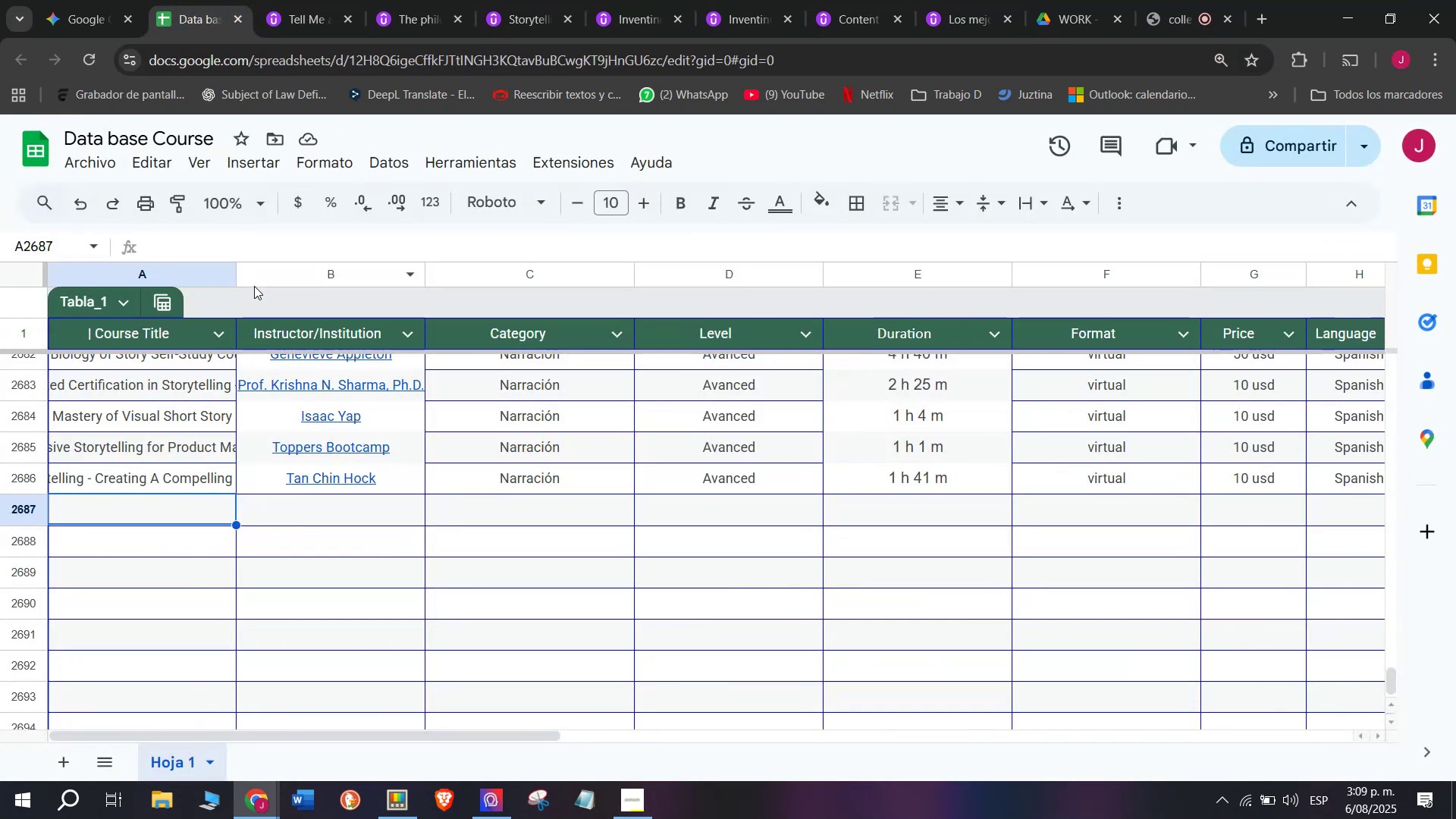 
key(Control+V)
 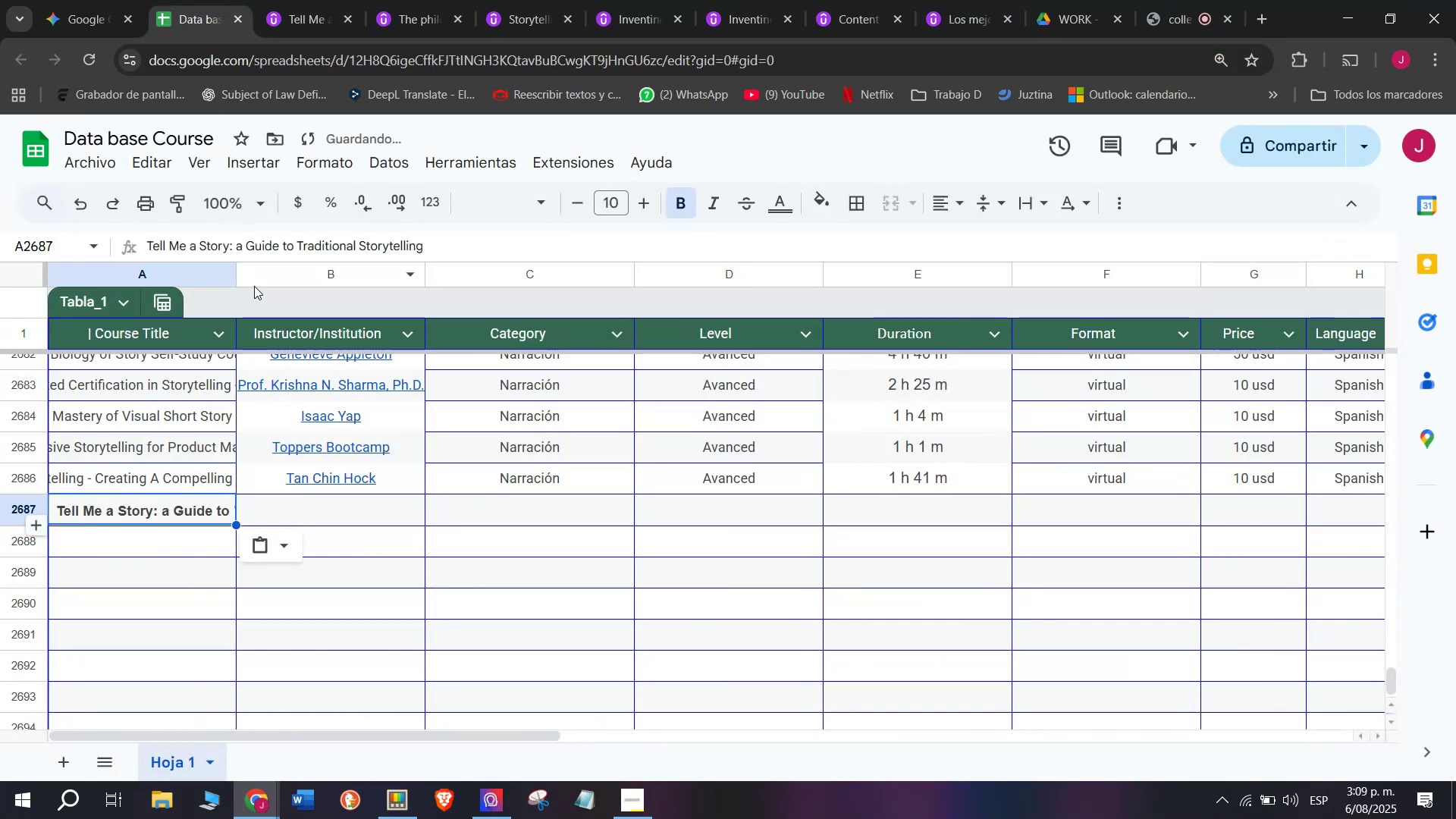 
key(Control+Shift+ControlLeft)
 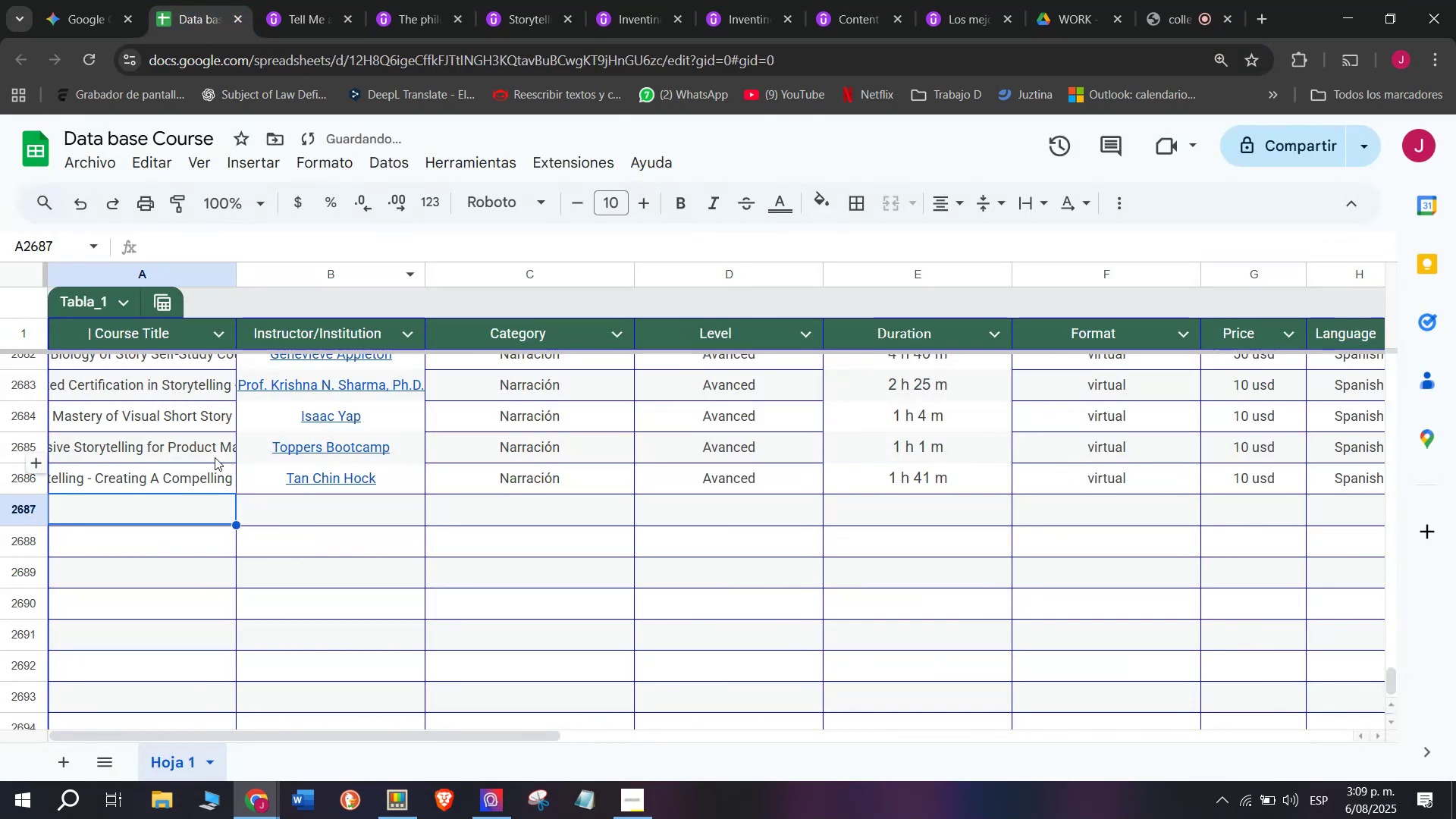 
key(Shift+ShiftLeft)
 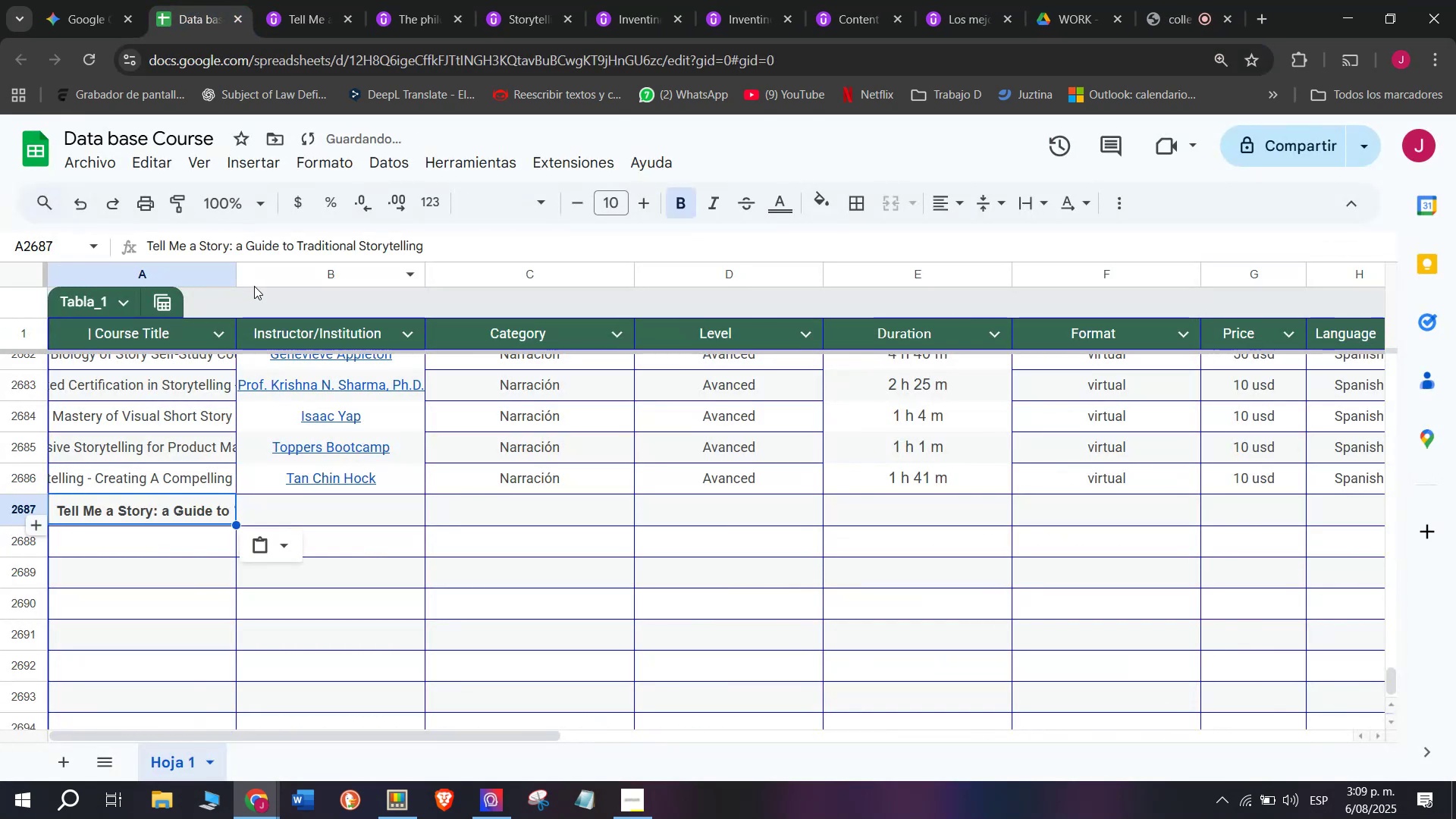 
key(Control+Shift+Z)
 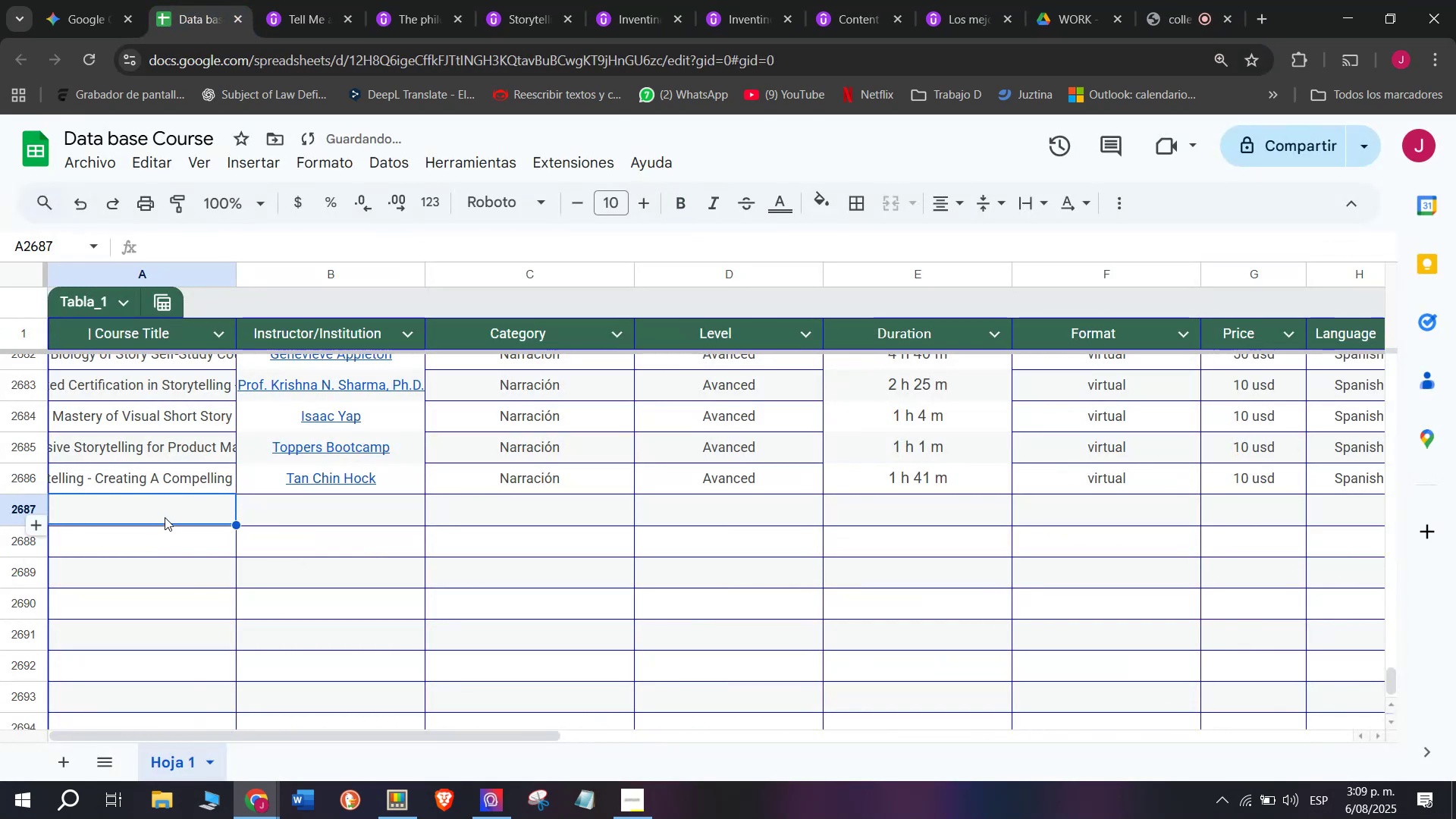 
double_click([165, 516])
 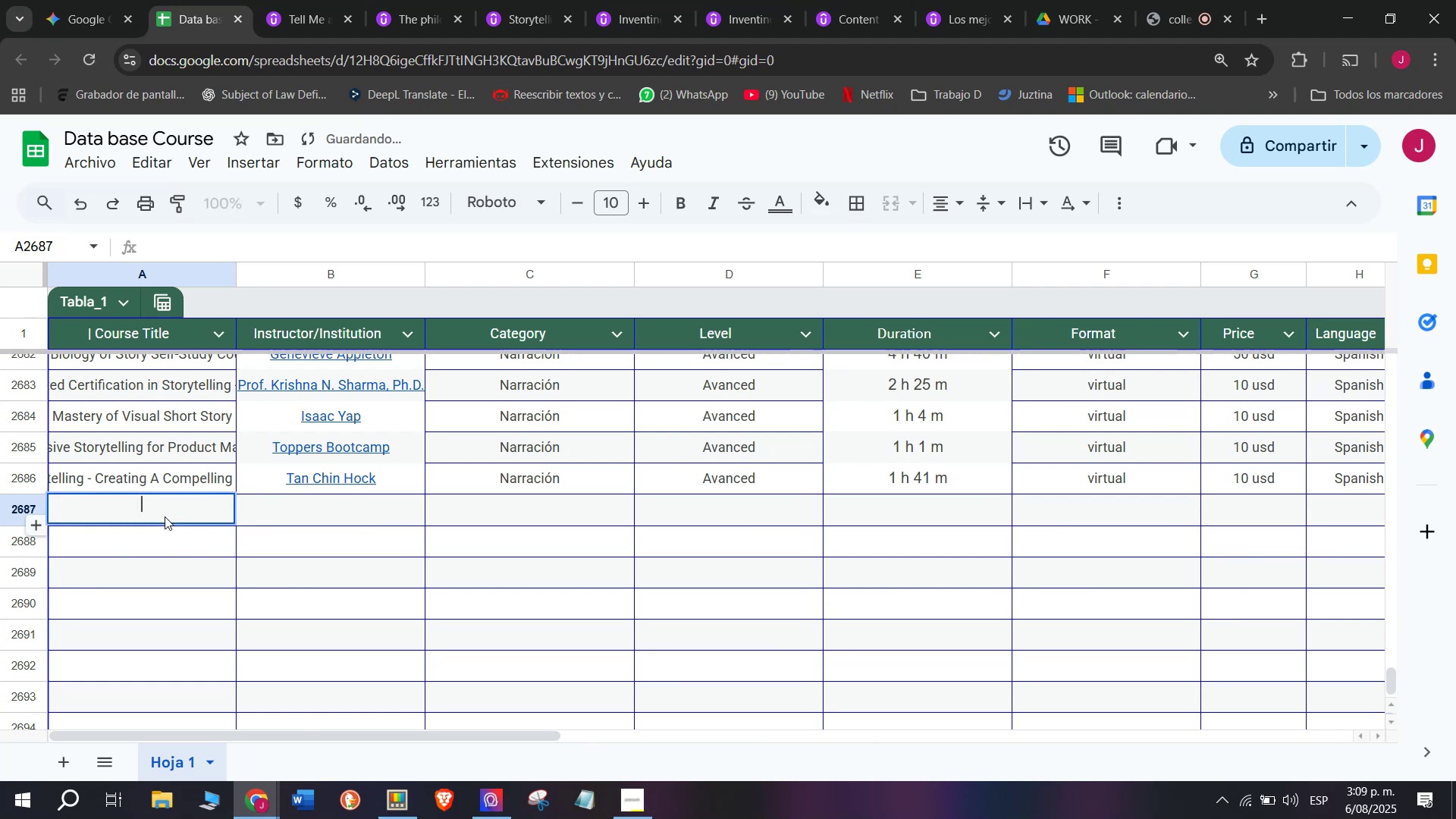 
key(Z)
 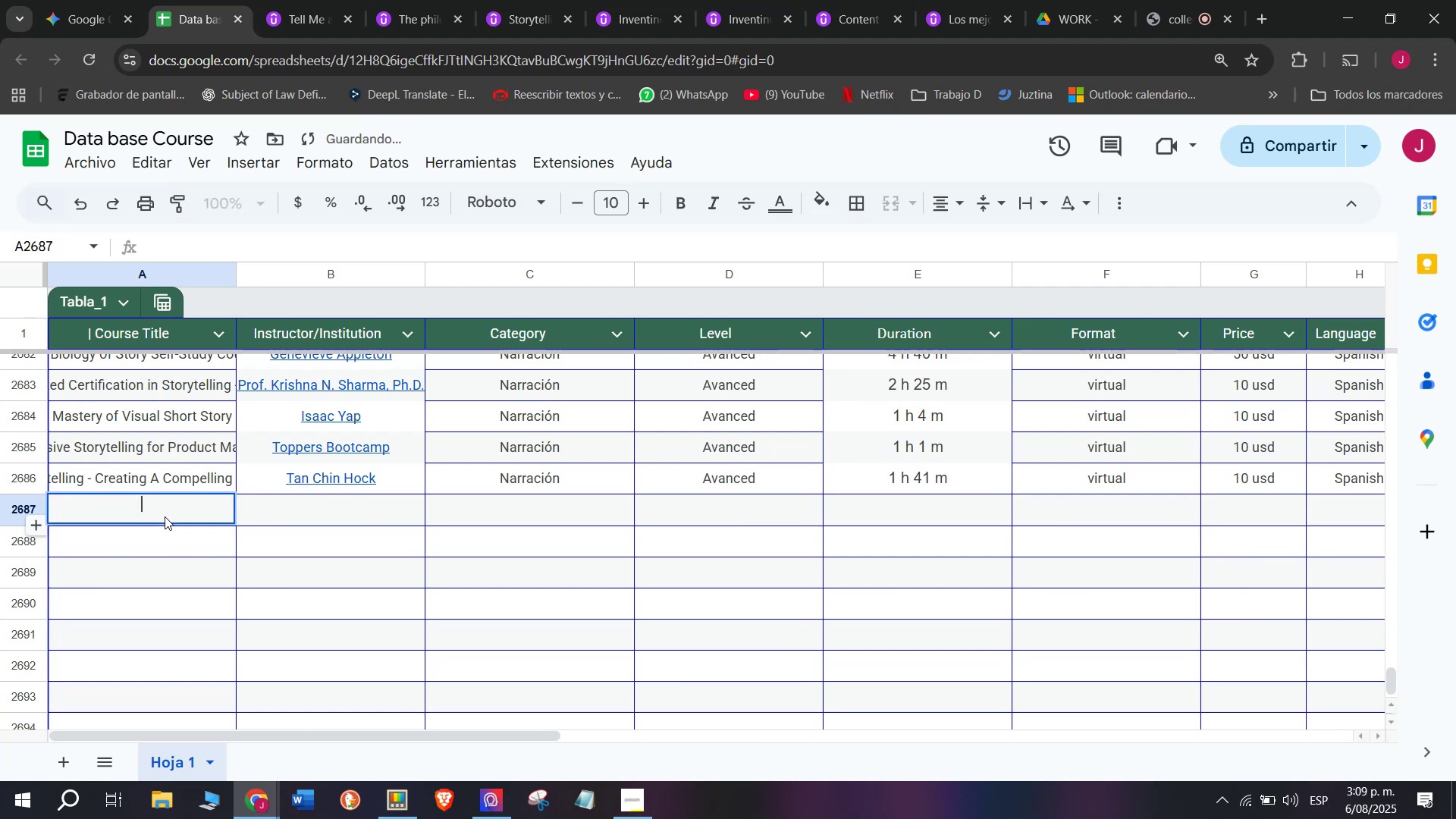 
key(Control+ControlLeft)
 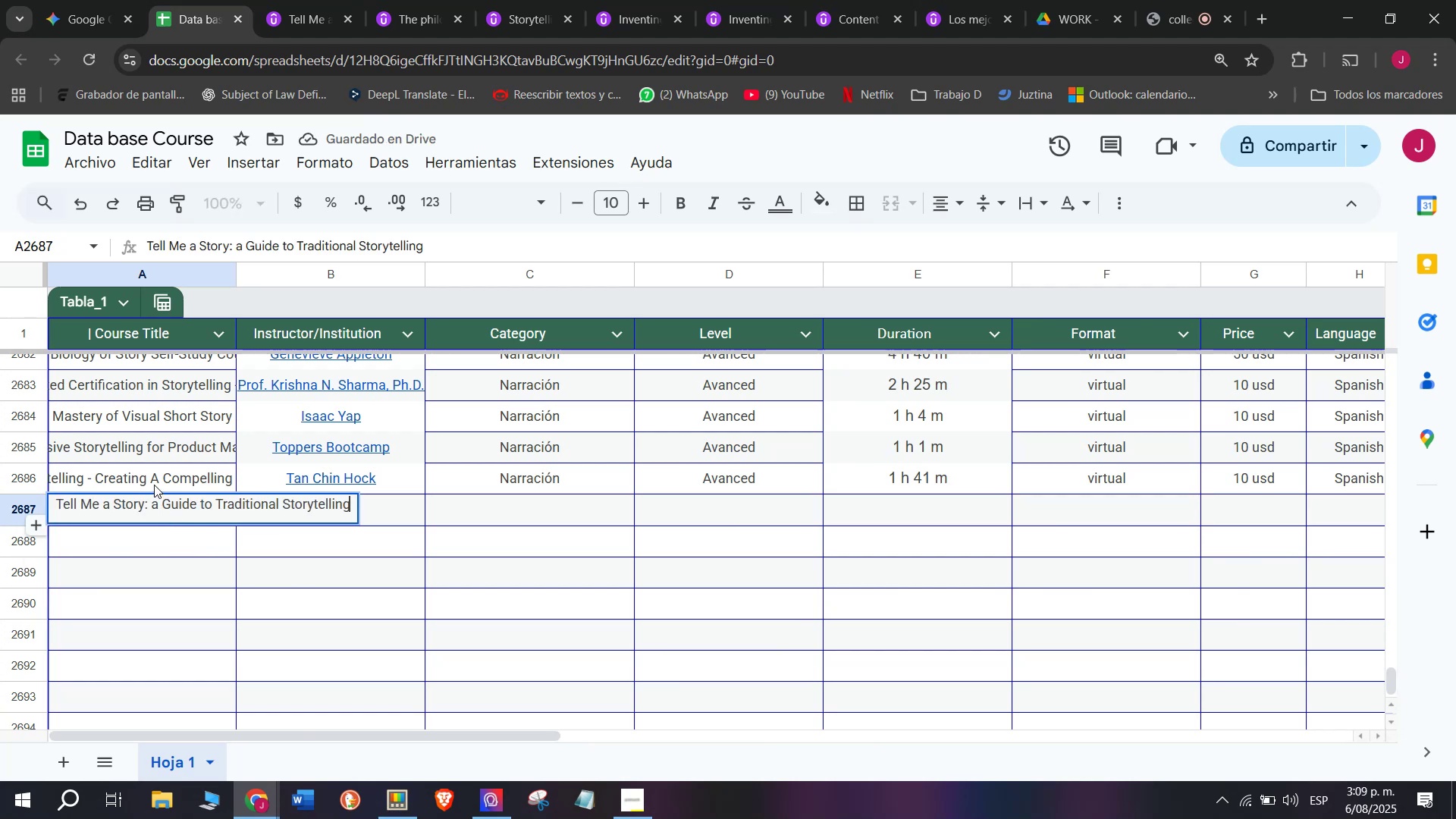 
key(Control+V)
 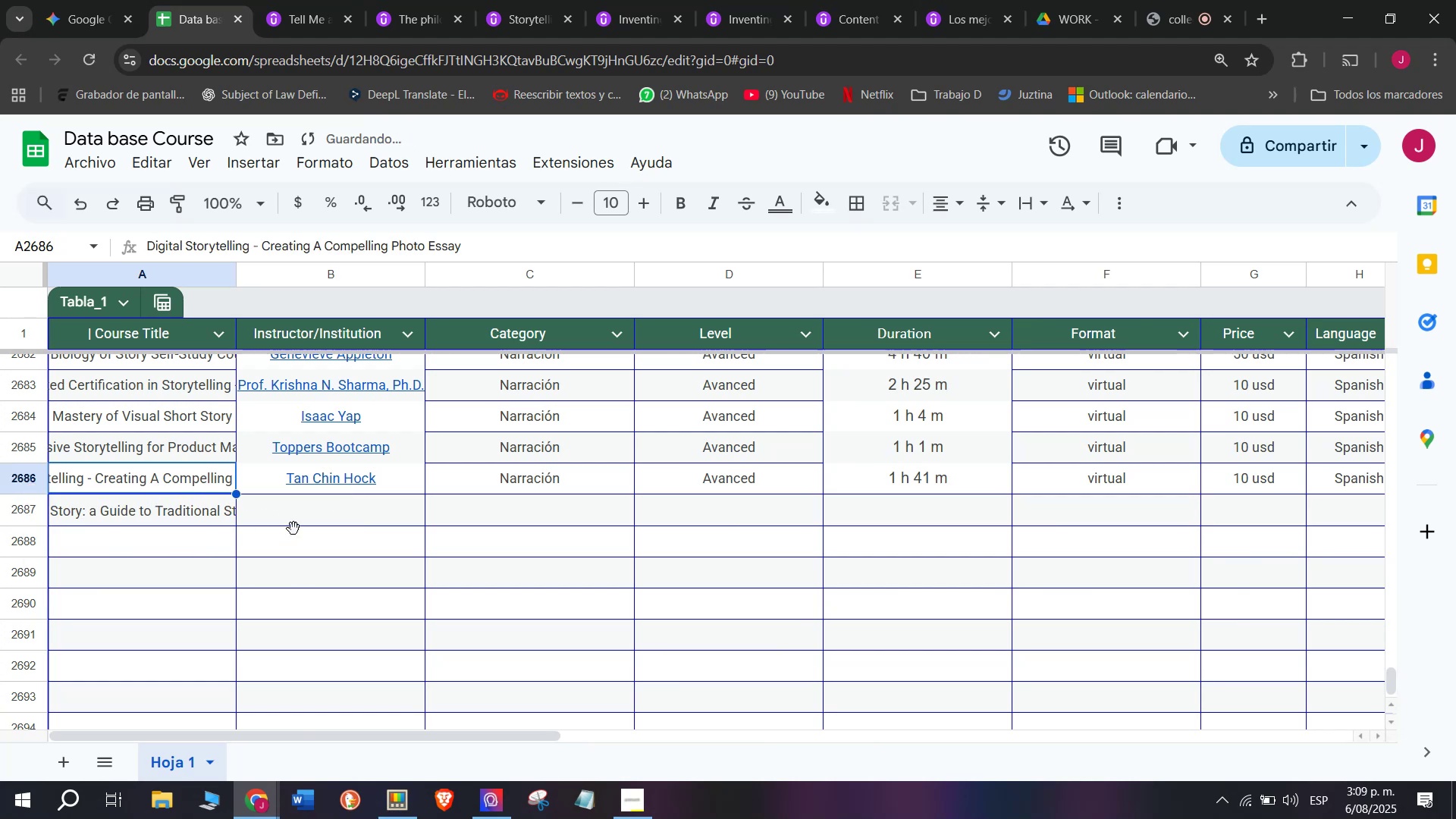 
double_click([313, 504])
 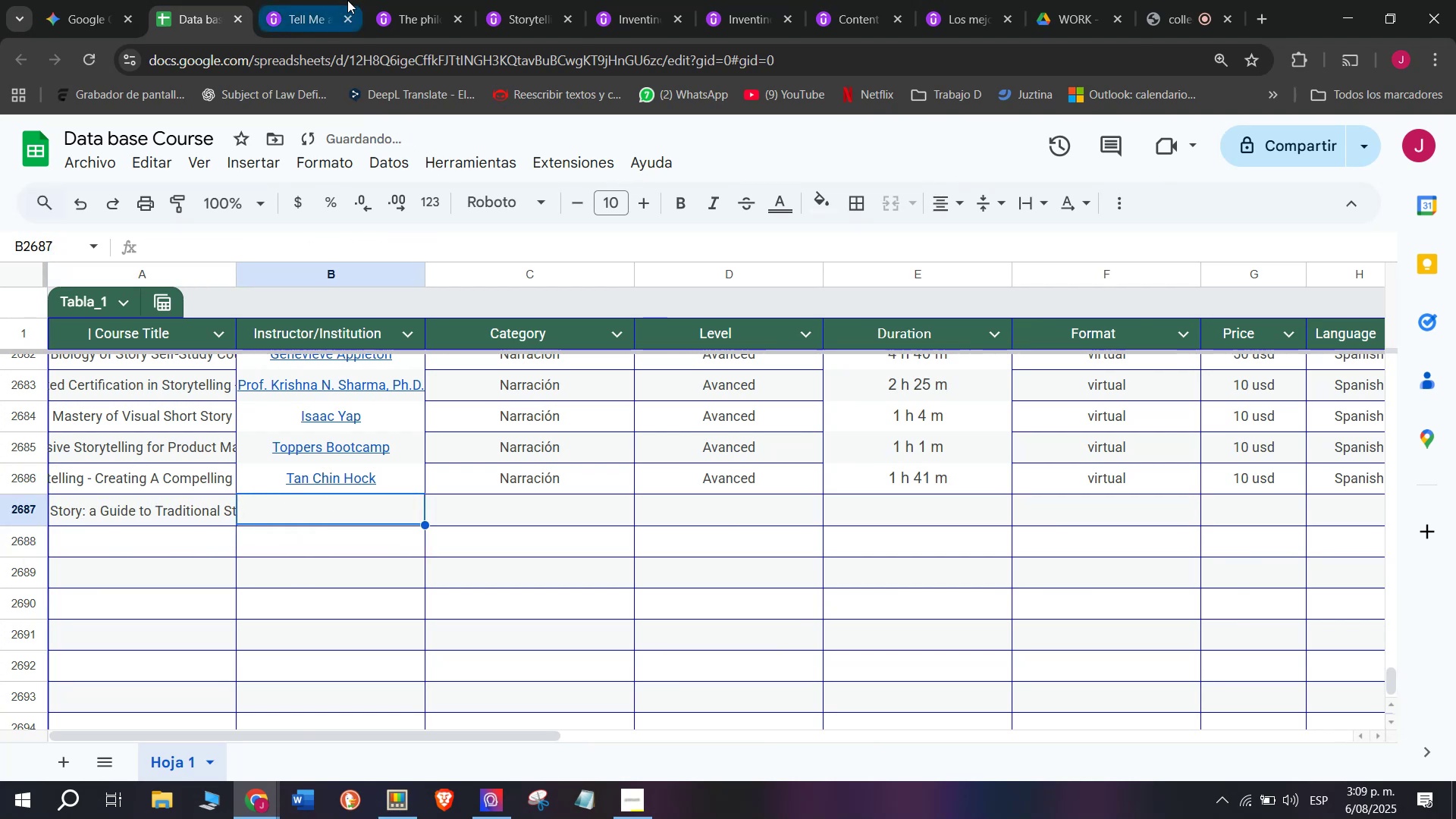 
left_click([301, 0])
 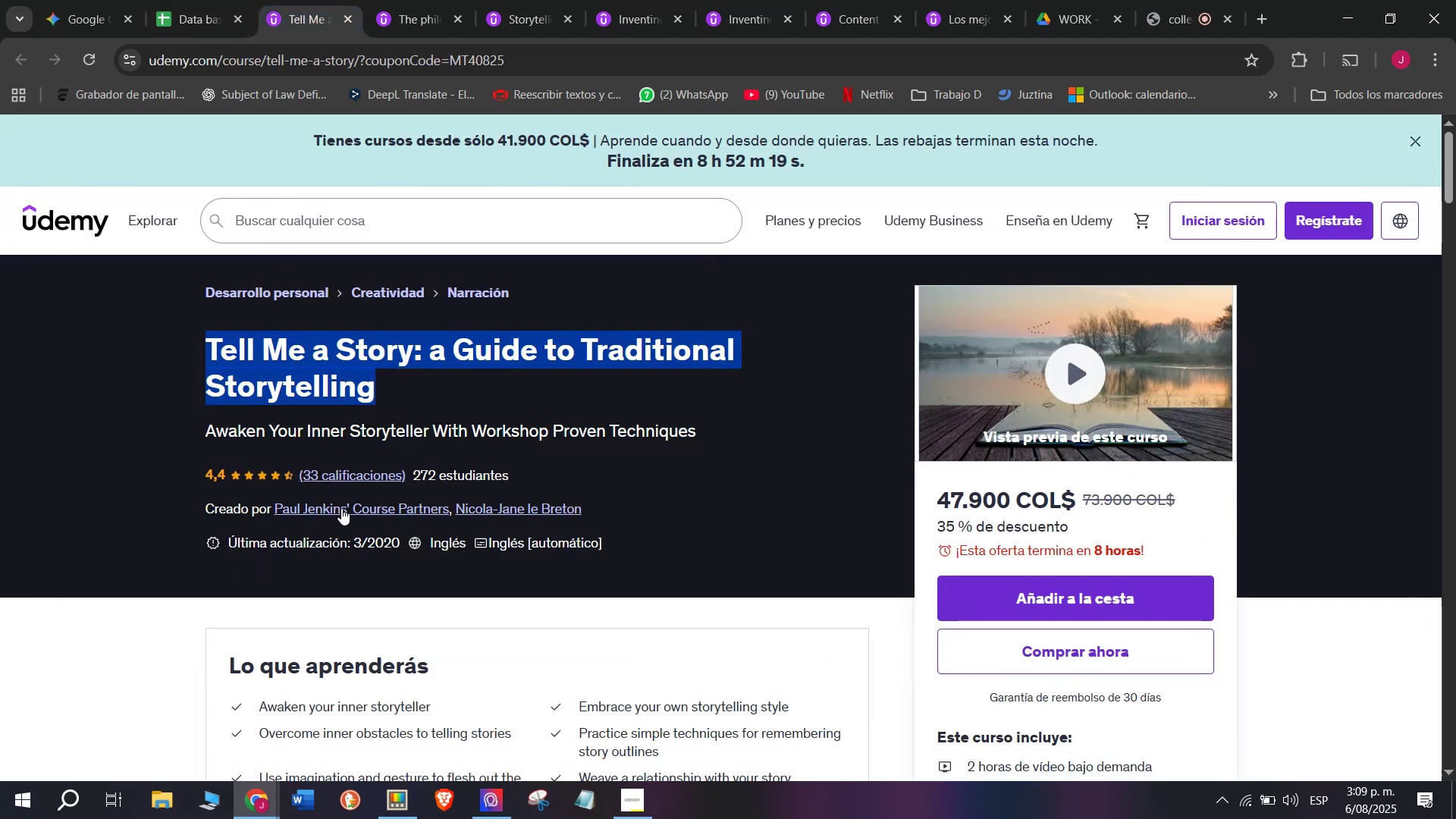 
left_click([341, 507])
 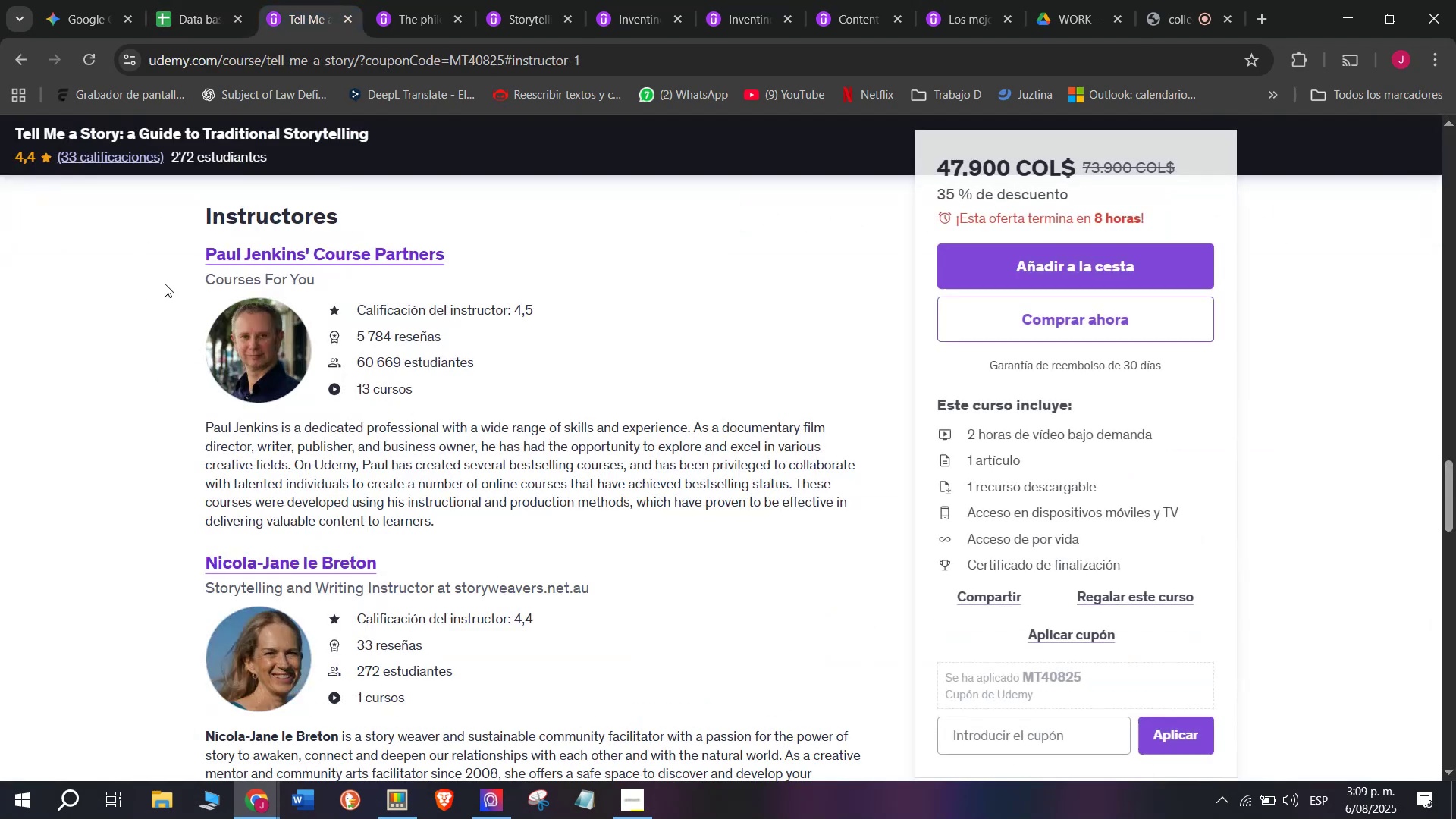 
left_click_drag(start_coordinate=[169, 260], to_coordinate=[488, 238])
 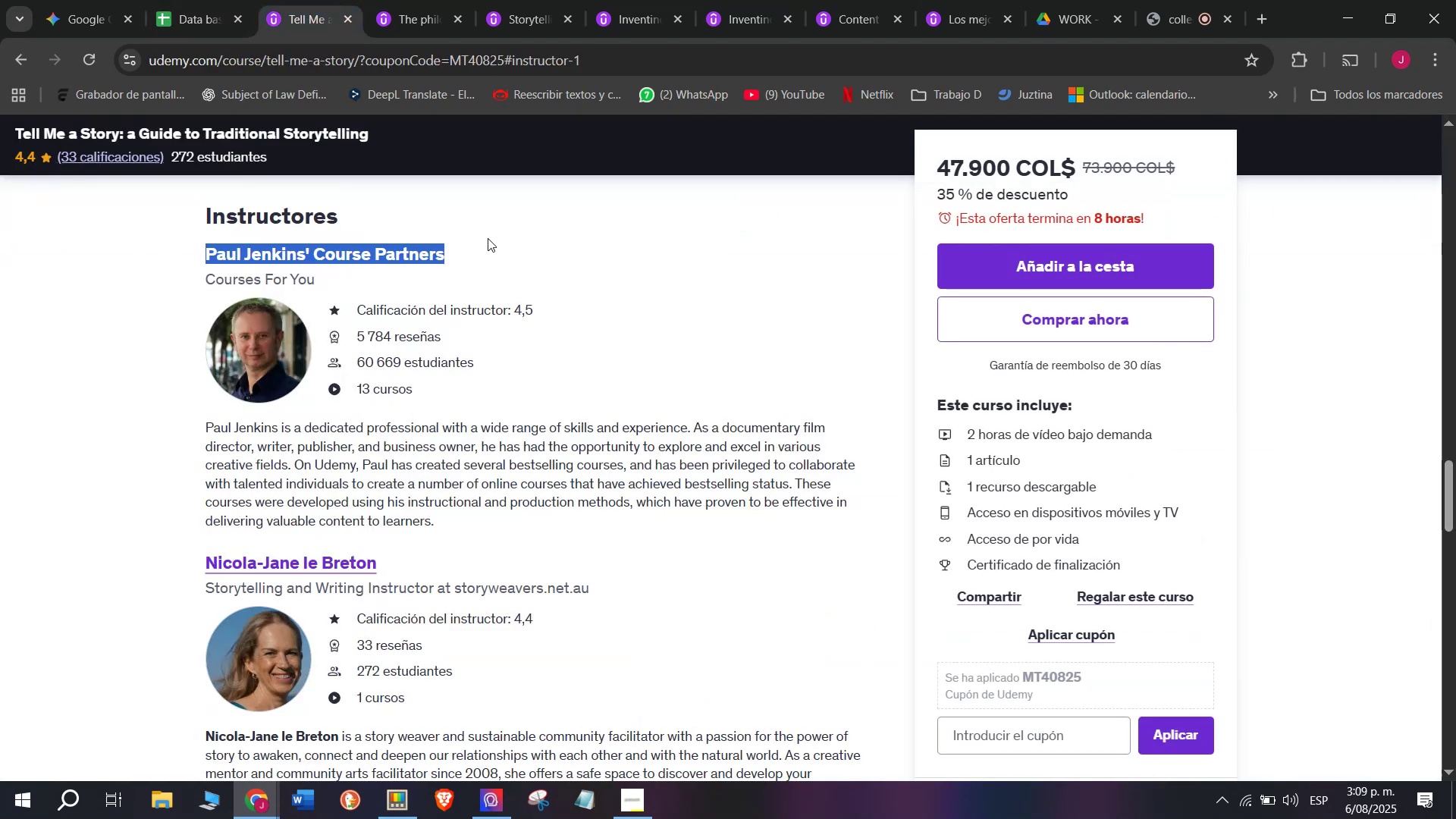 
key(Break)
 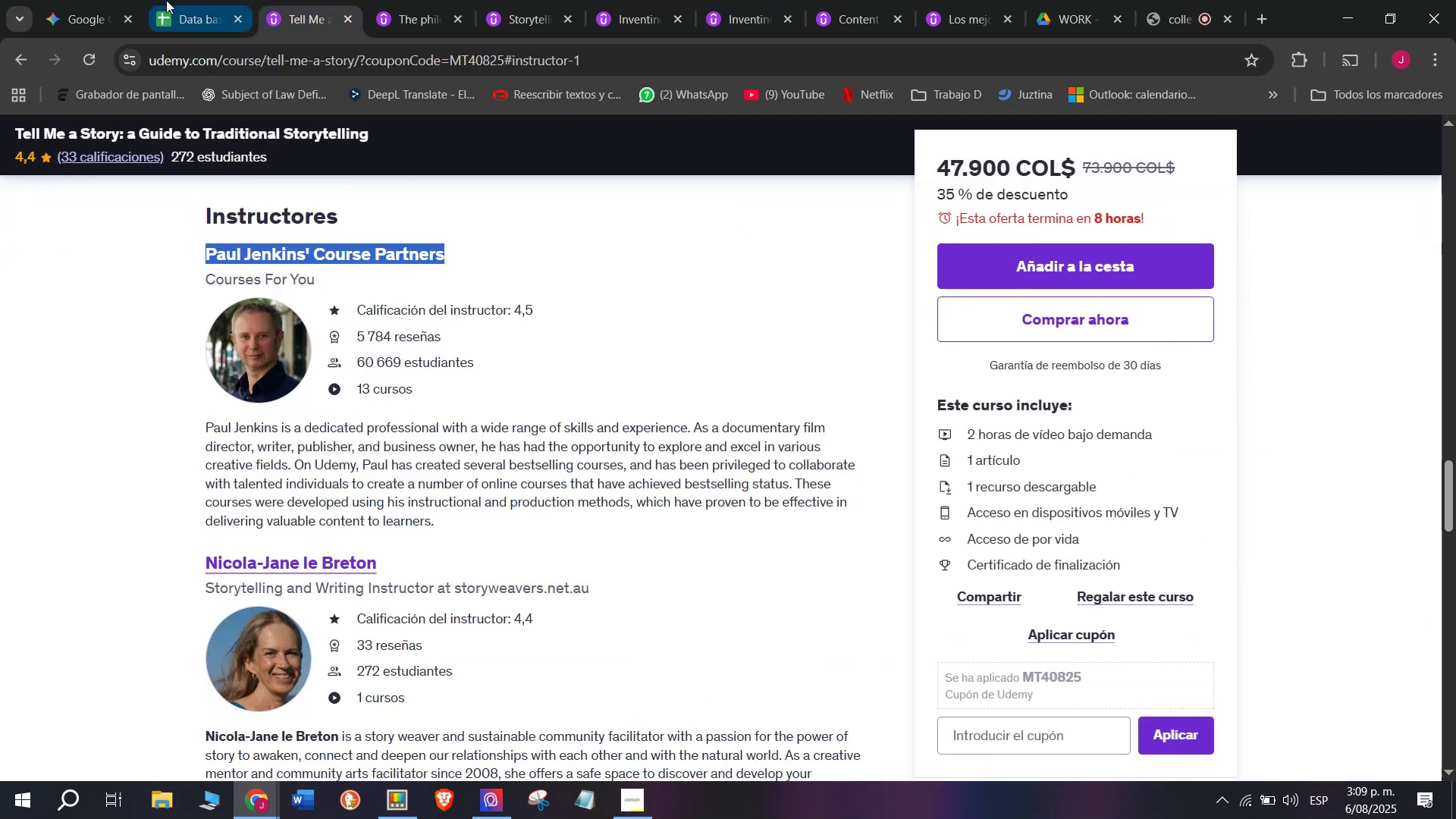 
key(Control+ControlLeft)
 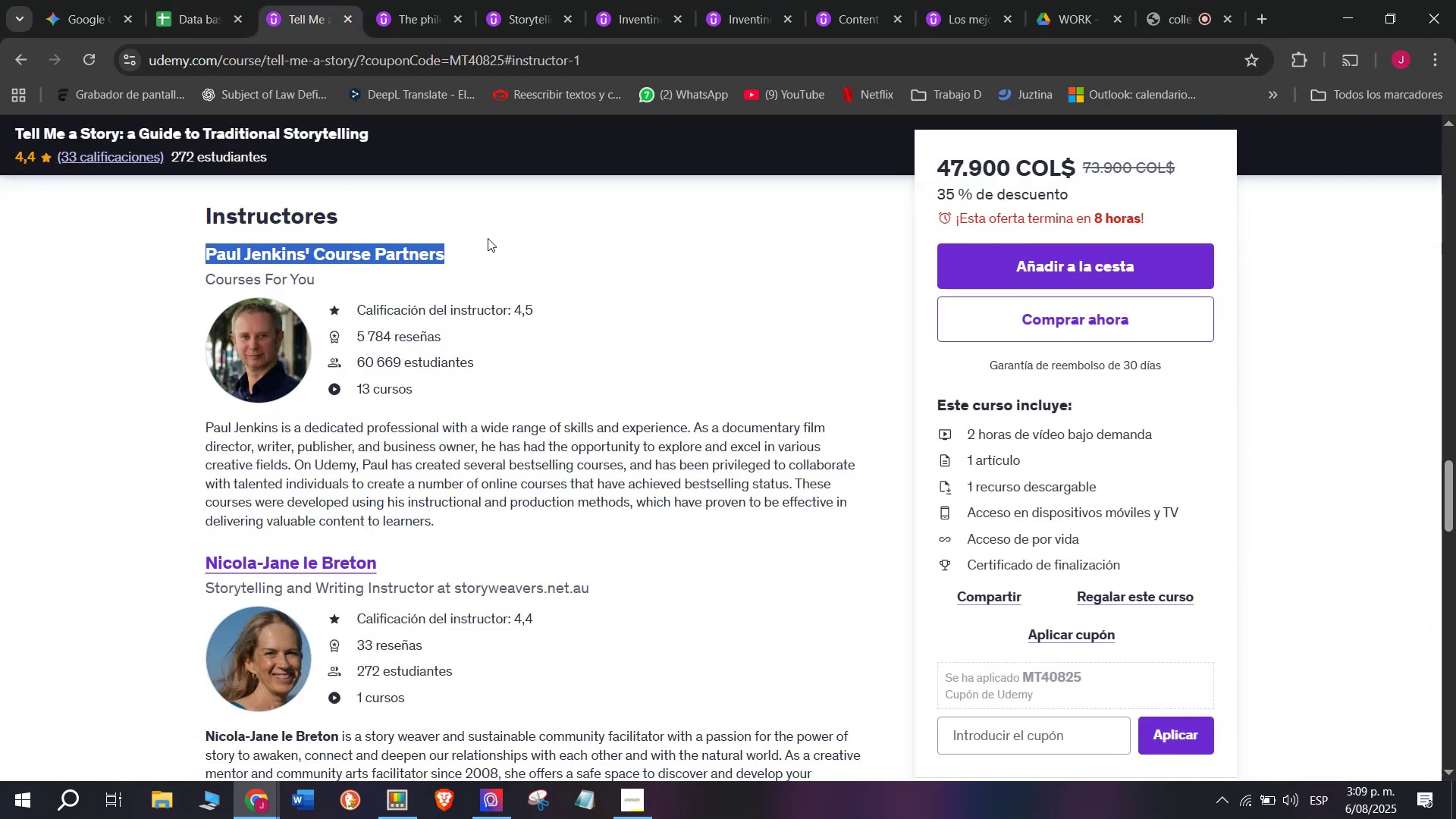 
key(Control+C)
 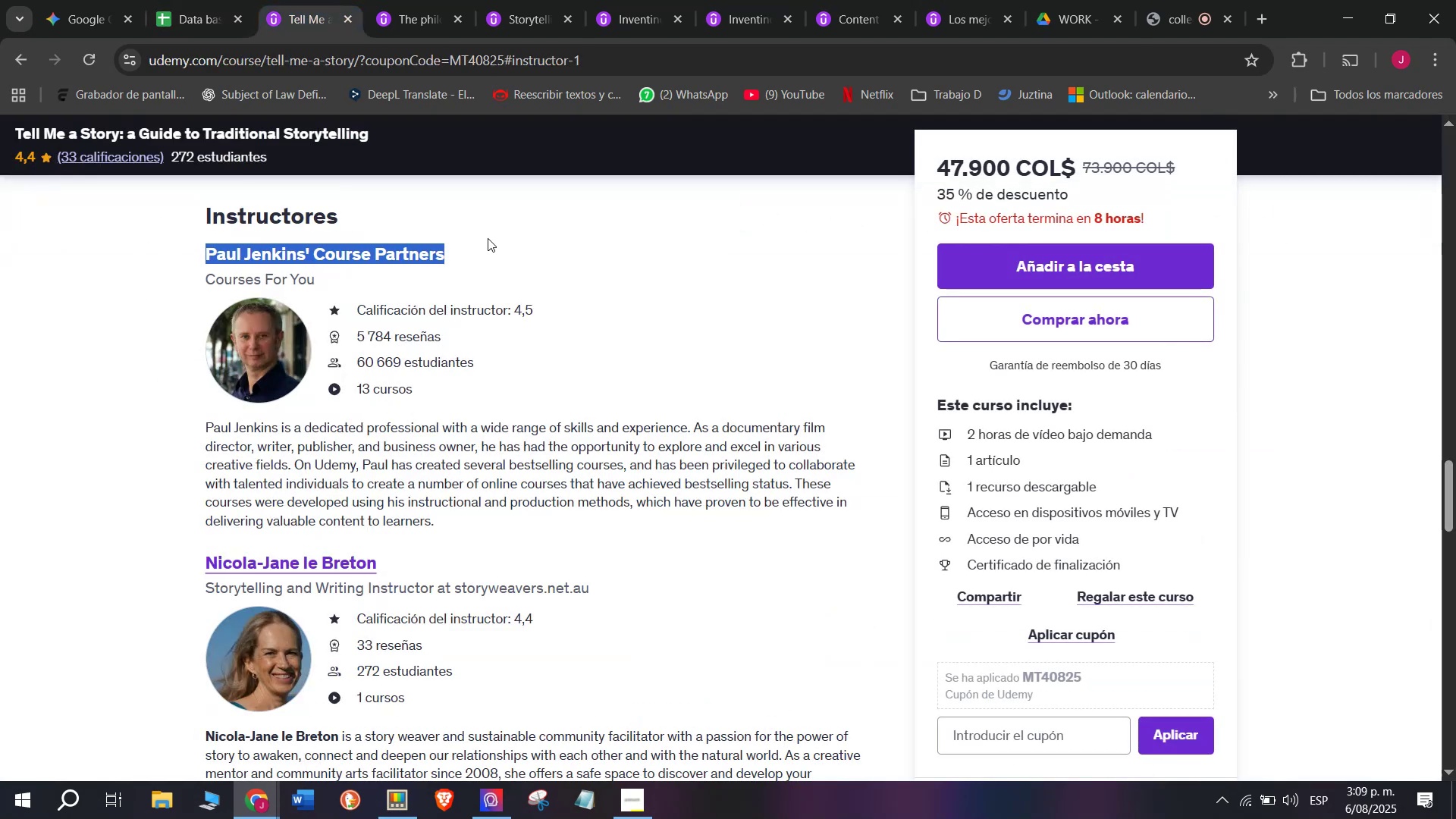 
key(Break)
 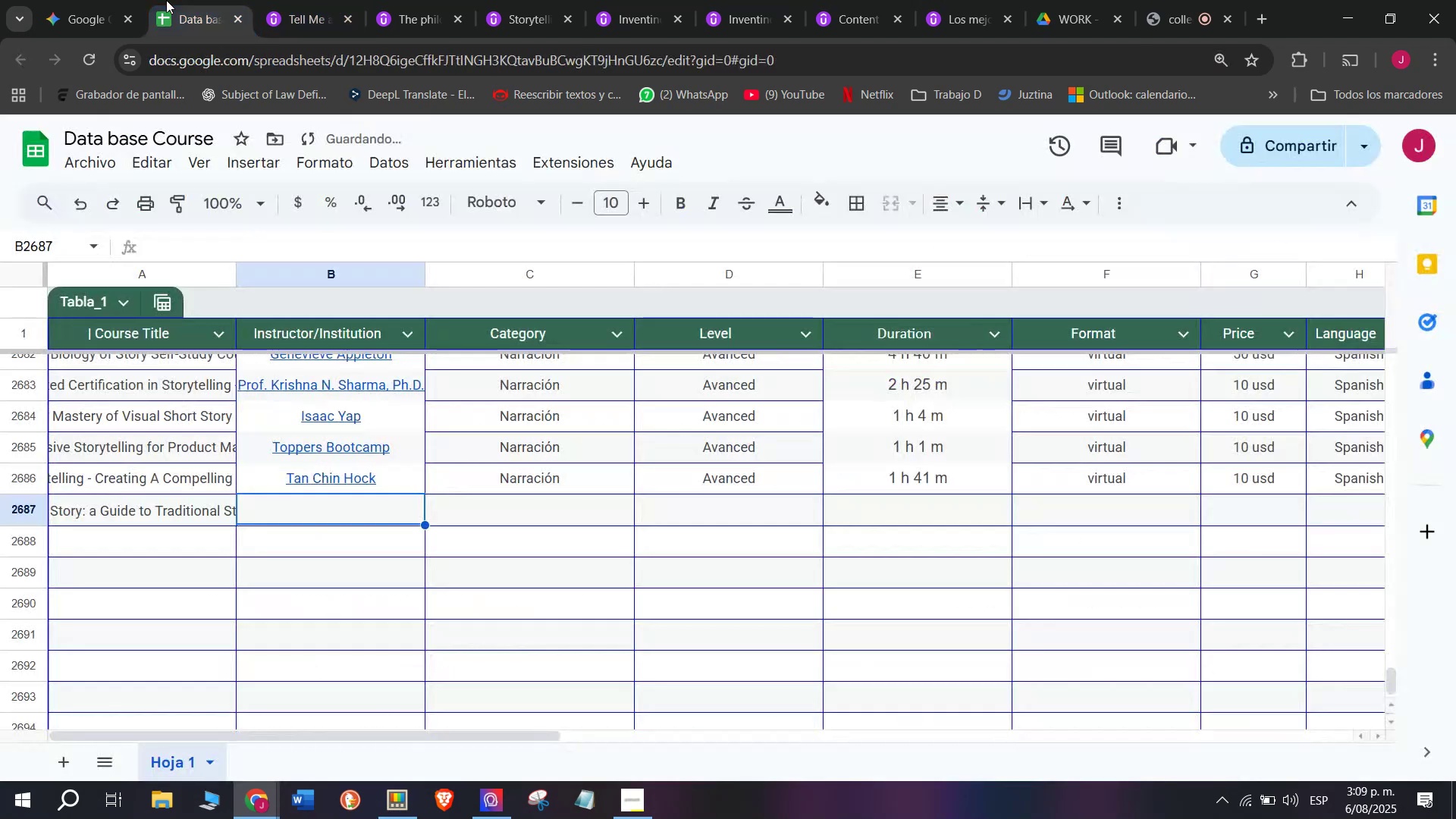 
key(Control+ControlLeft)
 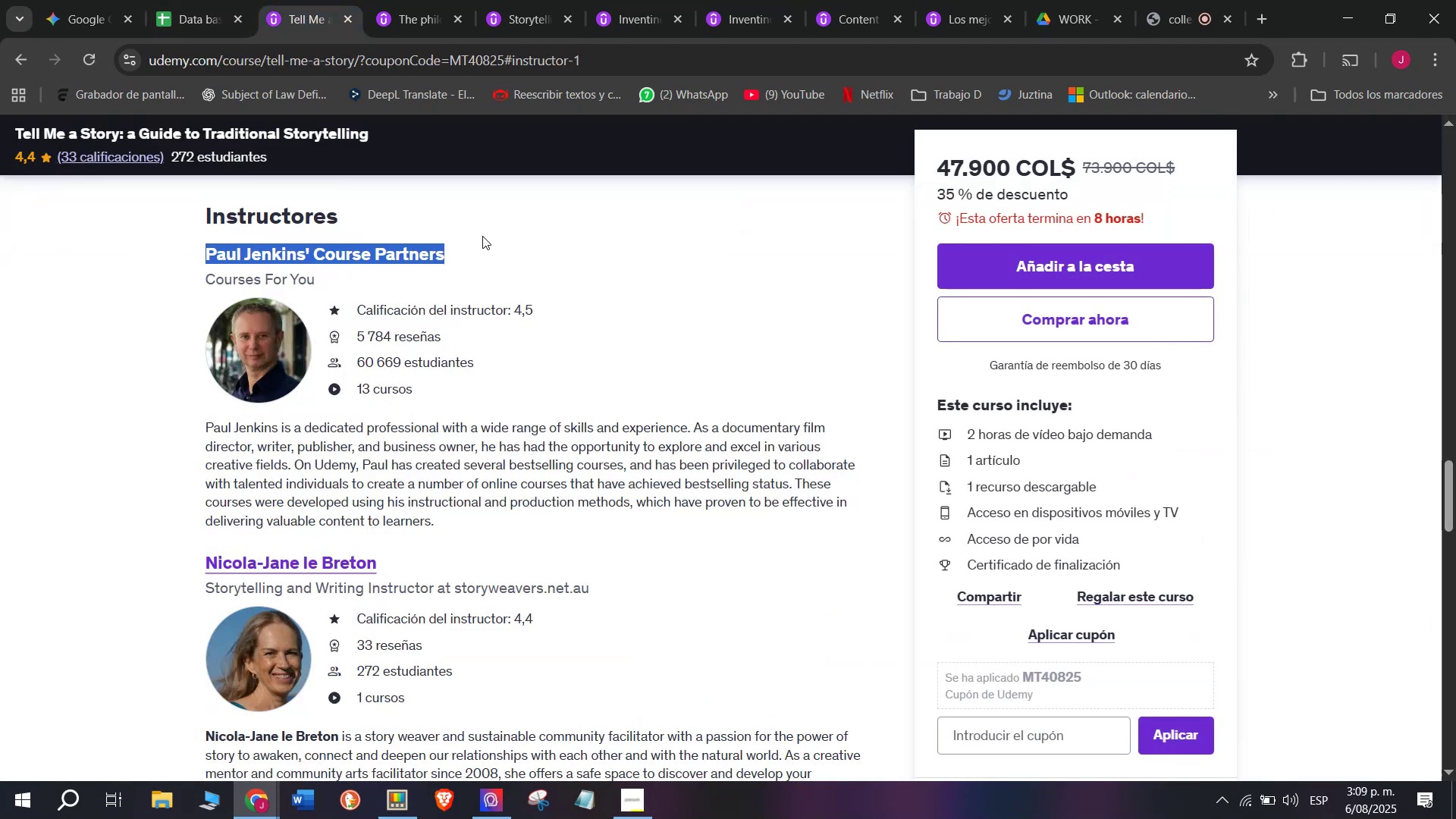 
key(Control+C)
 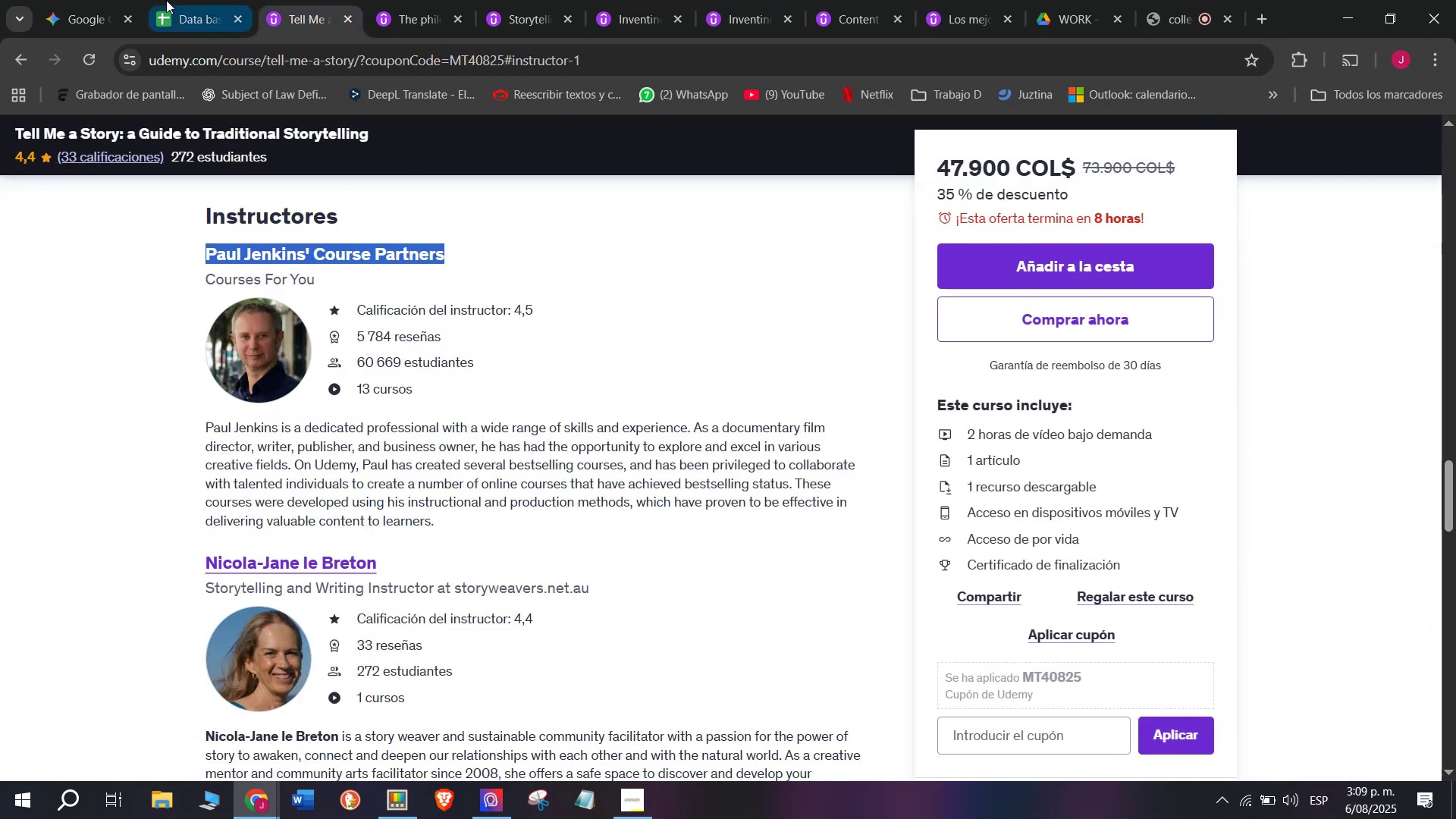 
left_click([166, 0])
 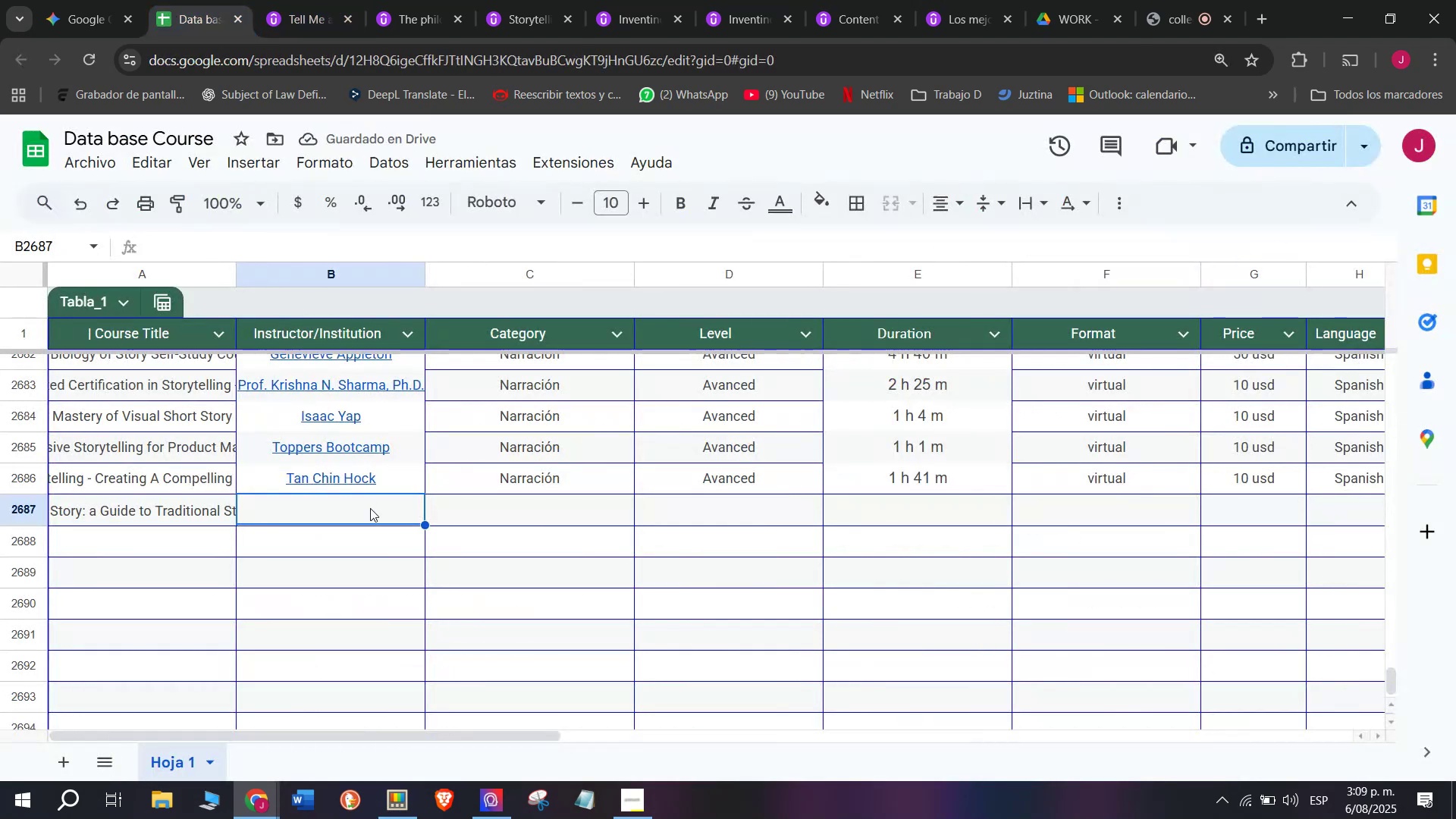 
key(Control+ControlLeft)
 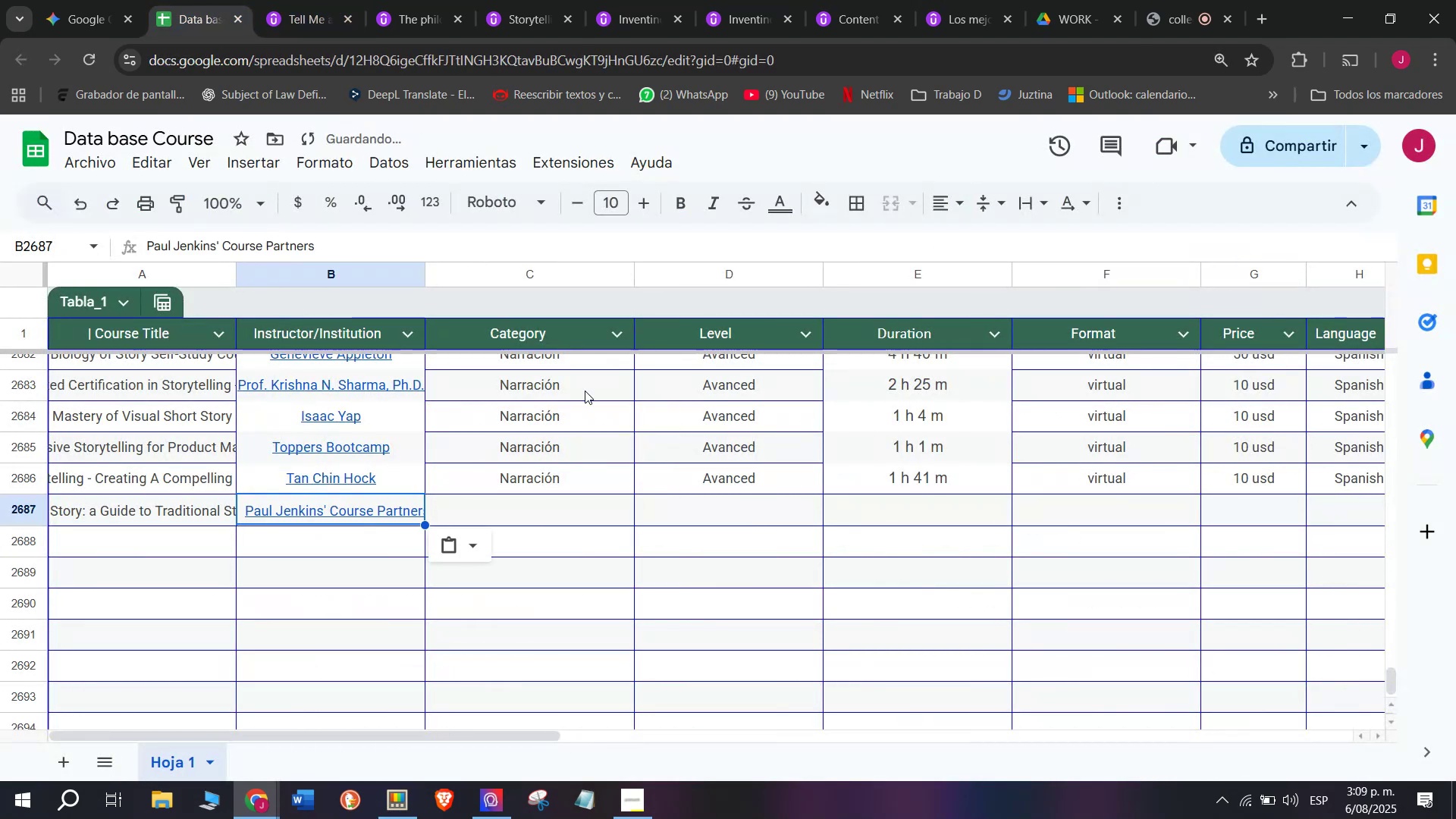 
key(Z)
 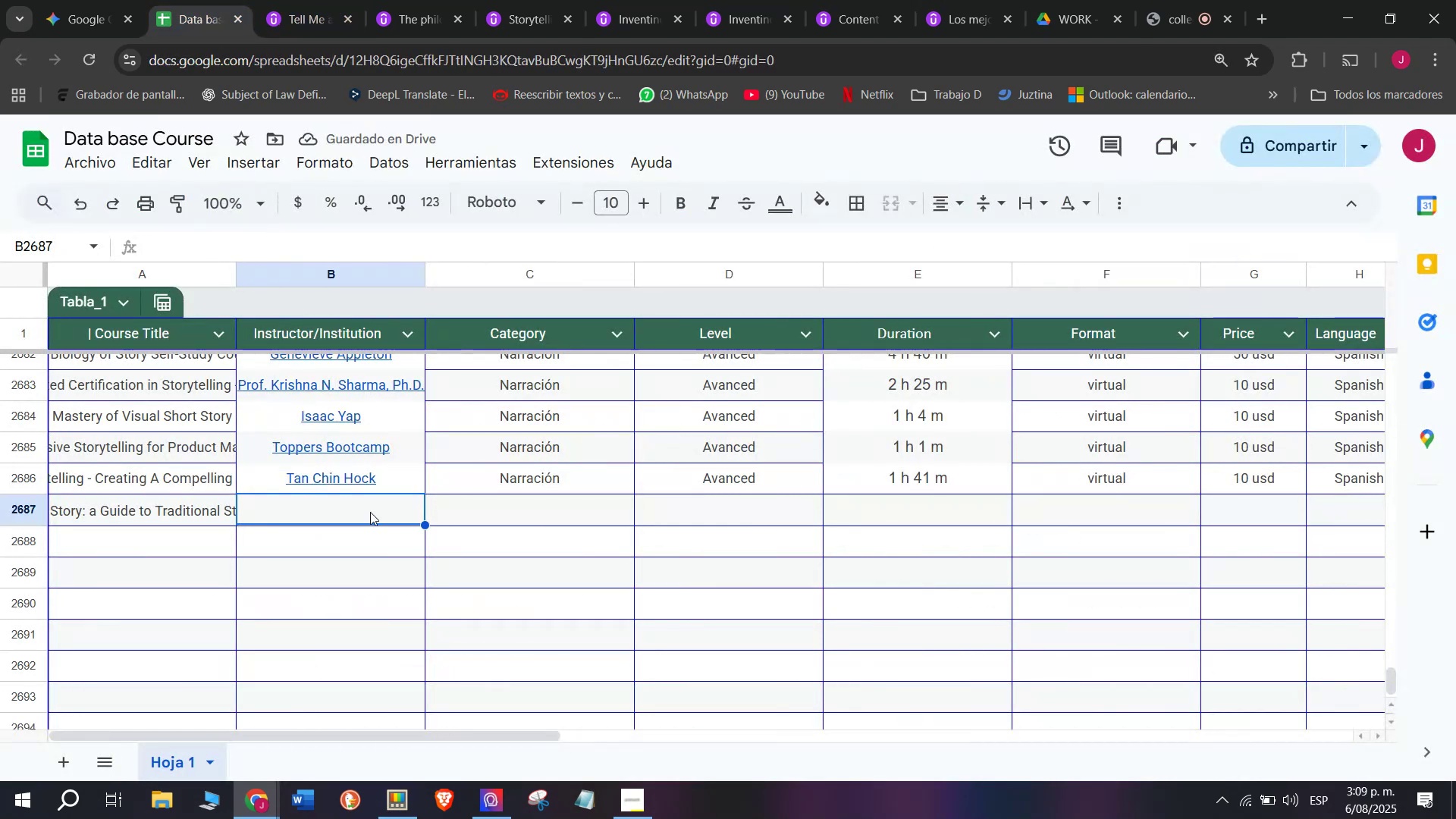 
key(Control+V)
 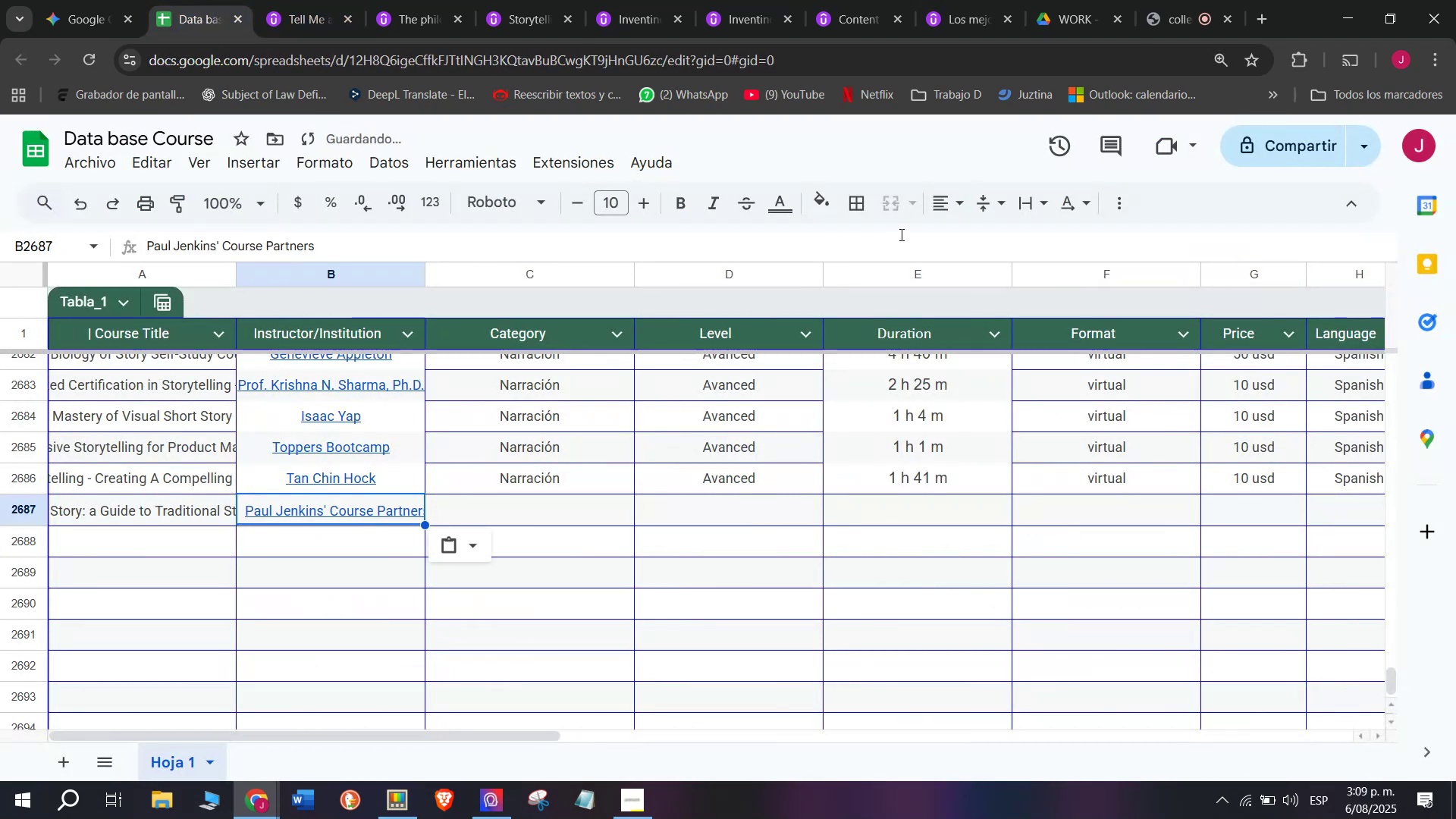 
left_click([944, 203])
 